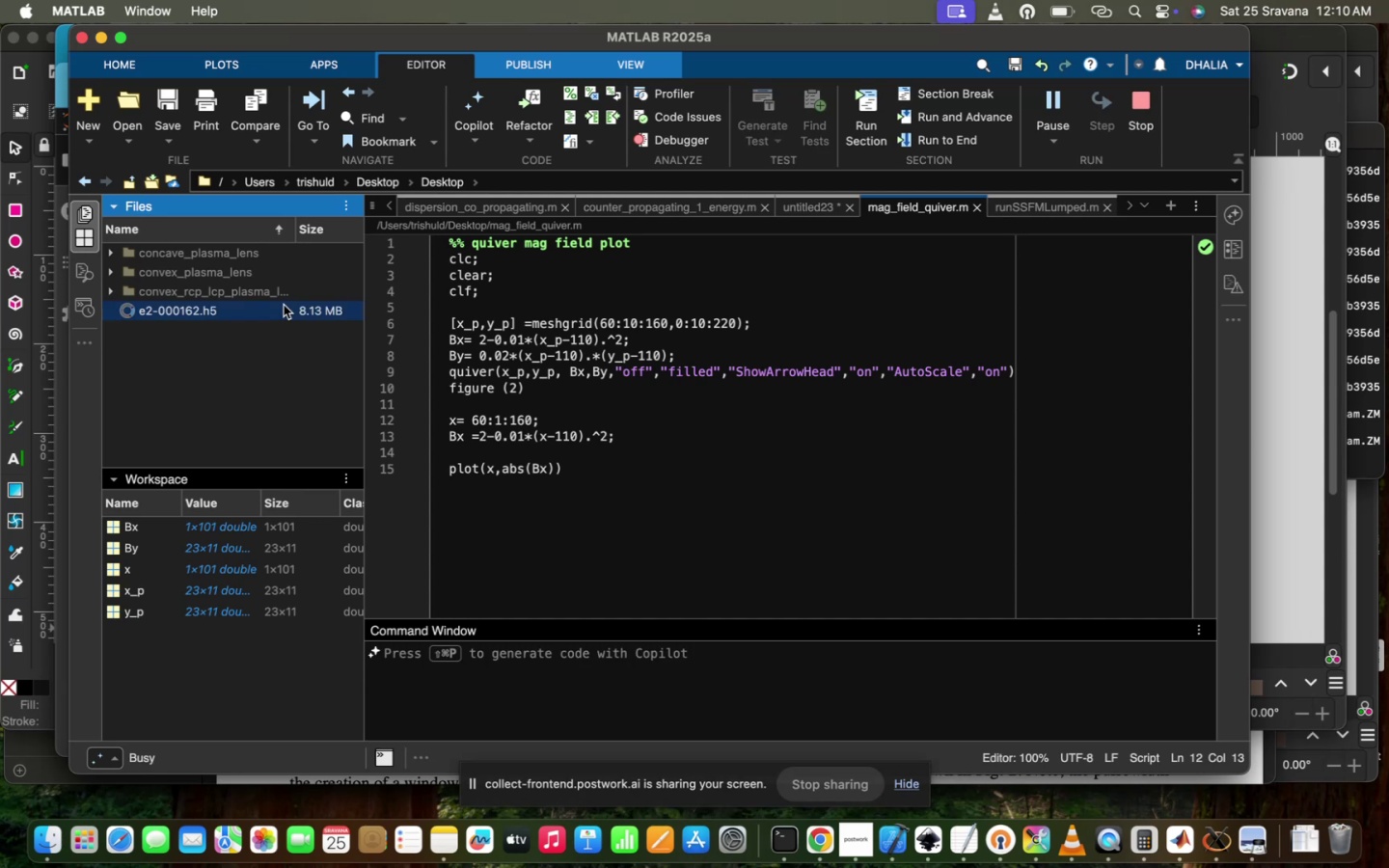 
wait(9.47)
 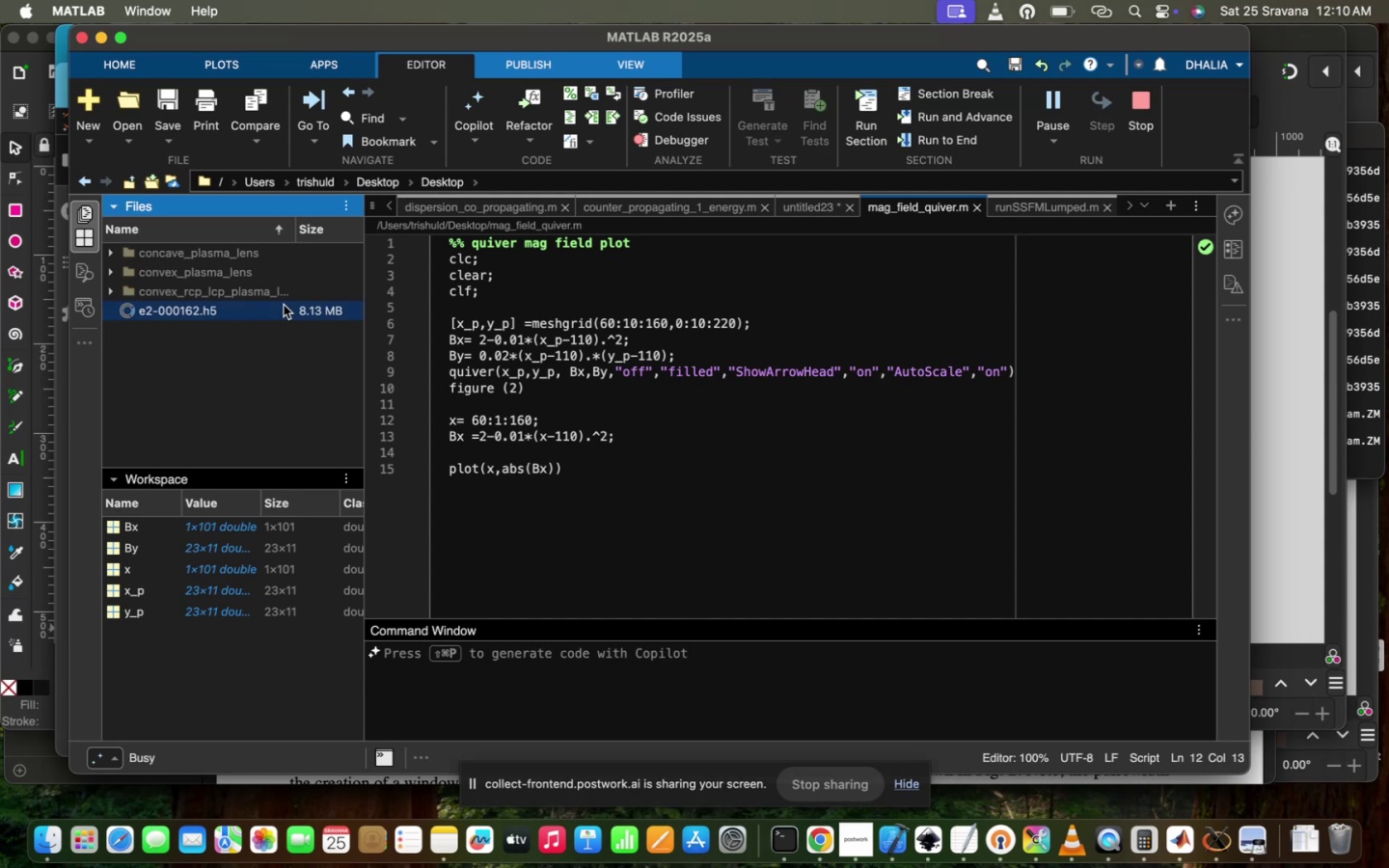 
left_click([842, 481])
 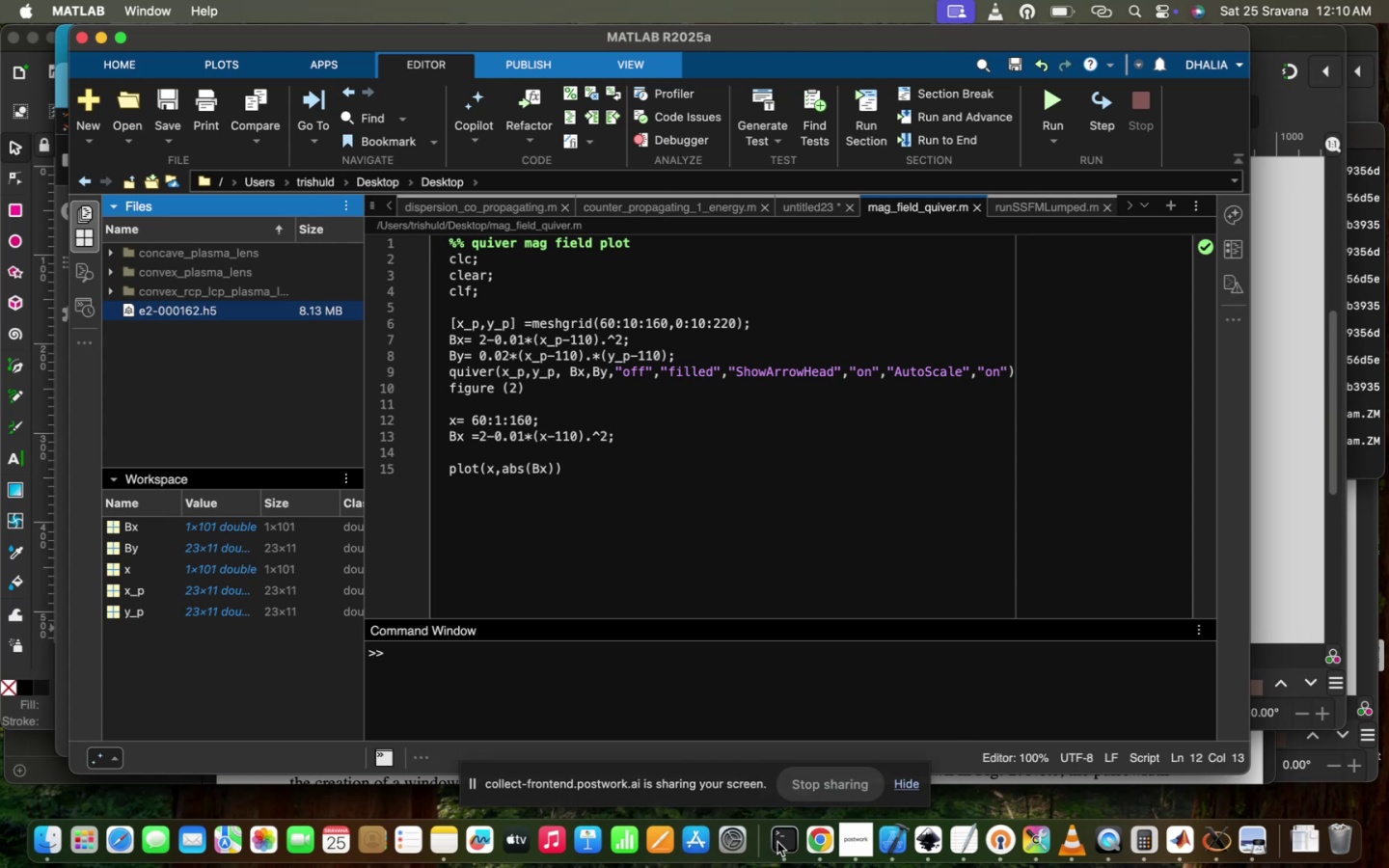 
scroll: coordinate [870, 628], scroll_direction: up, amount: 14.0
 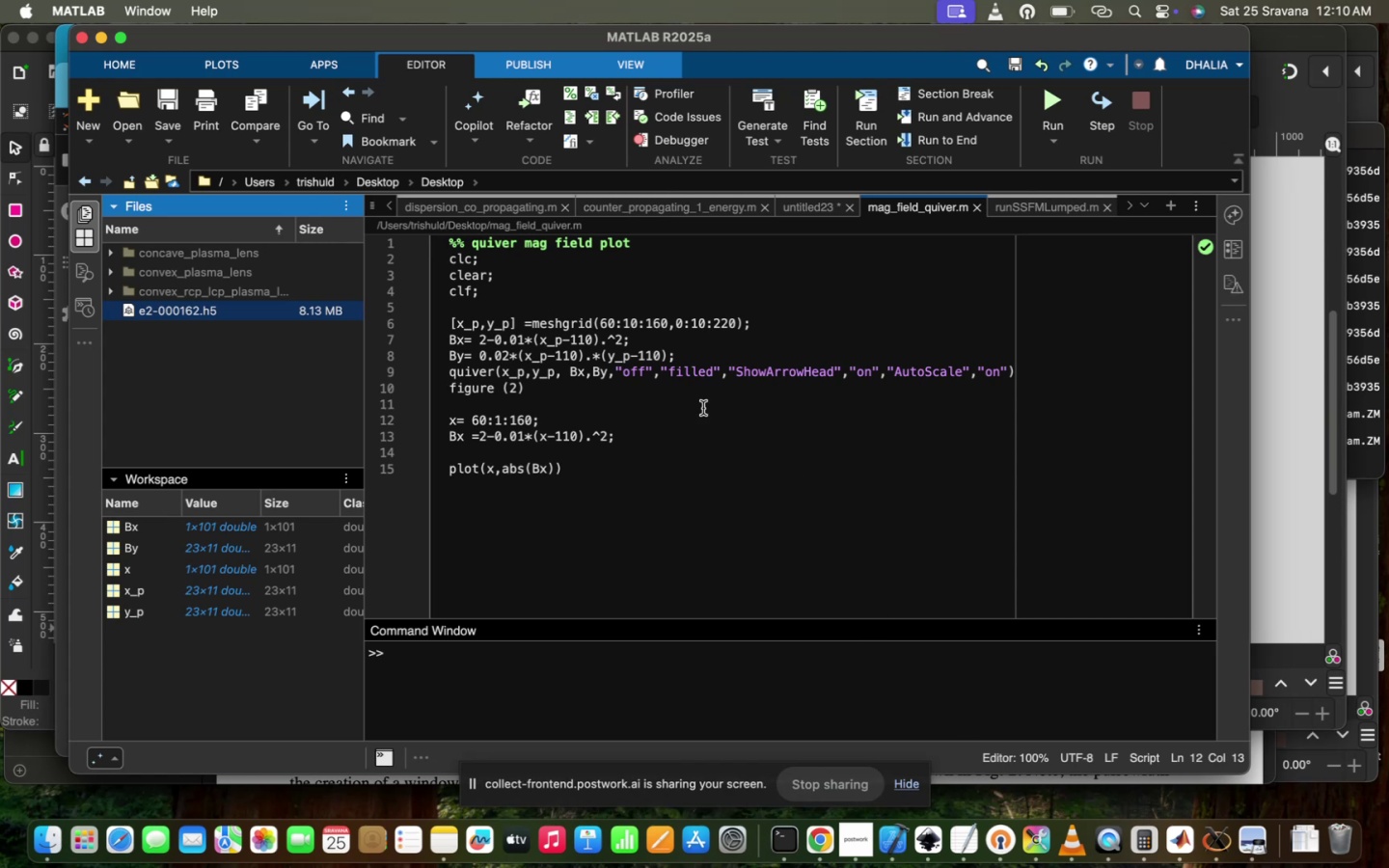 
left_click([703, 408])
 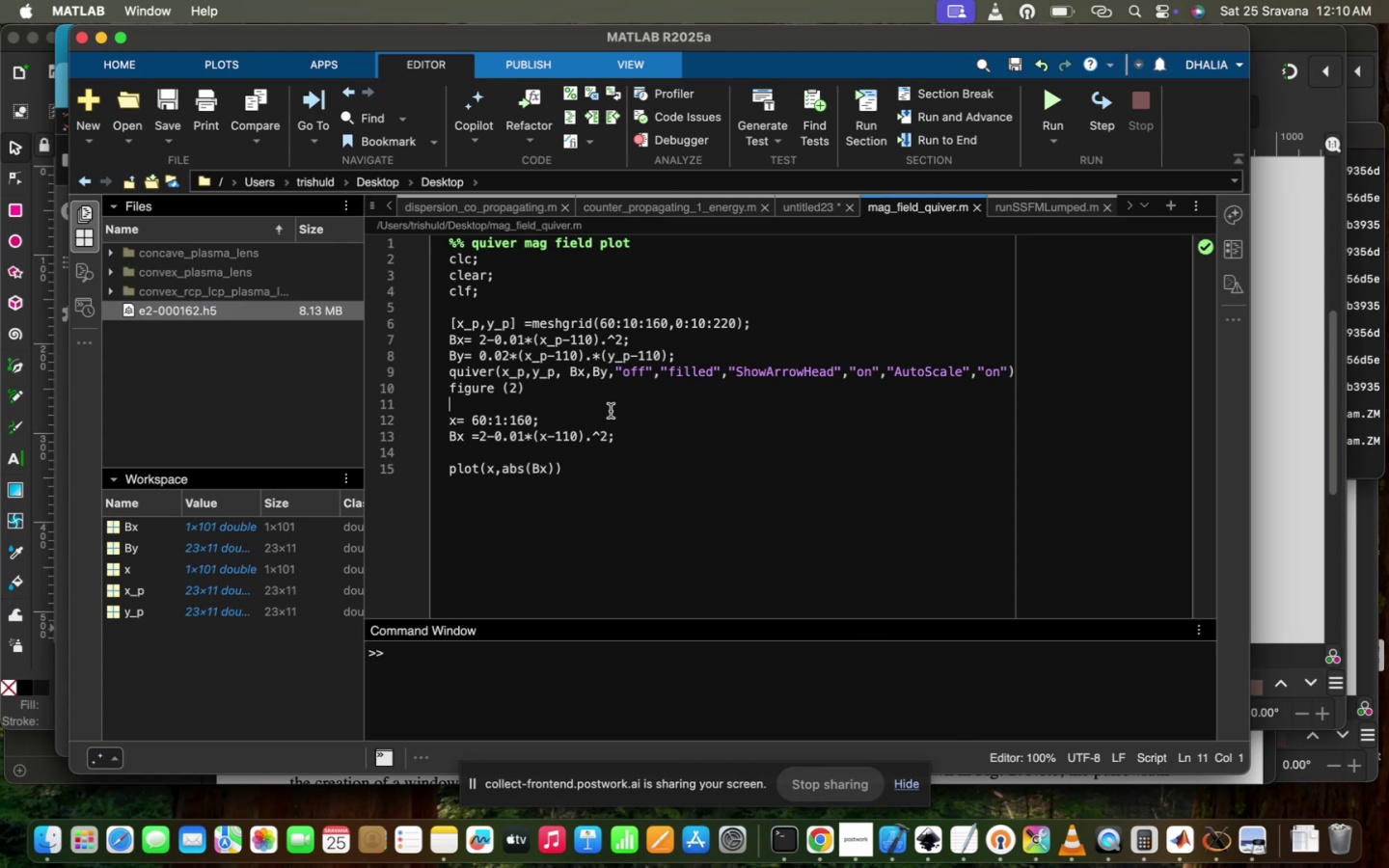 
scroll: coordinate [611, 411], scroll_direction: up, amount: 13.0
 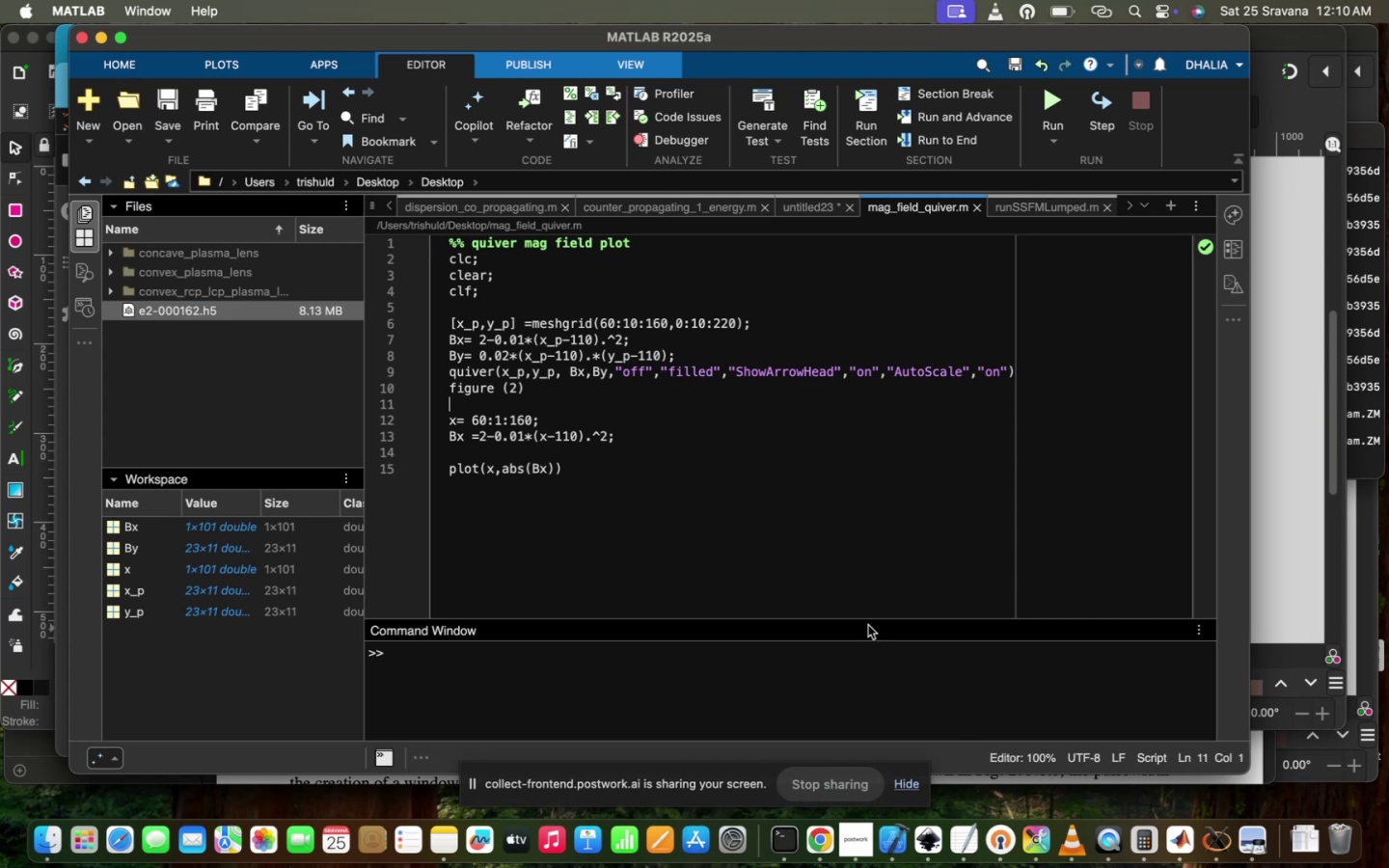 
wait(8.02)
 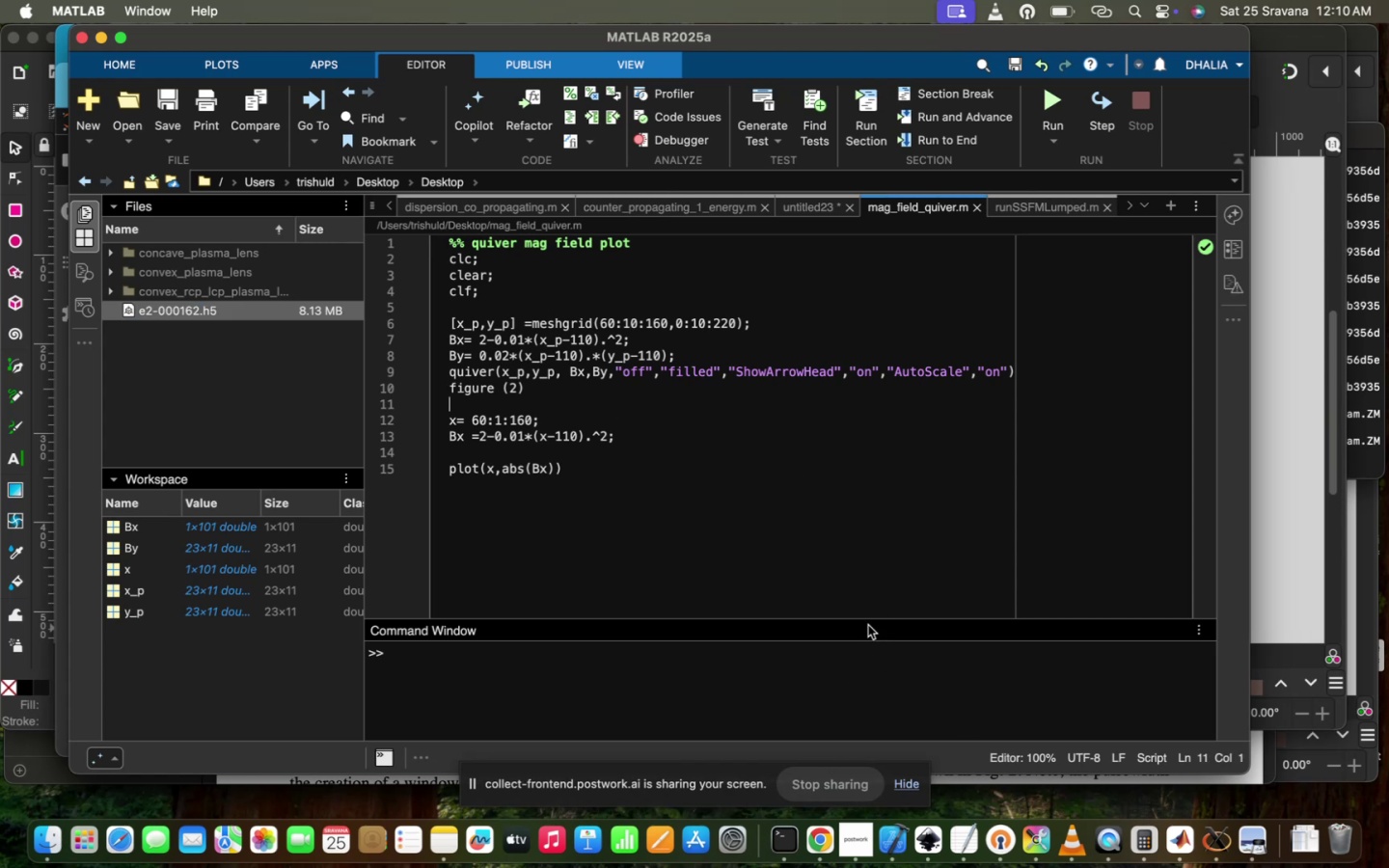 
left_click([814, 211])
 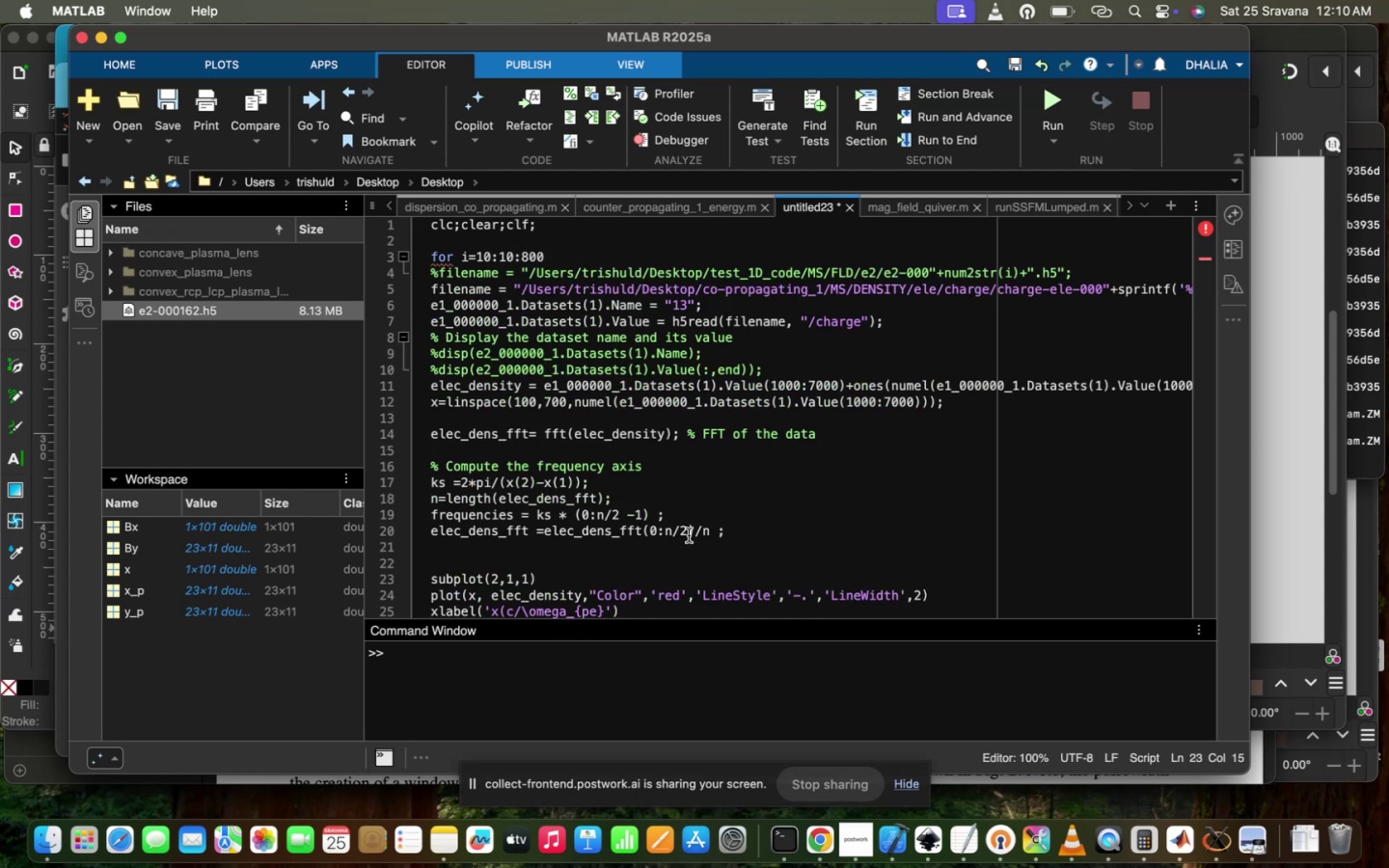 
scroll: coordinate [689, 535], scroll_direction: down, amount: 8.0
 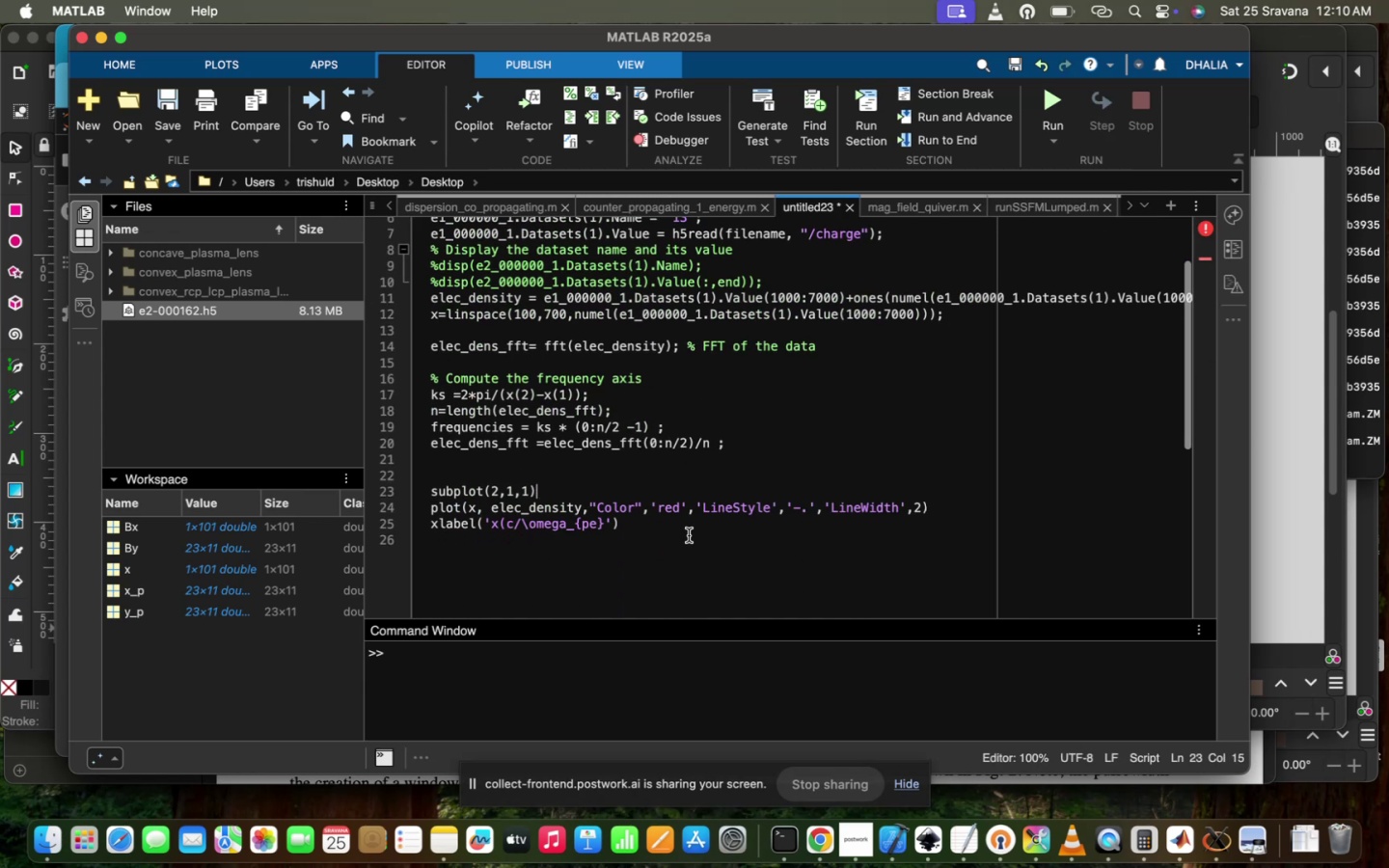 
scroll: coordinate [930, 376], scroll_direction: up, amount: 42.0
 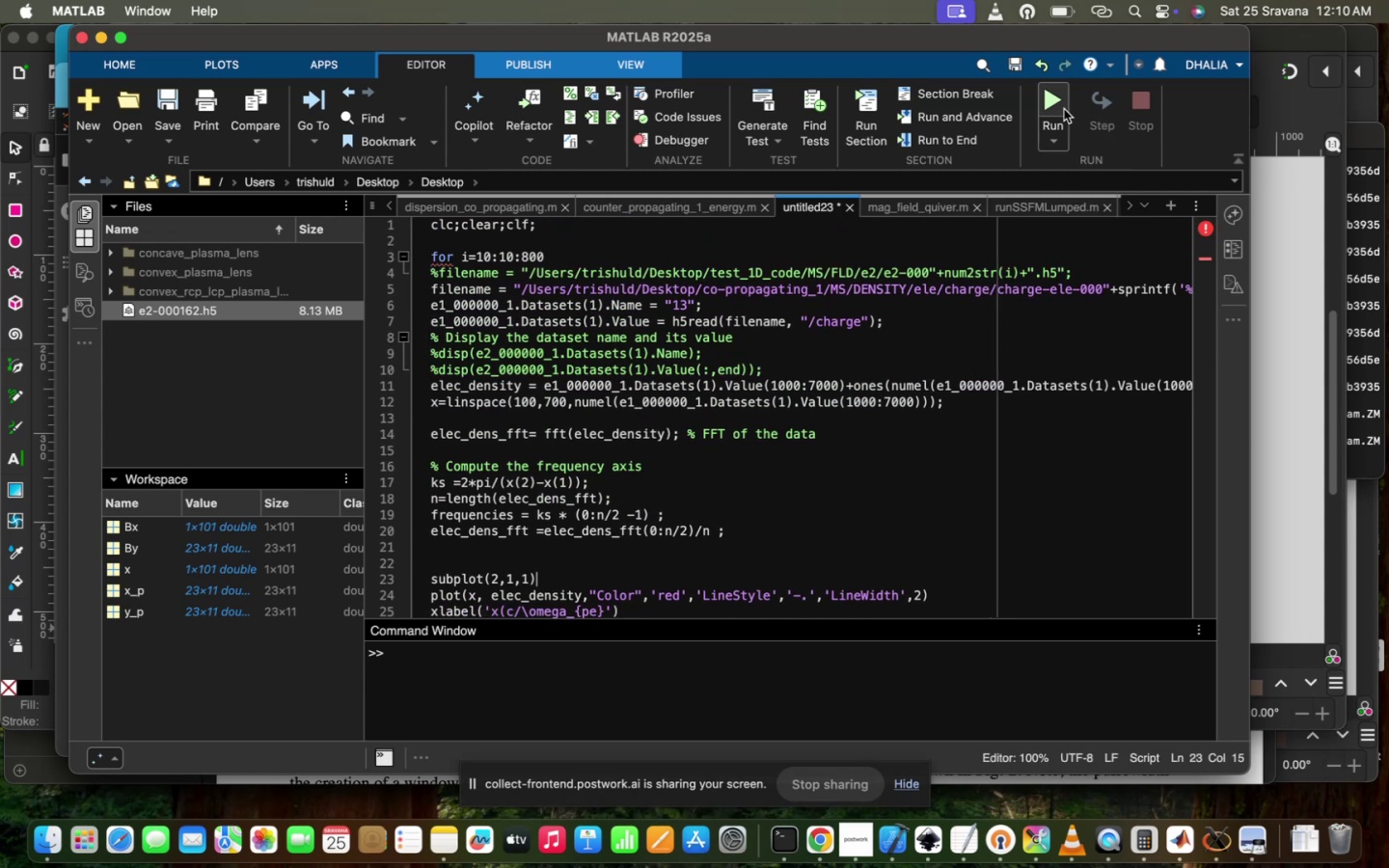 
left_click([1064, 109])
 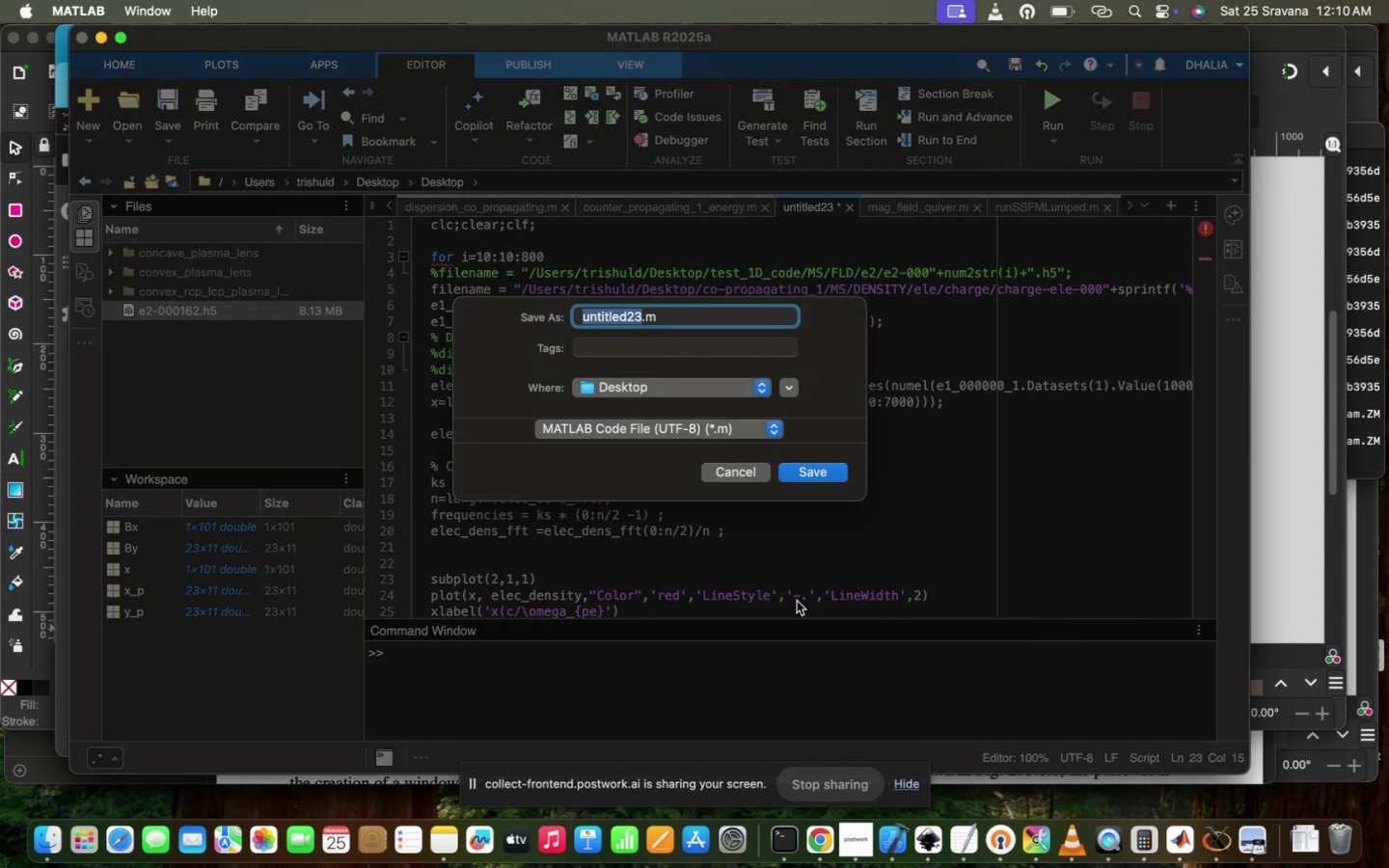 
wait(6.83)
 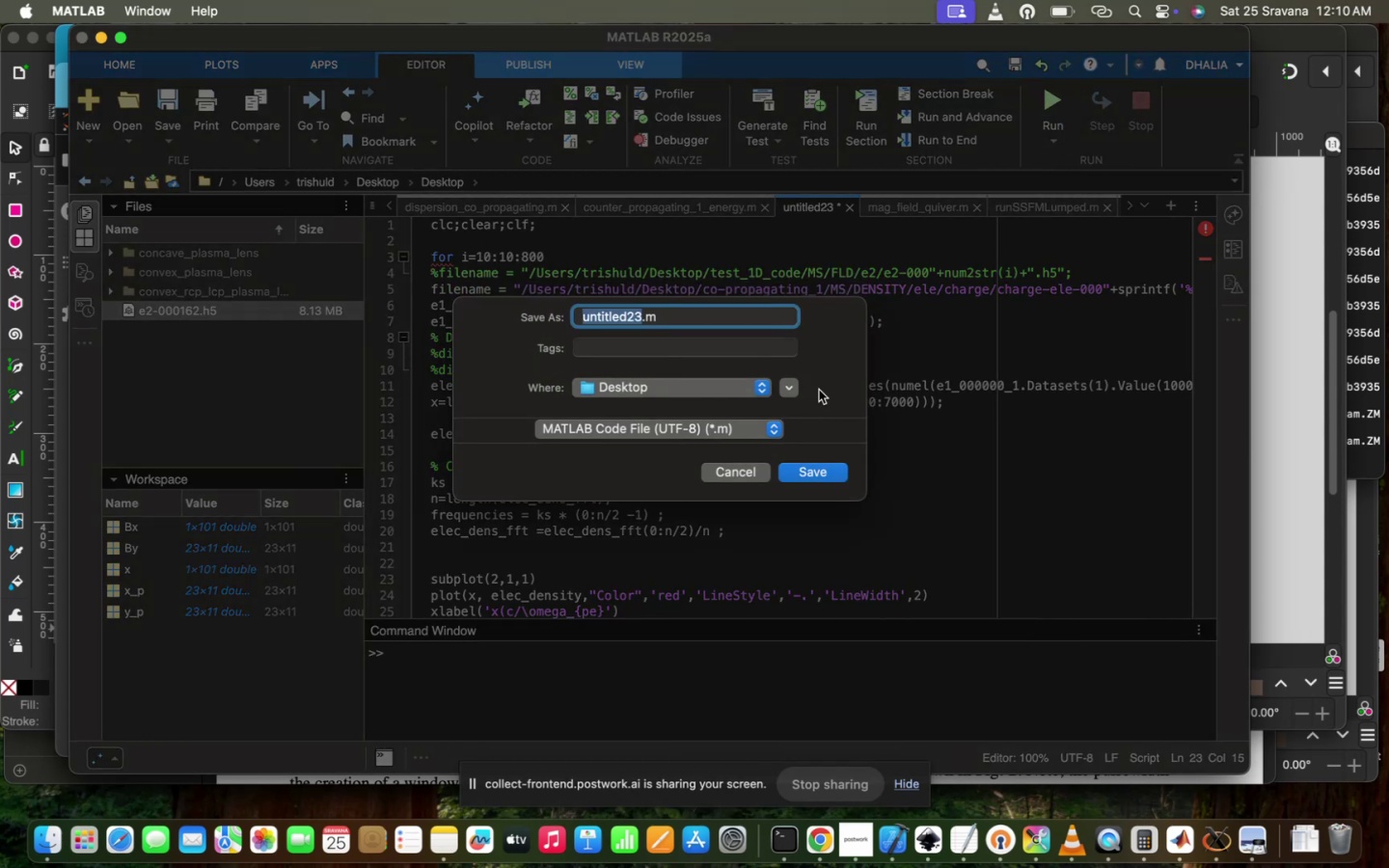 
scroll: coordinate [747, 474], scroll_direction: down, amount: 18.0
 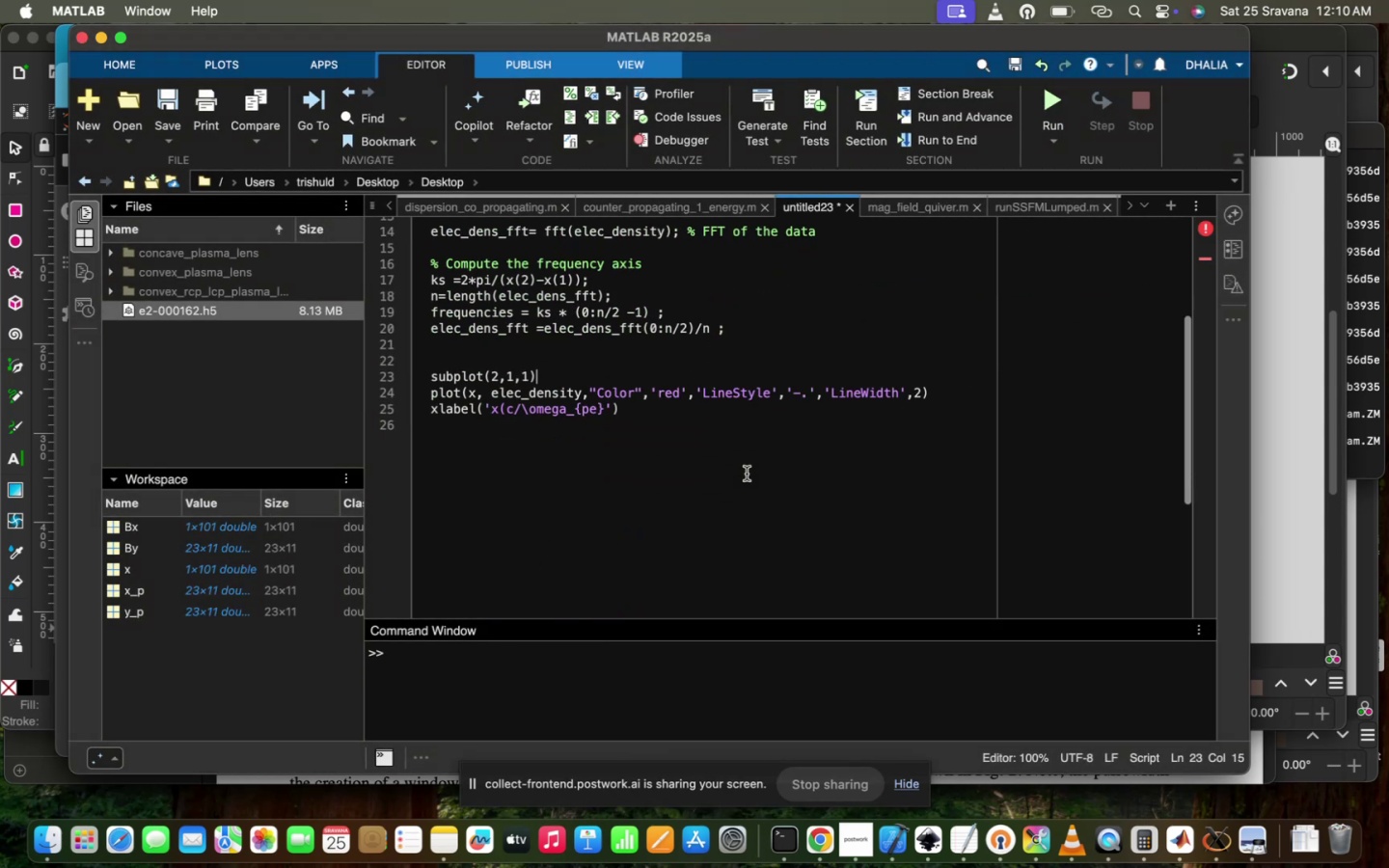 
scroll: coordinate [747, 474], scroll_direction: up, amount: 13.0
 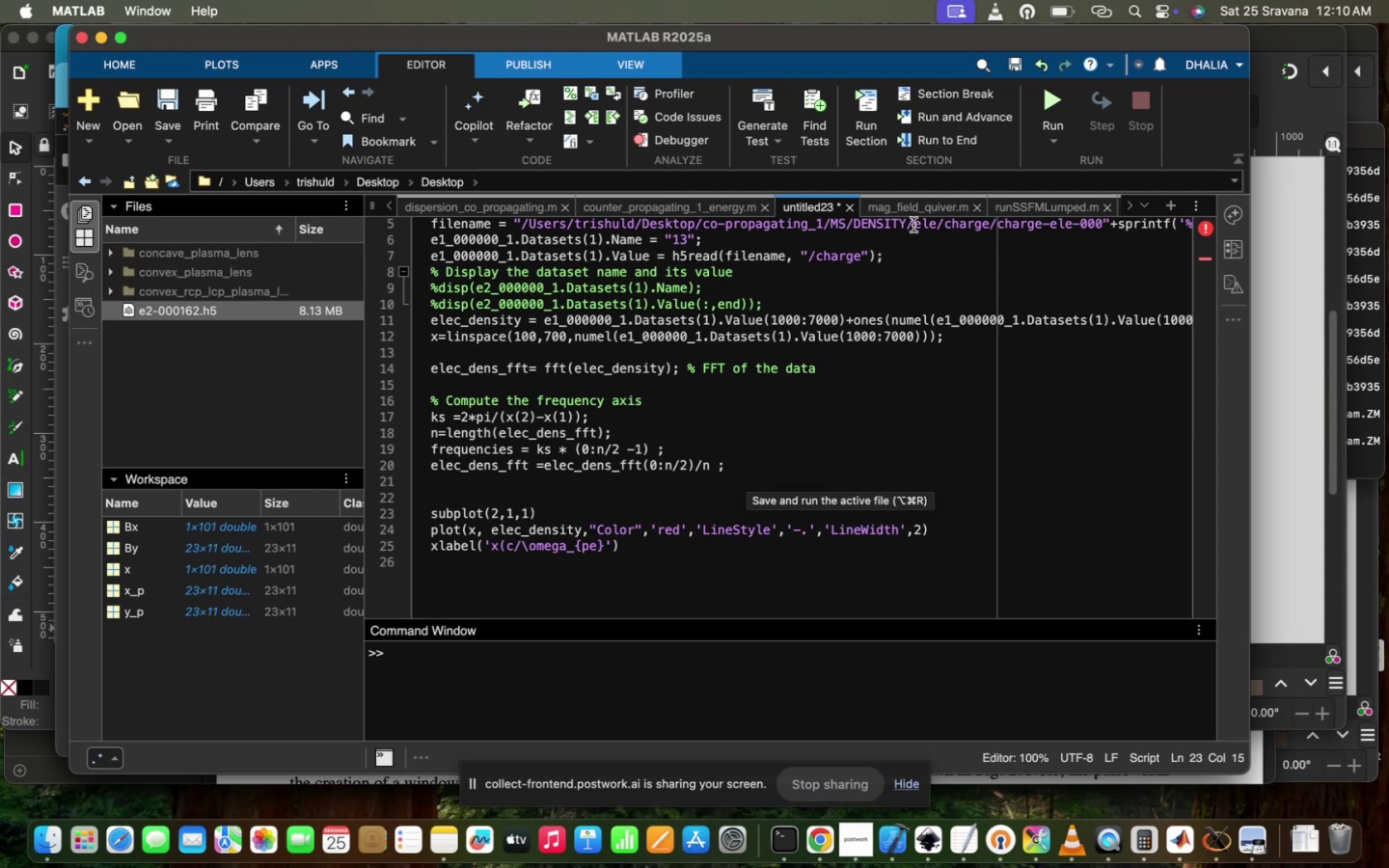 
left_click([1048, 95])
 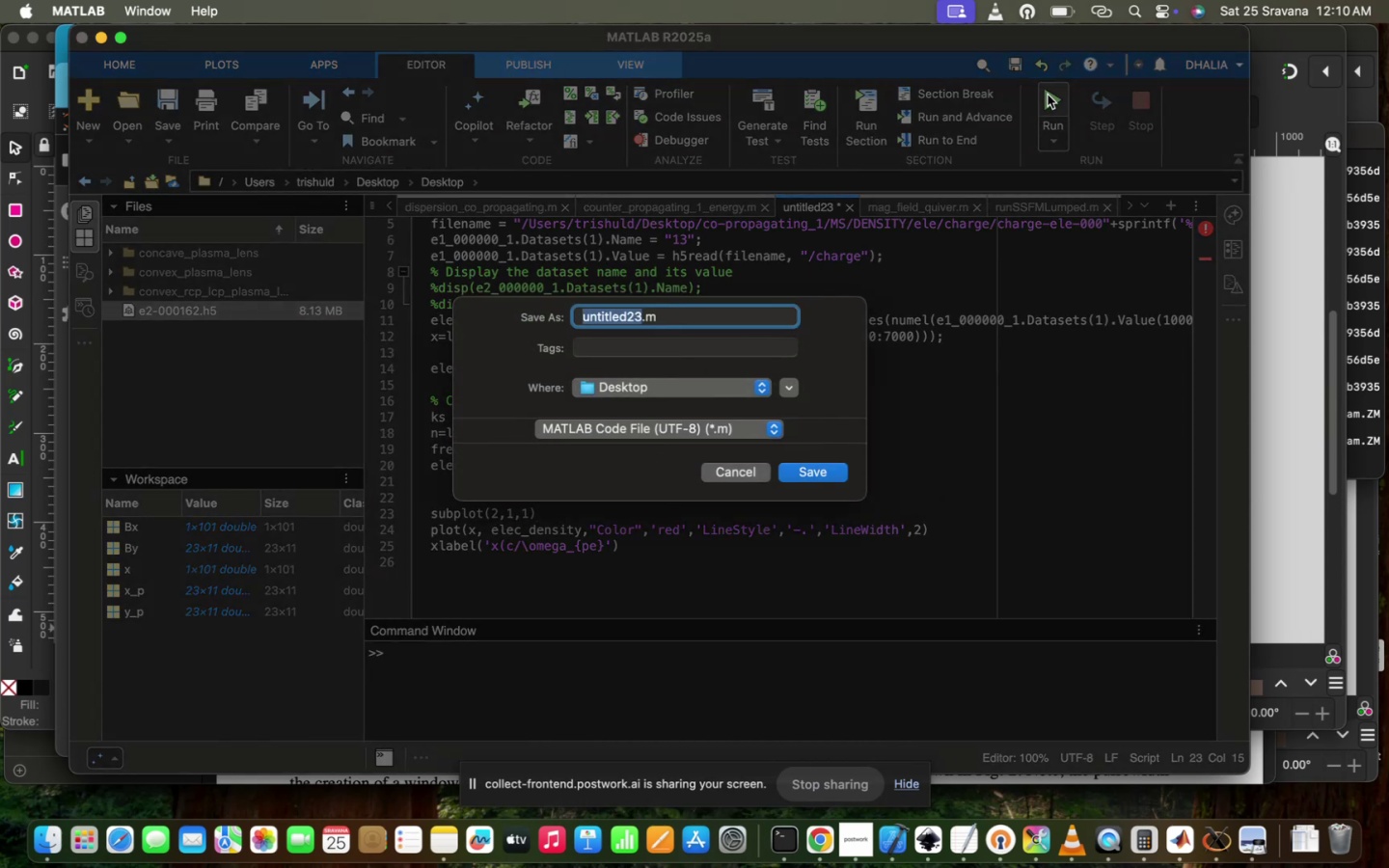 
type(density_variq)
key(Backspace)
type(ation_elec)
 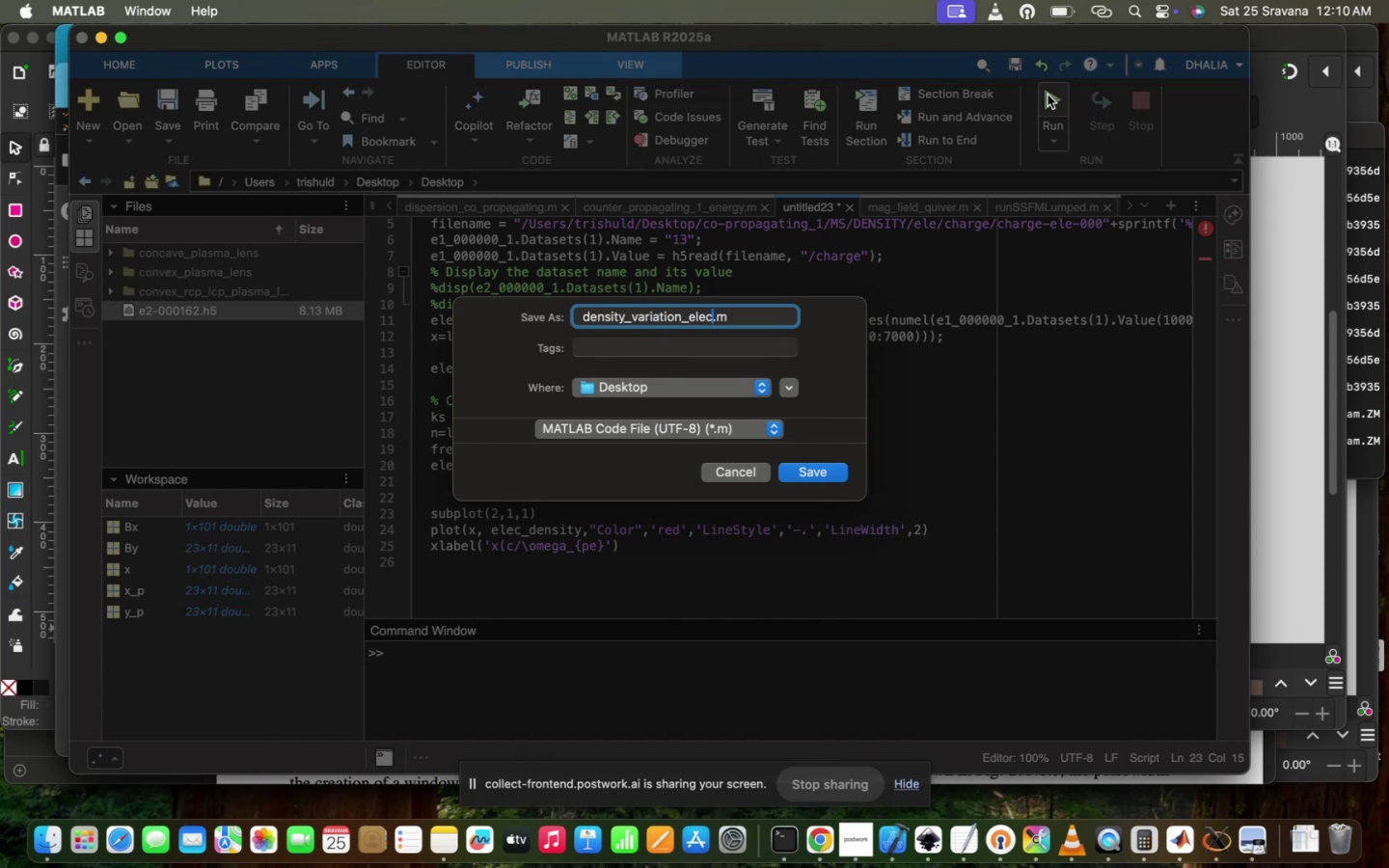 
hold_key(key=Enter, duration=0.32)
 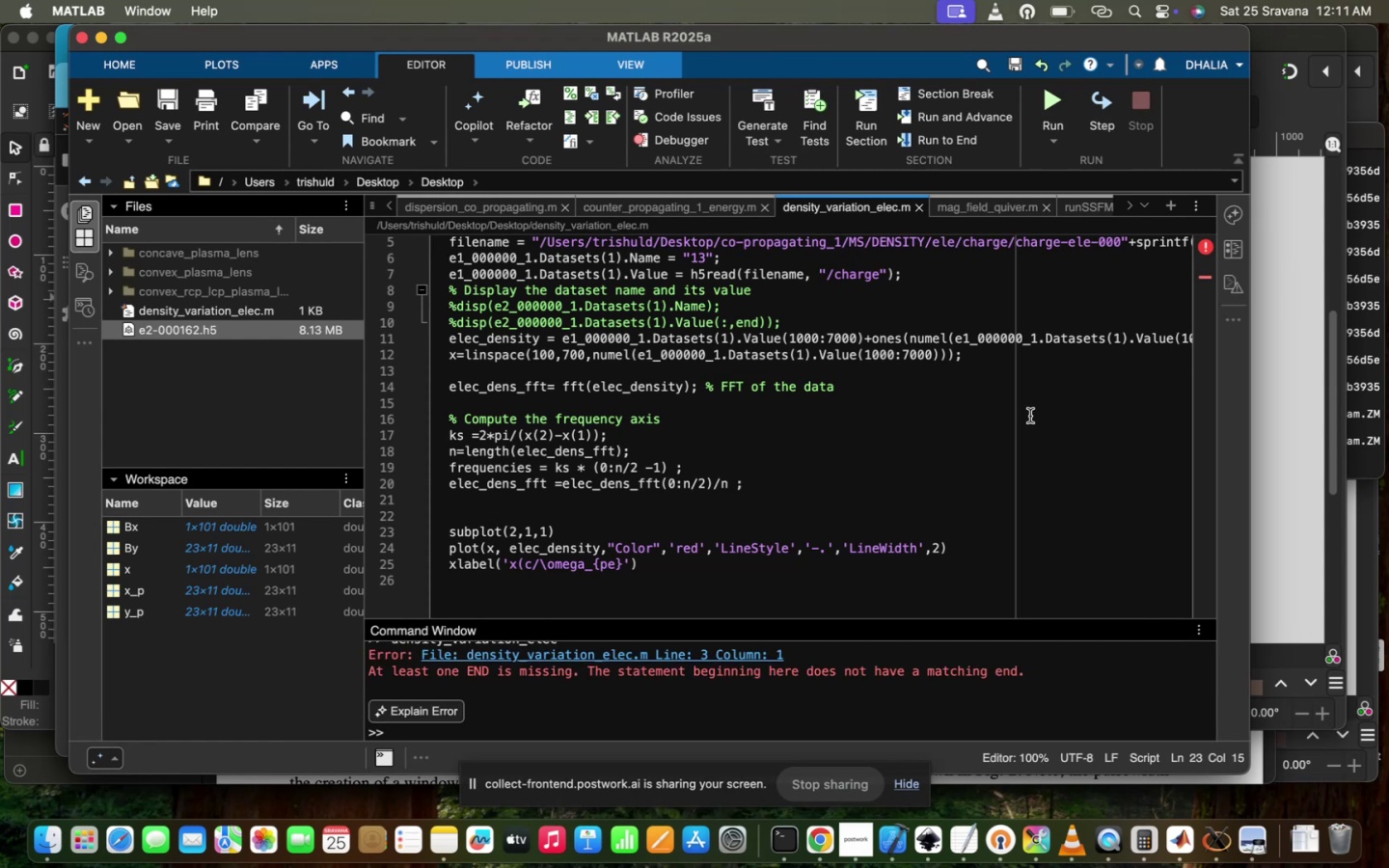 
wait(6.26)
 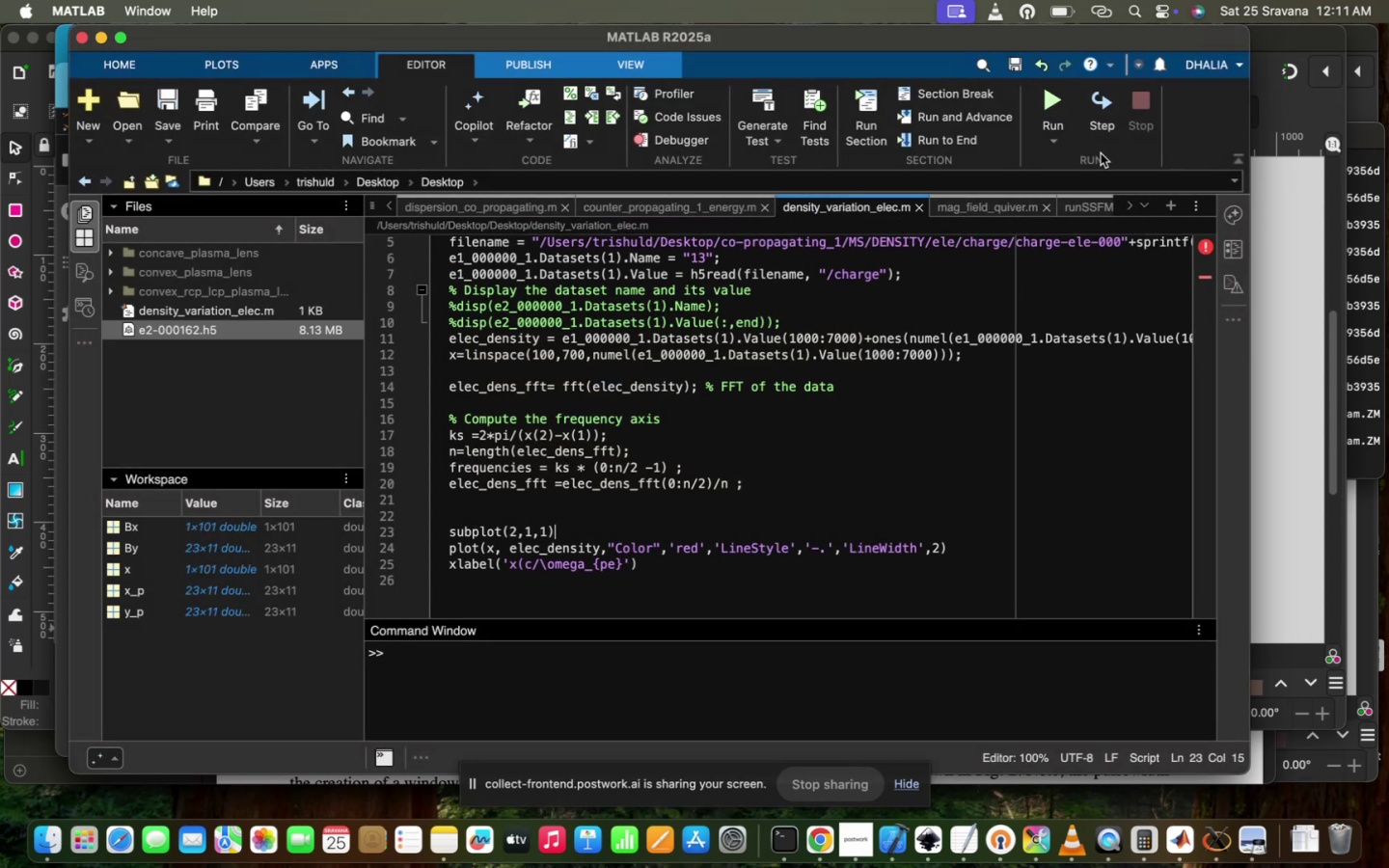 
scroll: coordinate [597, 403], scroll_direction: up, amount: 12.0
 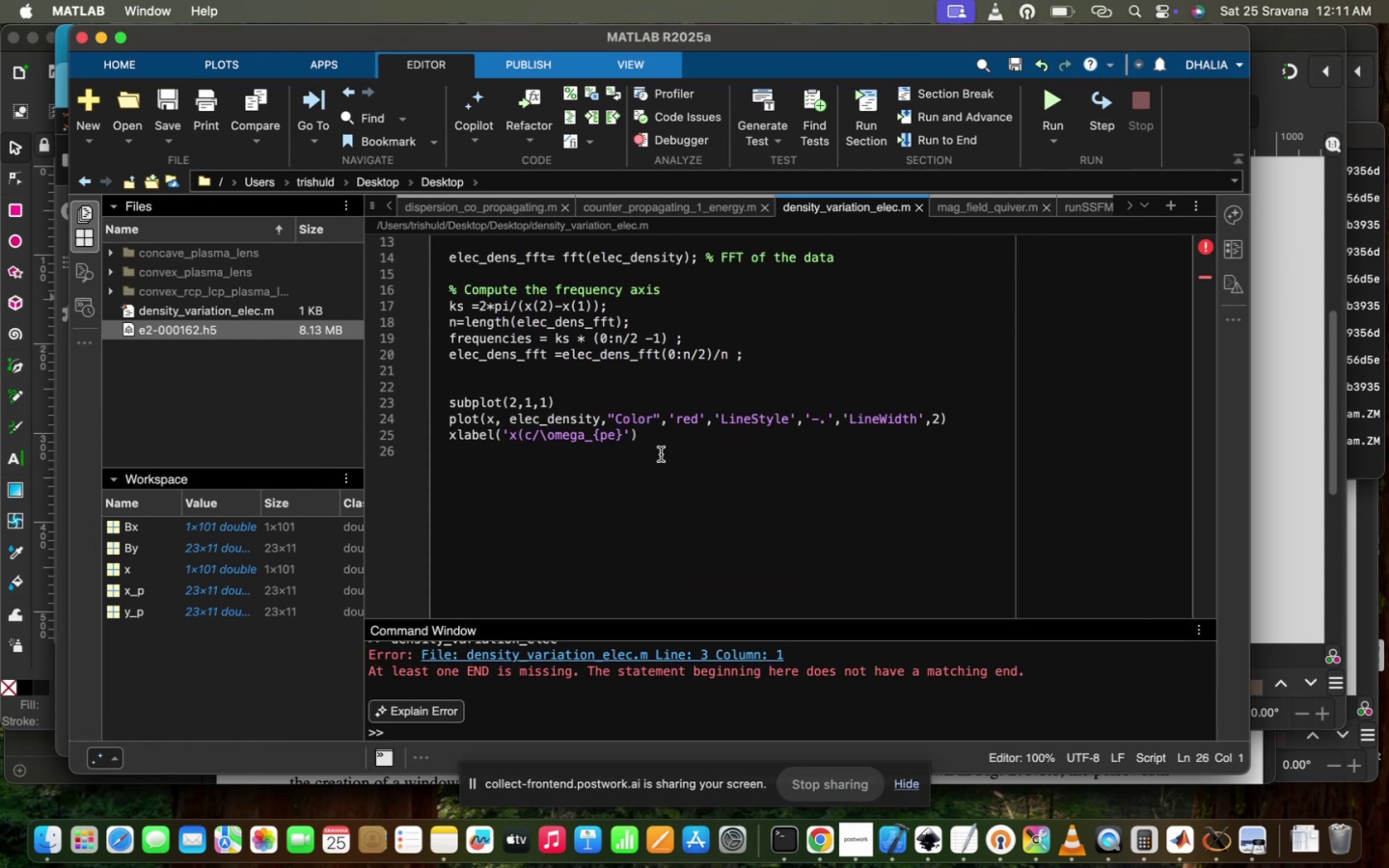 
type(d)
key(Backspace)
type(end)
 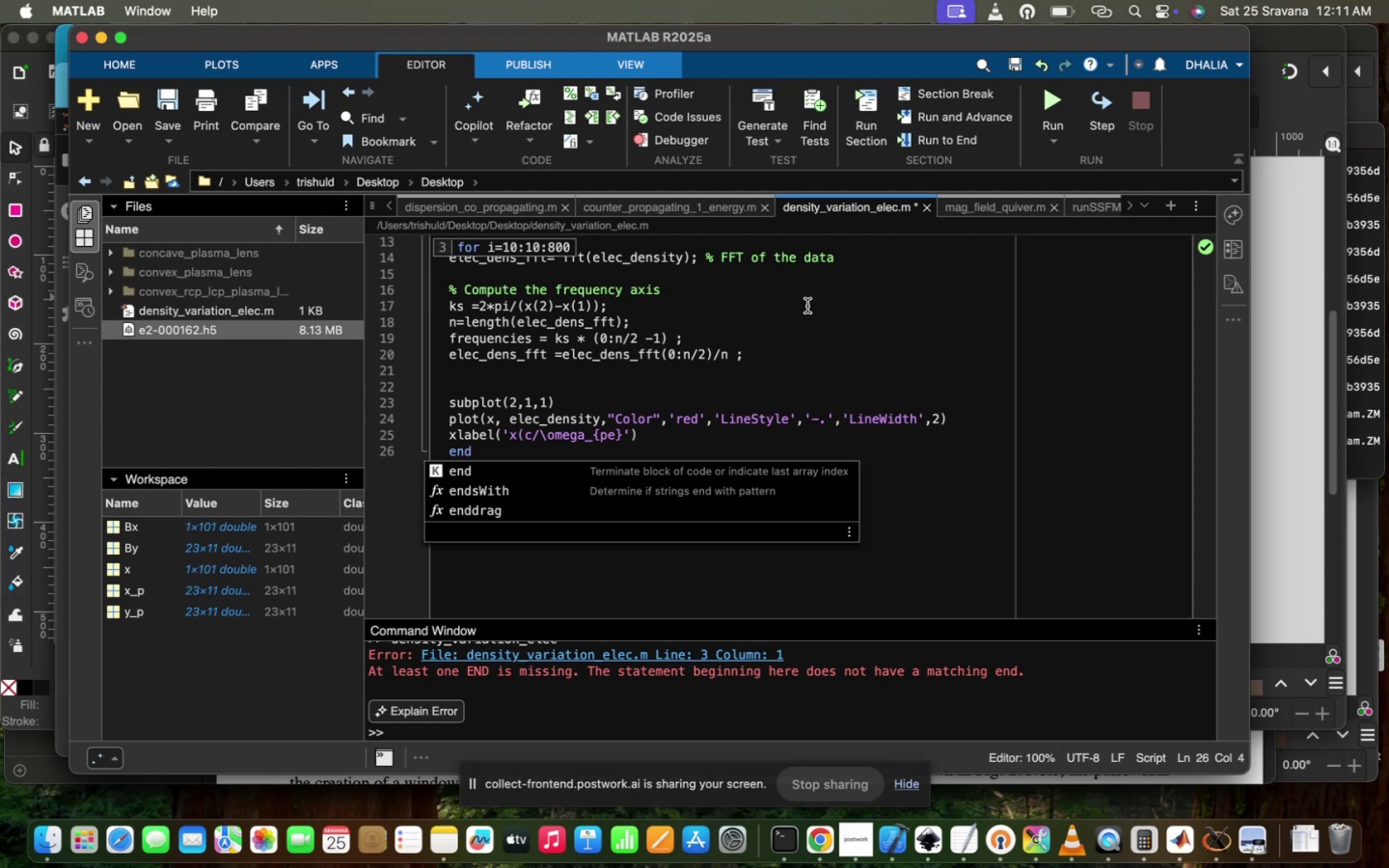 
left_click([796, 337])
 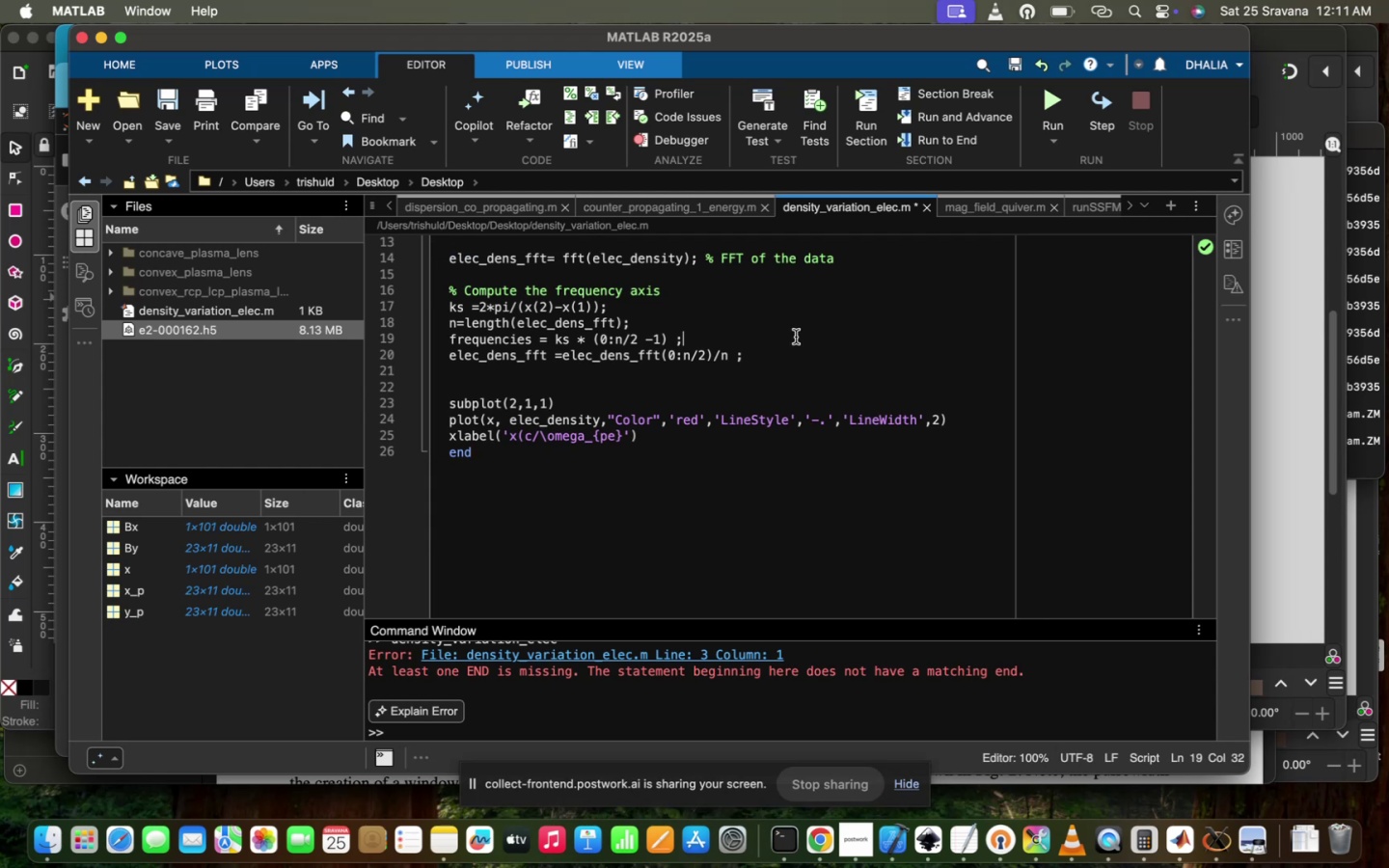 
scroll: coordinate [796, 337], scroll_direction: up, amount: 31.0
 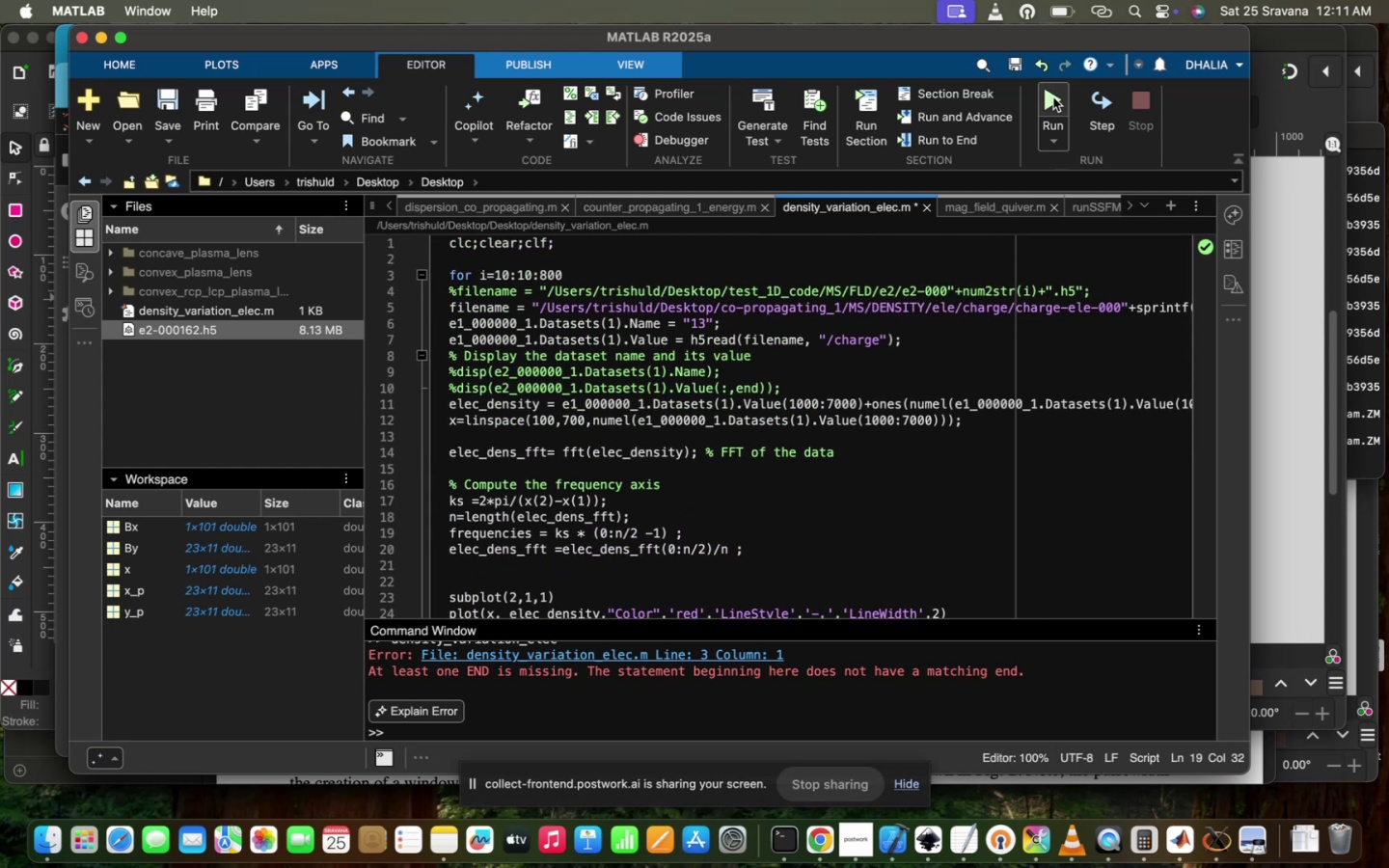 
left_click([1053, 97])
 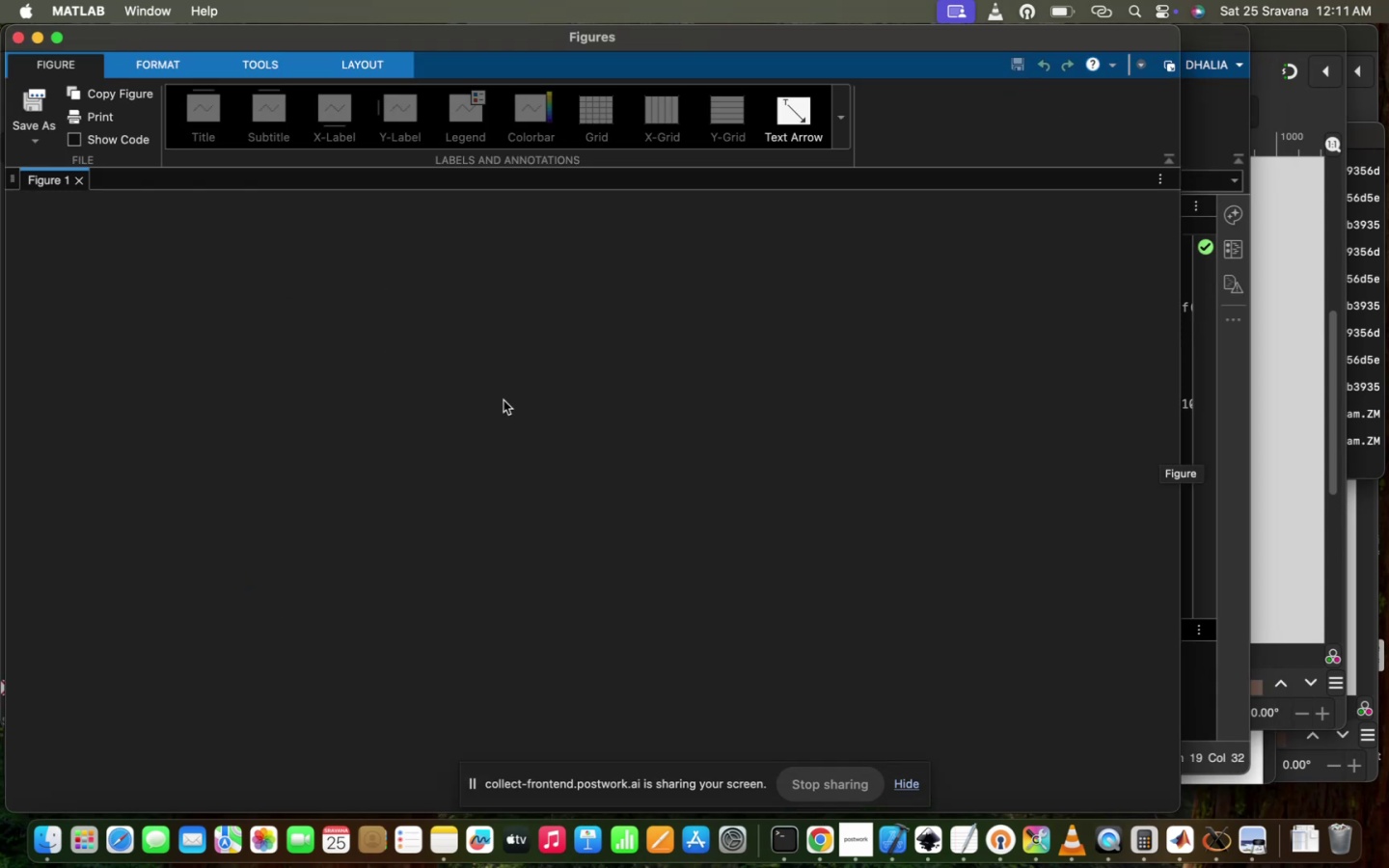 
wait(6.63)
 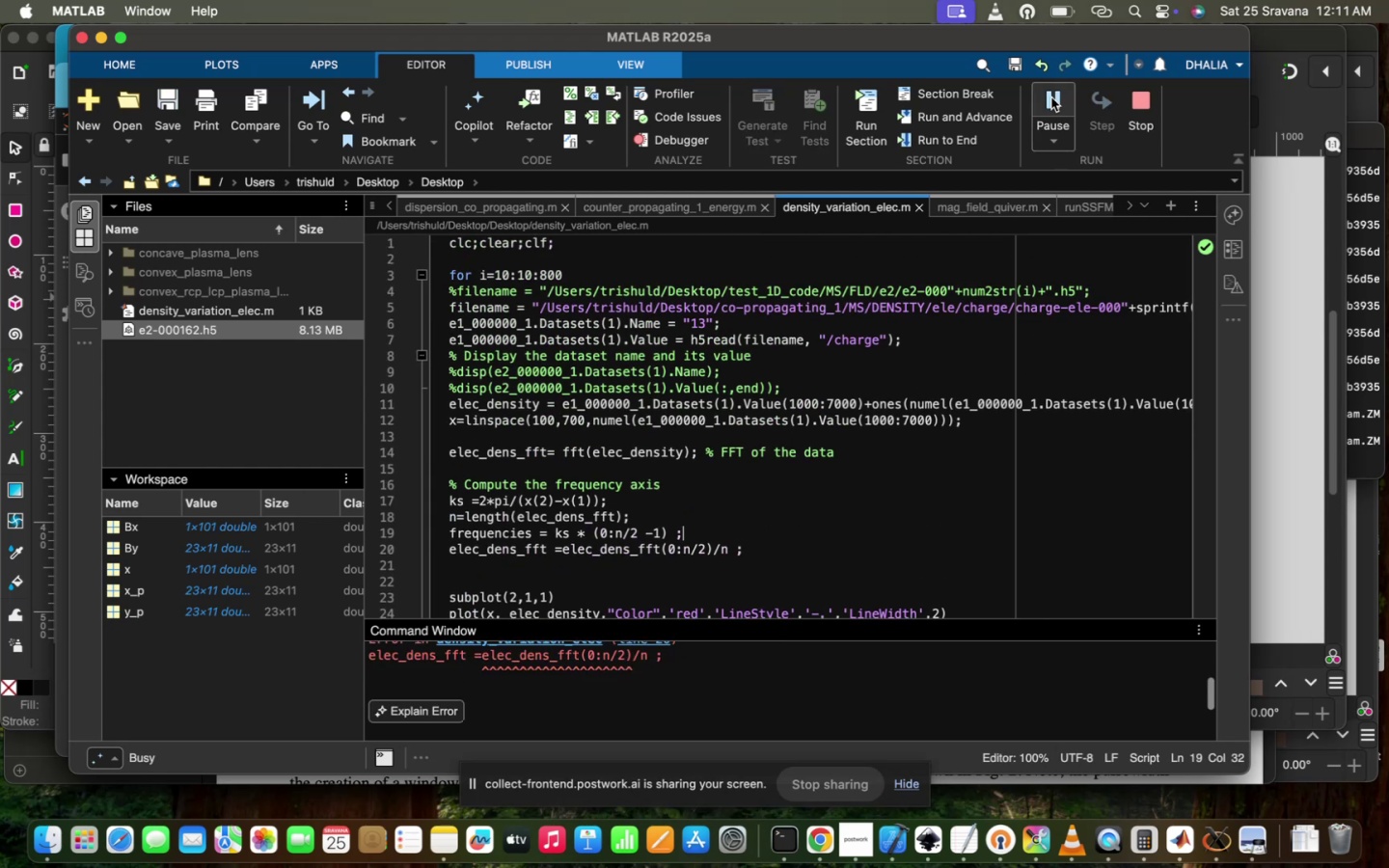 
left_click([76, 187])
 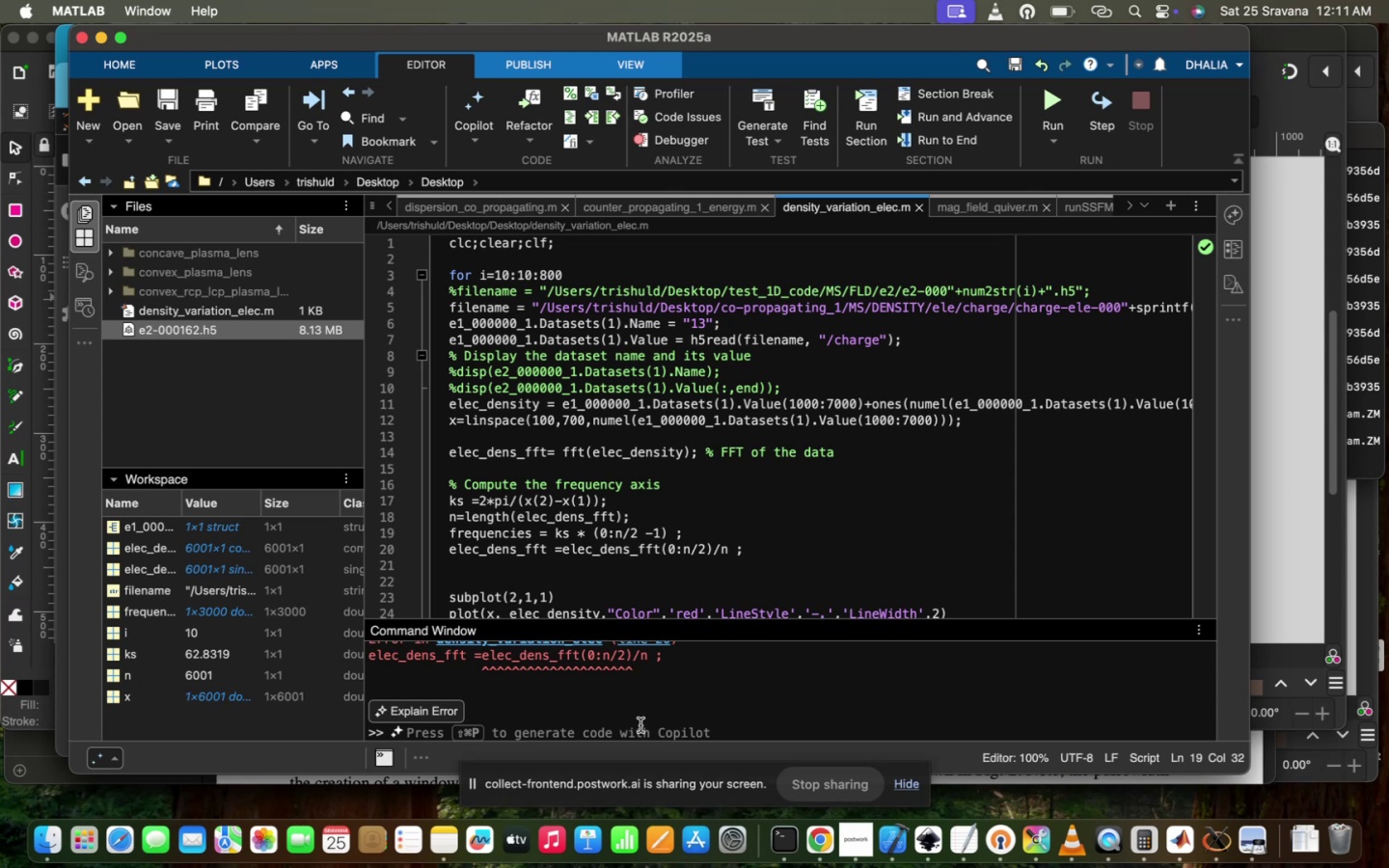 
scroll: coordinate [640, 725], scroll_direction: up, amount: 16.0
 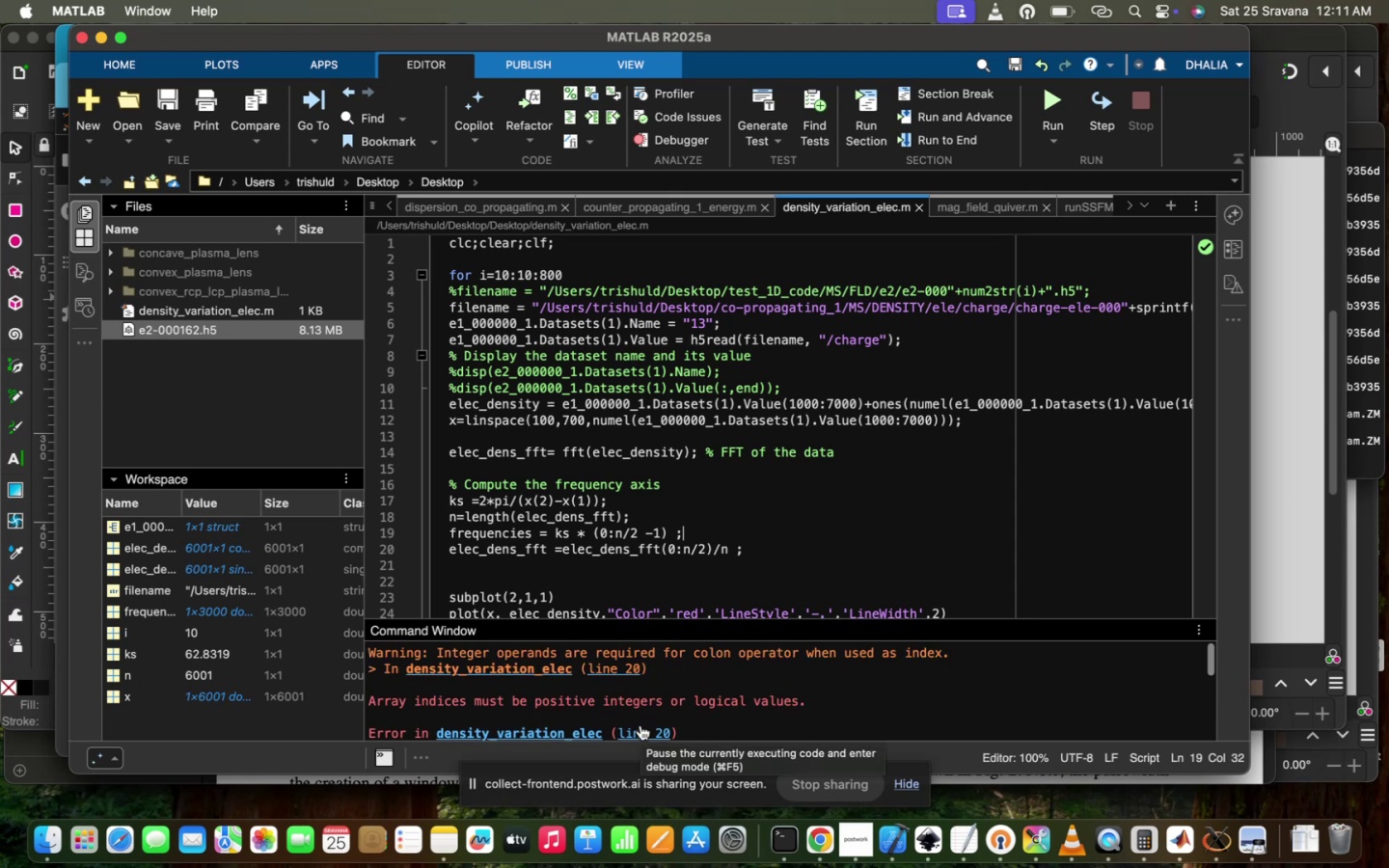 
scroll: coordinate [640, 725], scroll_direction: down, amount: 8.0
 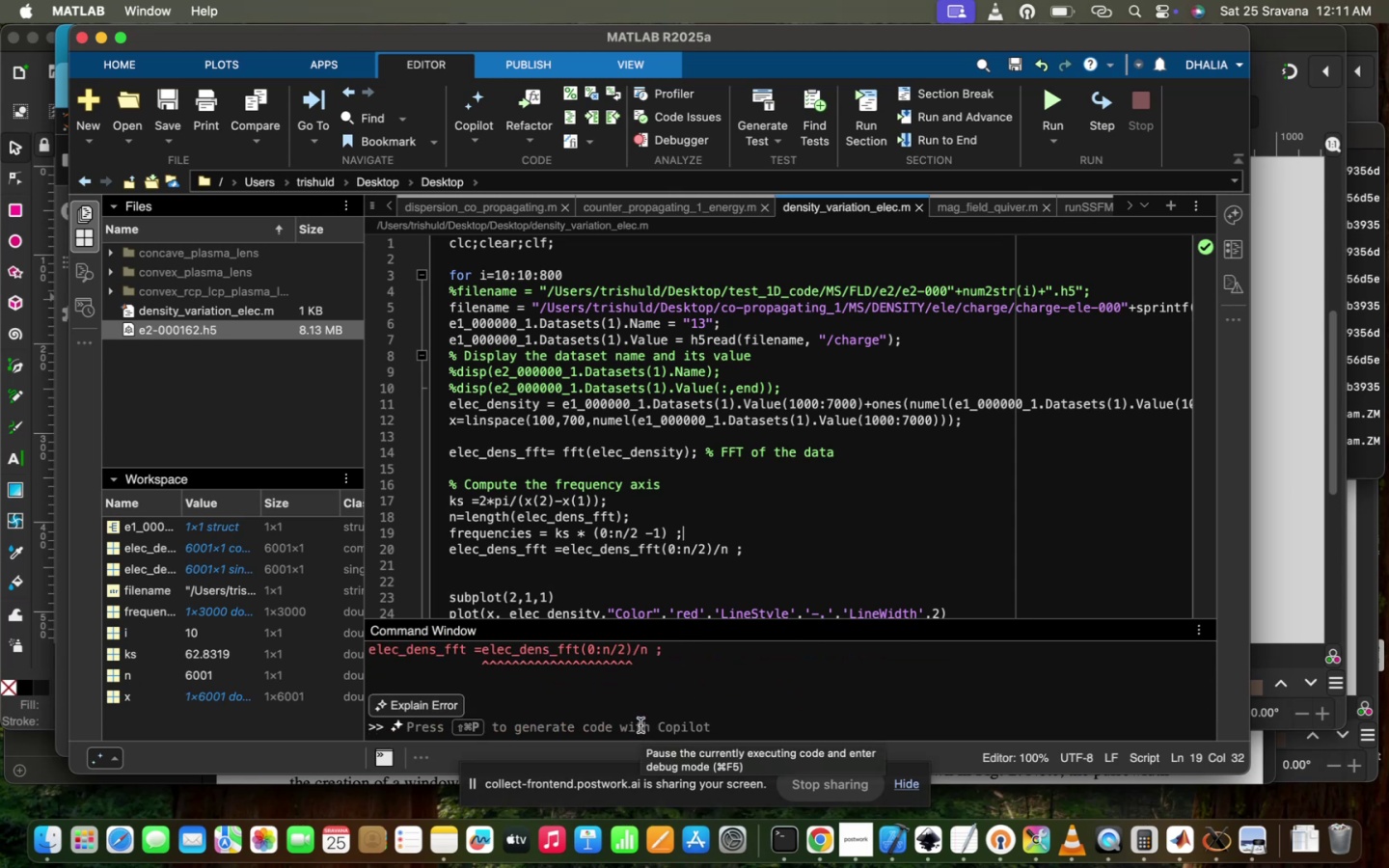 
scroll: coordinate [640, 725], scroll_direction: up, amount: 19.0
 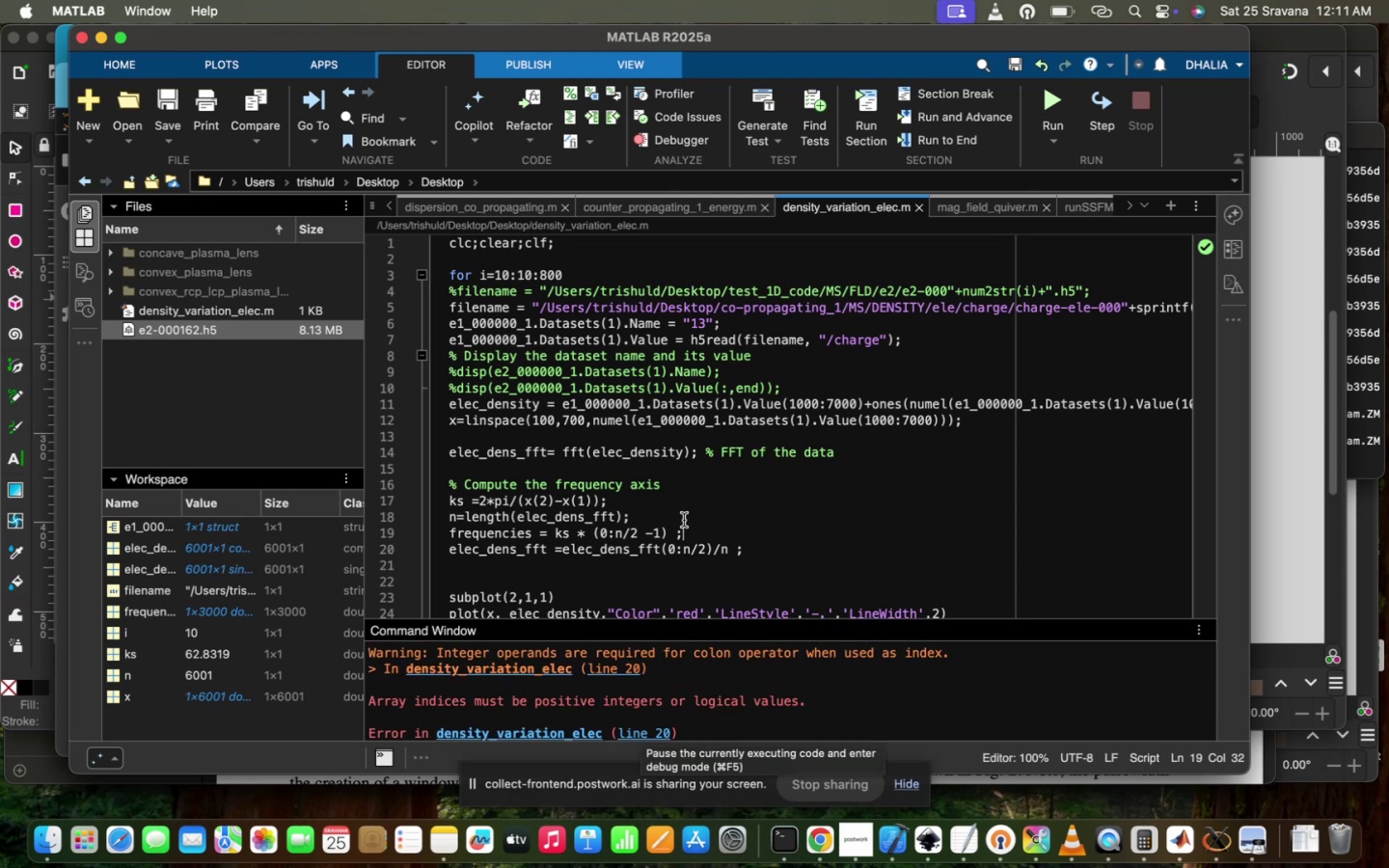 
scroll: coordinate [598, 718], scroll_direction: down, amount: 15.0
 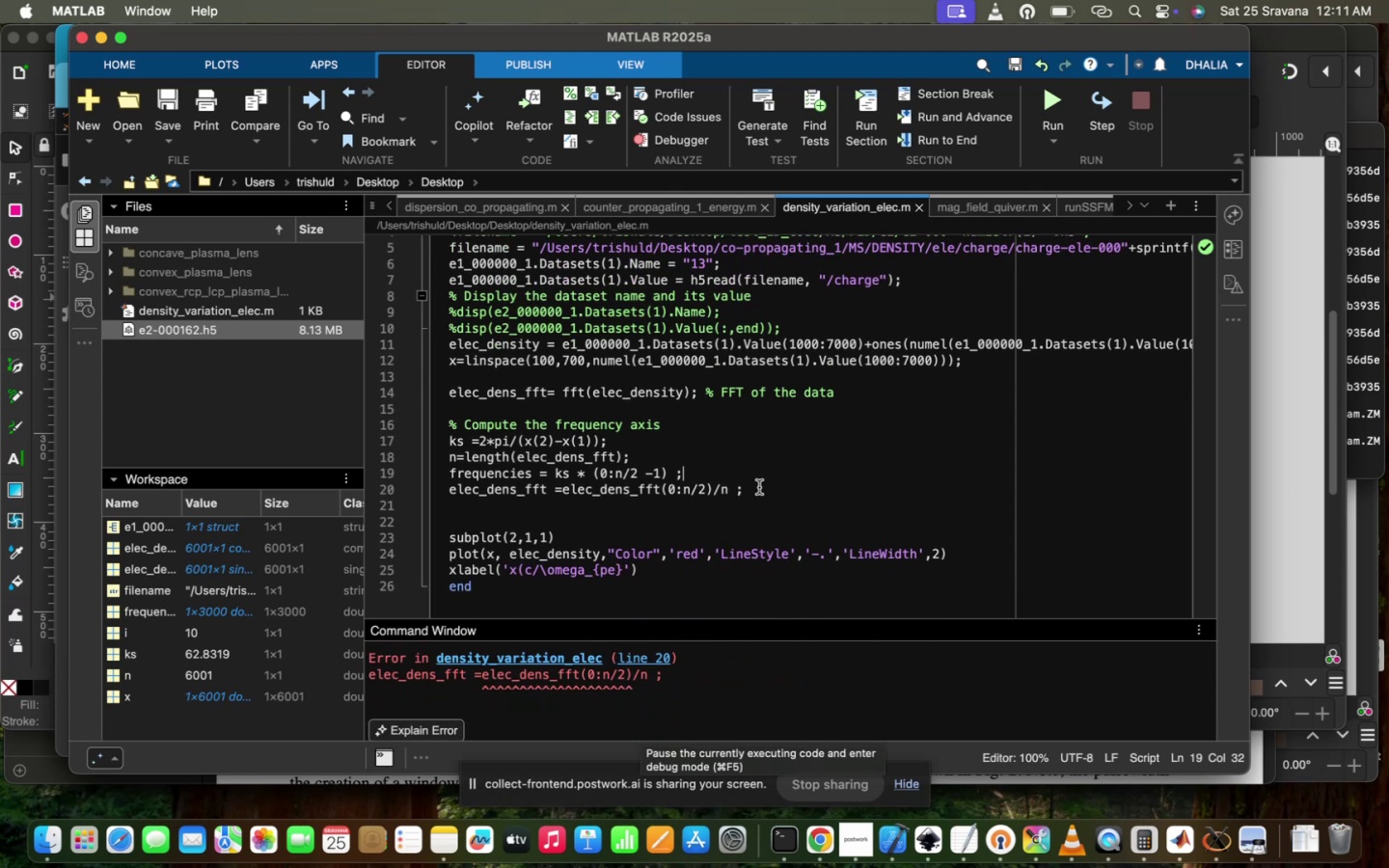 
left_click([759, 486])
 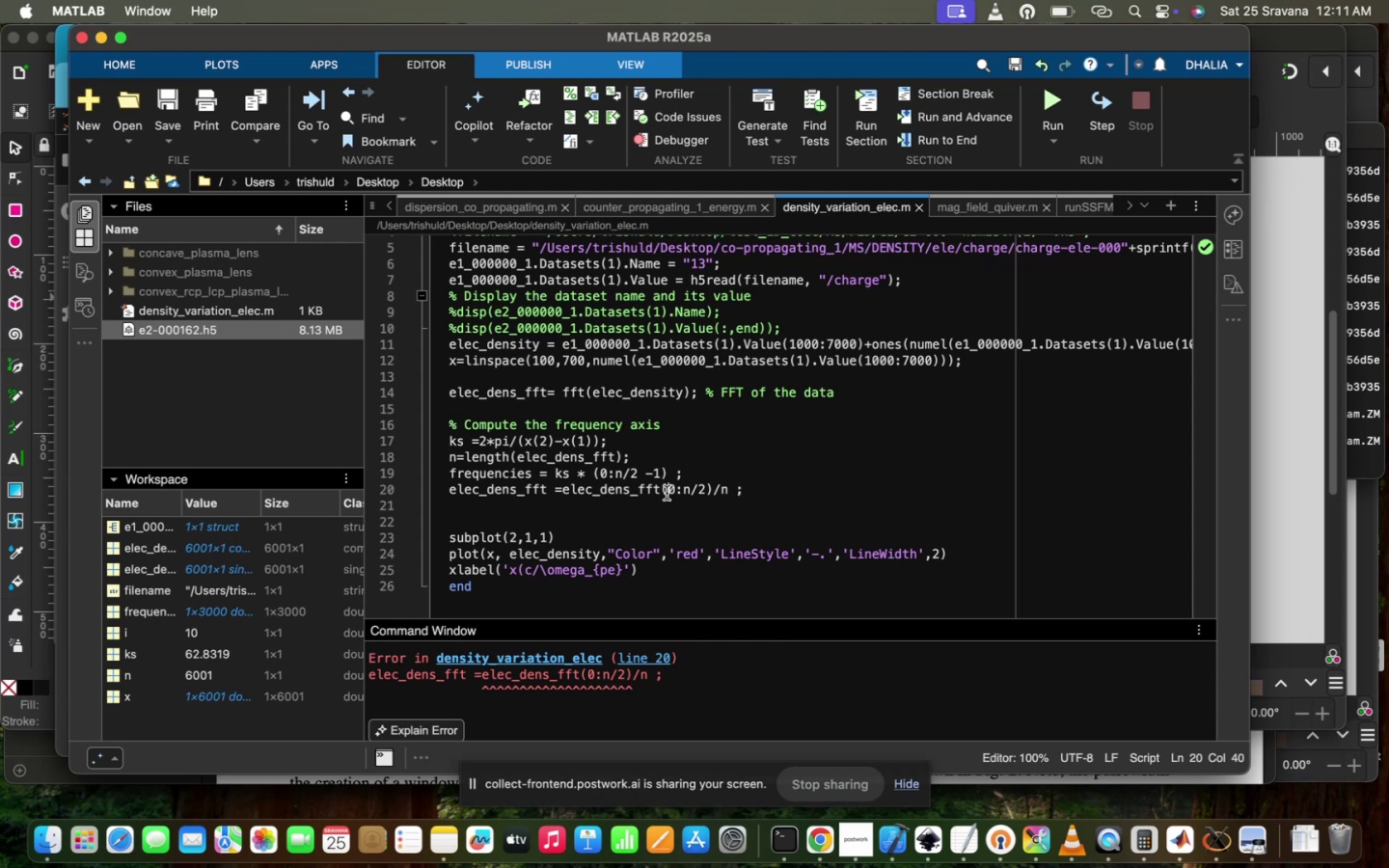 
left_click([667, 493])
 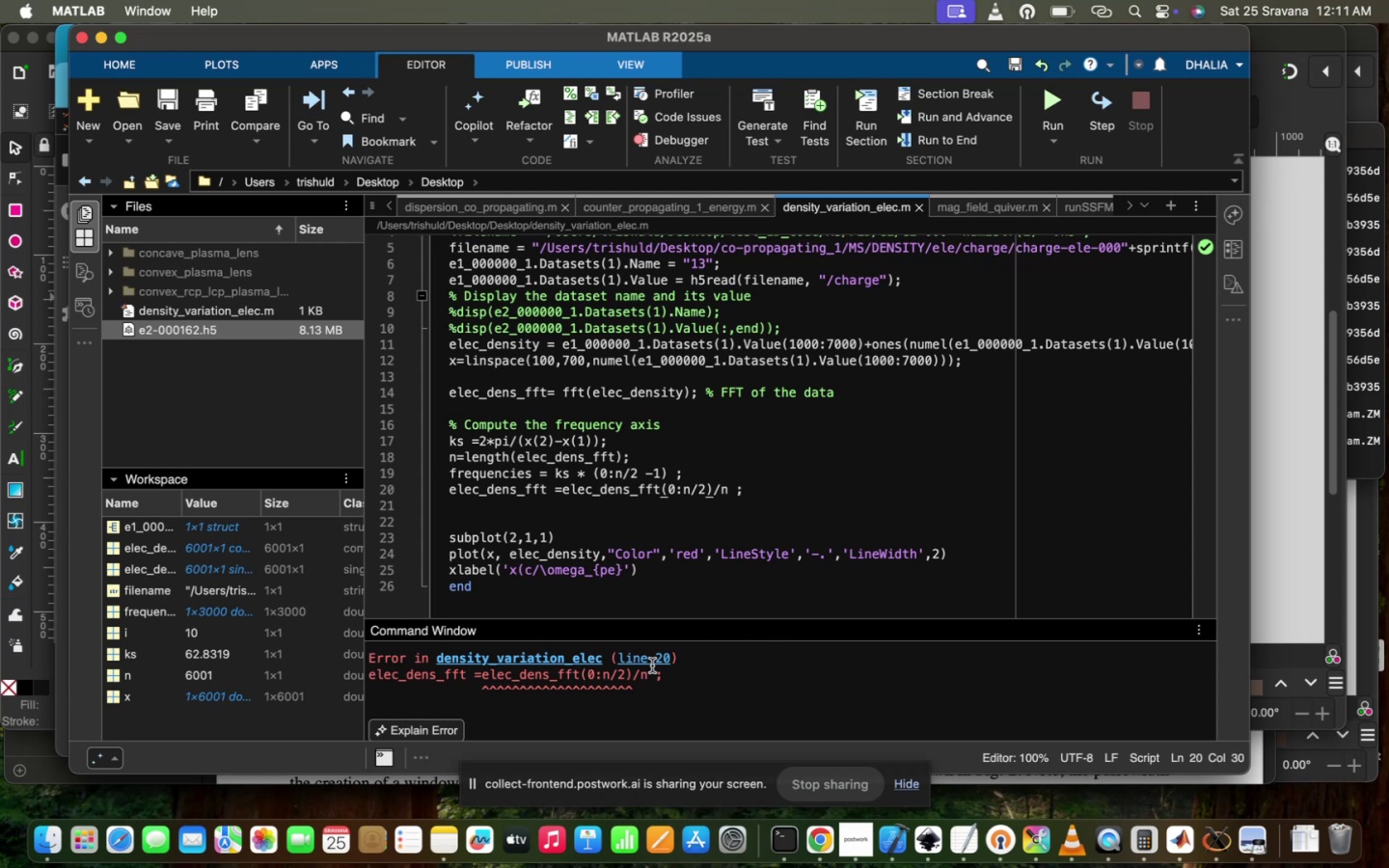 
scroll: coordinate [652, 665], scroll_direction: up, amount: 10.0
 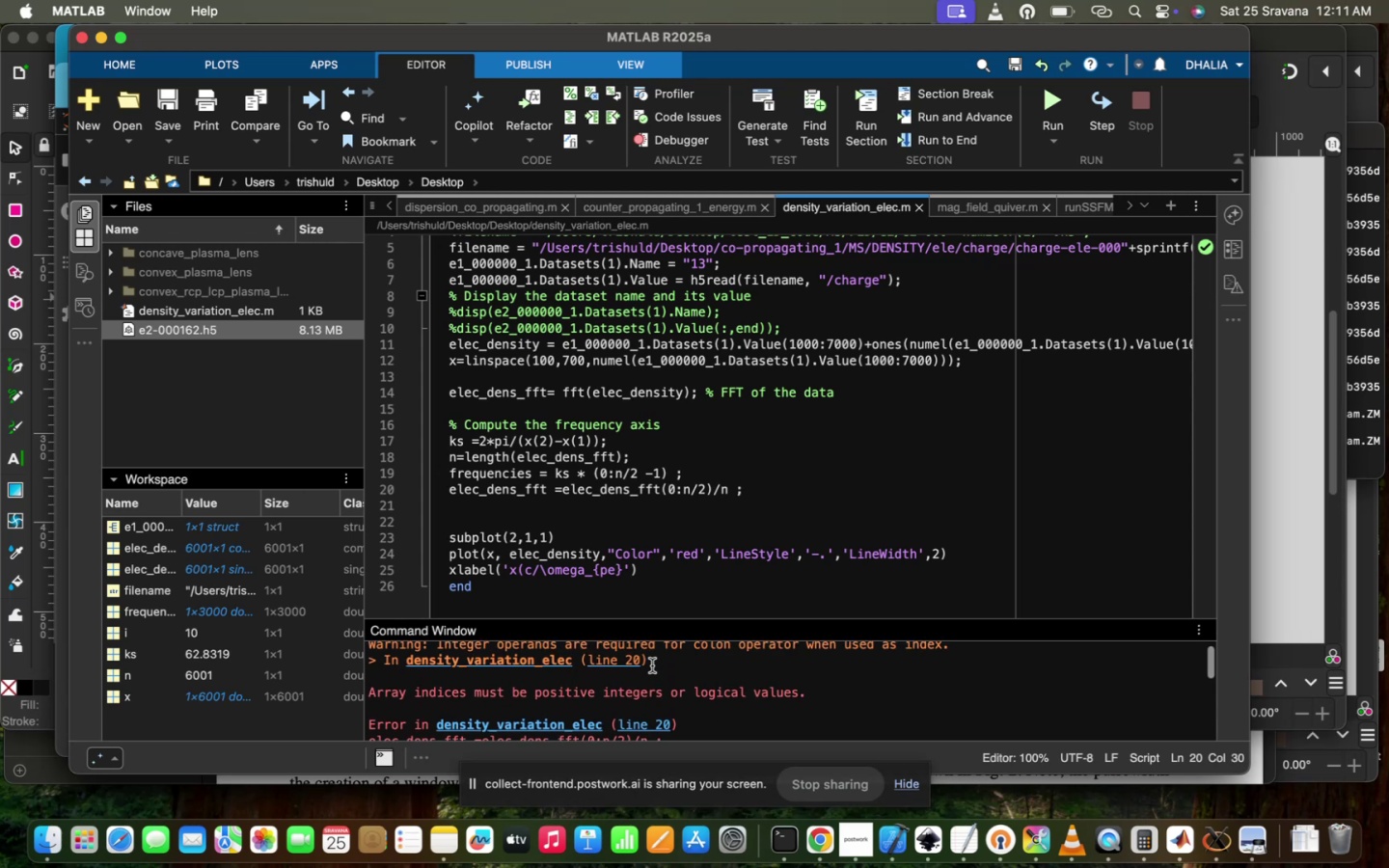 
scroll: coordinate [652, 665], scroll_direction: down, amount: 7.0
 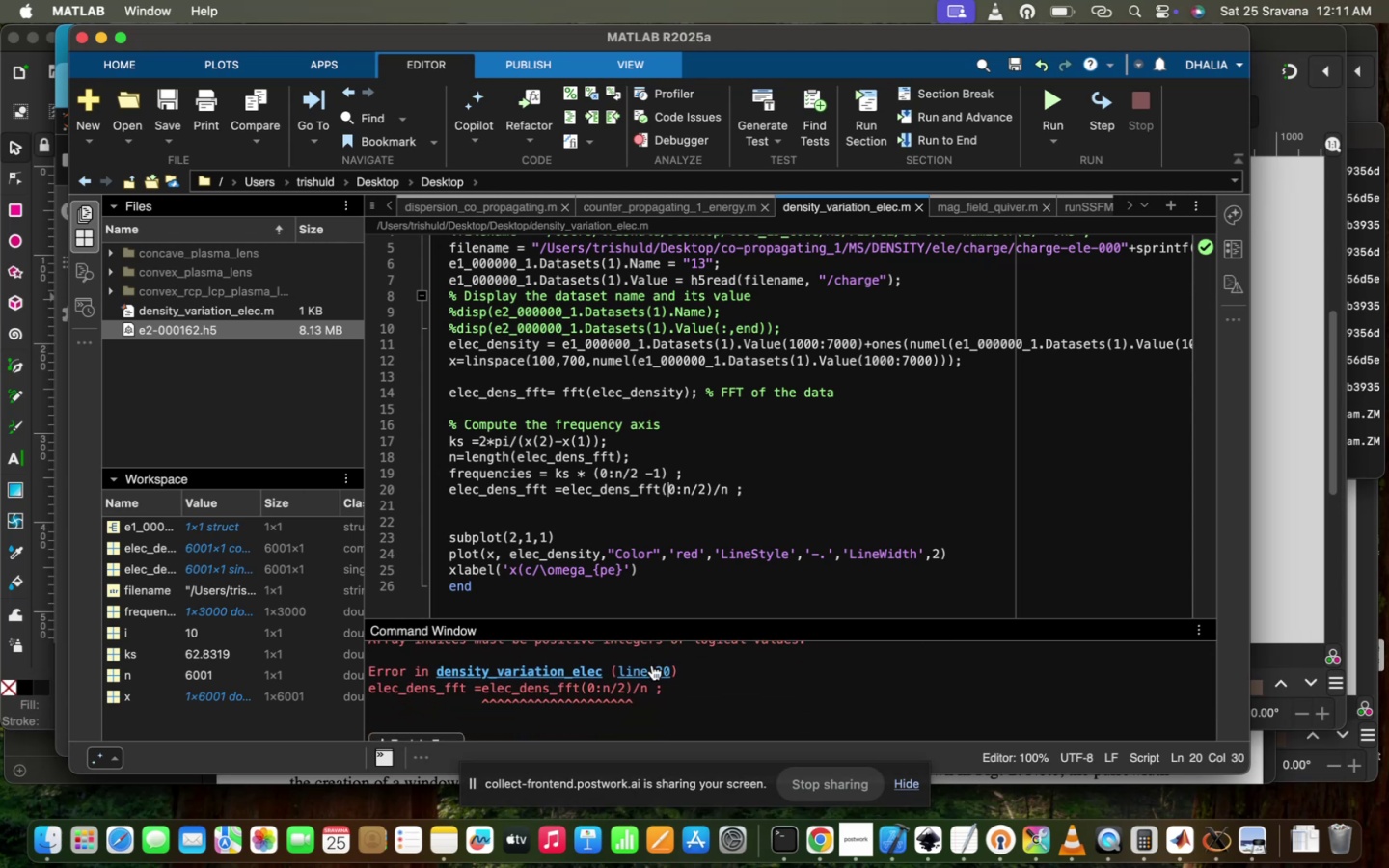 
scroll: coordinate [663, 712], scroll_direction: up, amount: 7.0
 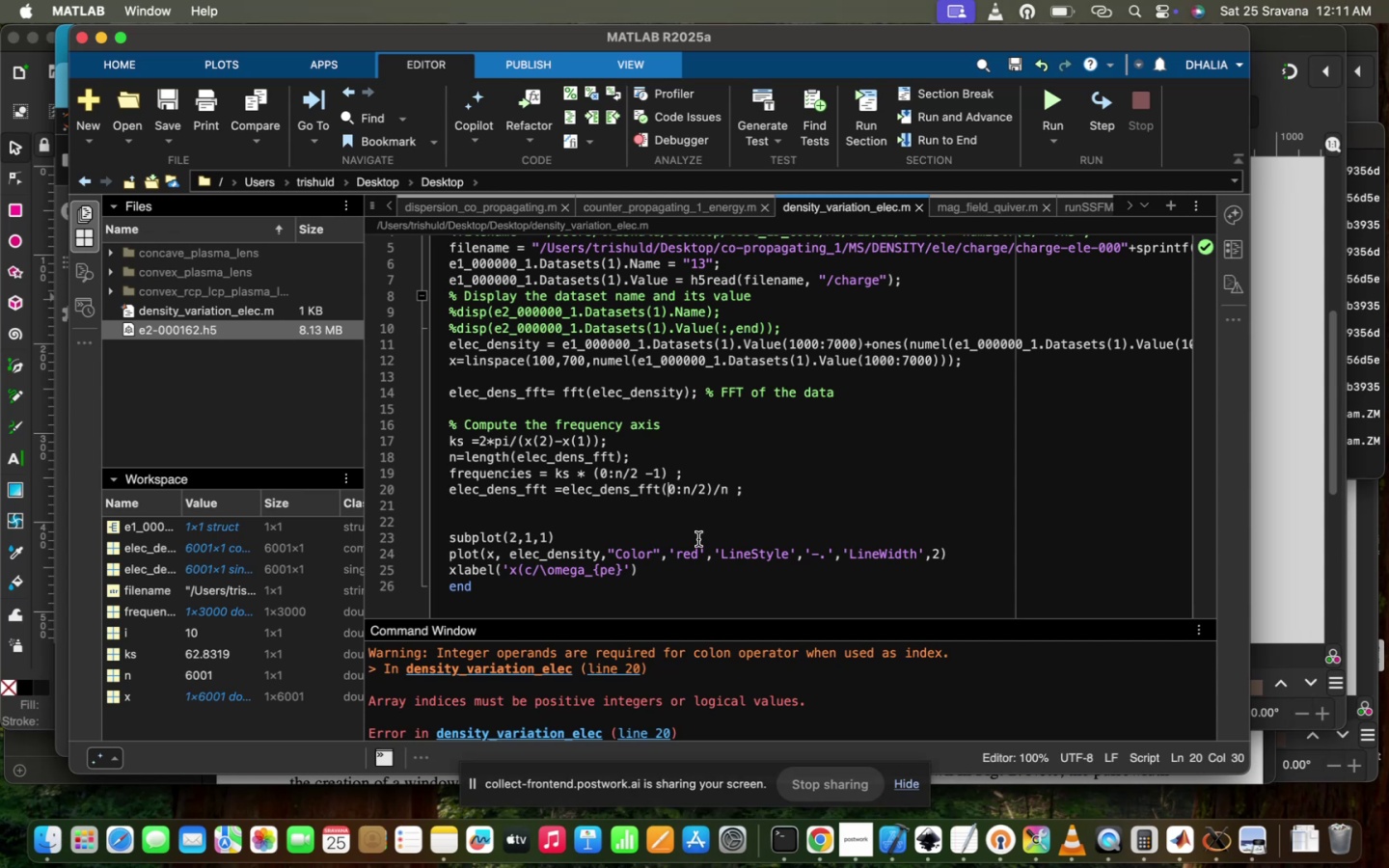 
wait(5.17)
 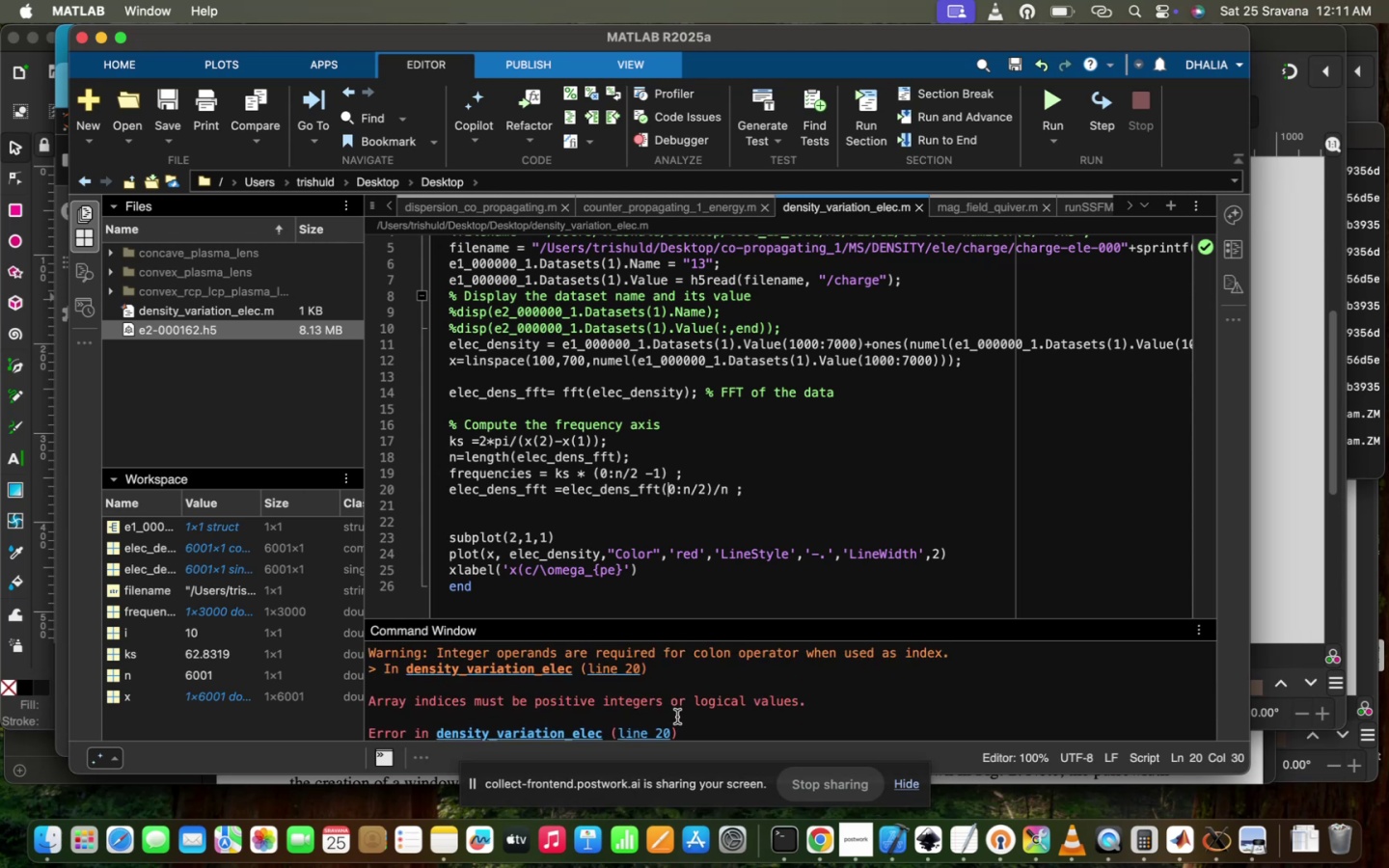 
left_click([683, 489])
 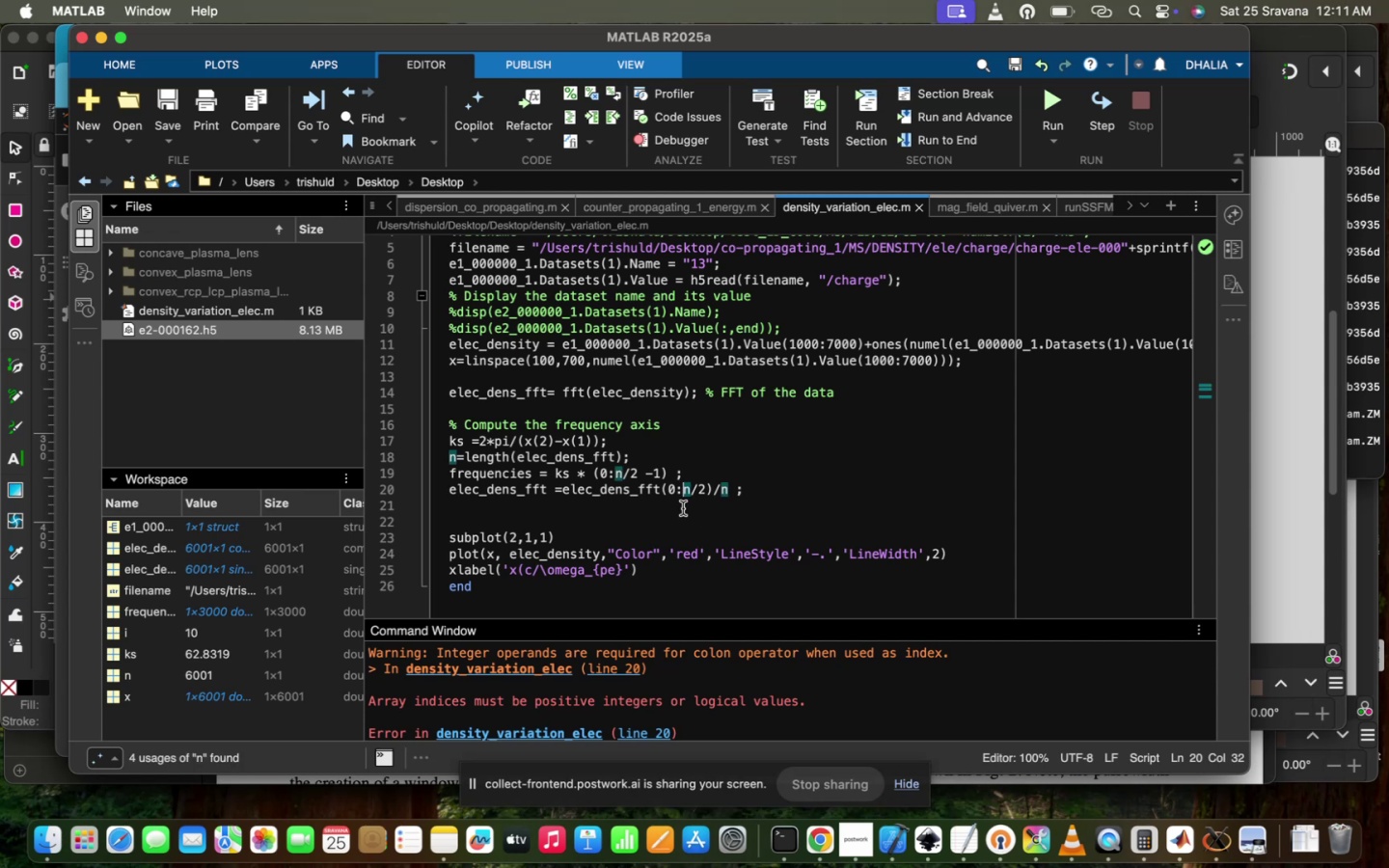 
hold_key(key=Space, duration=0.31)
 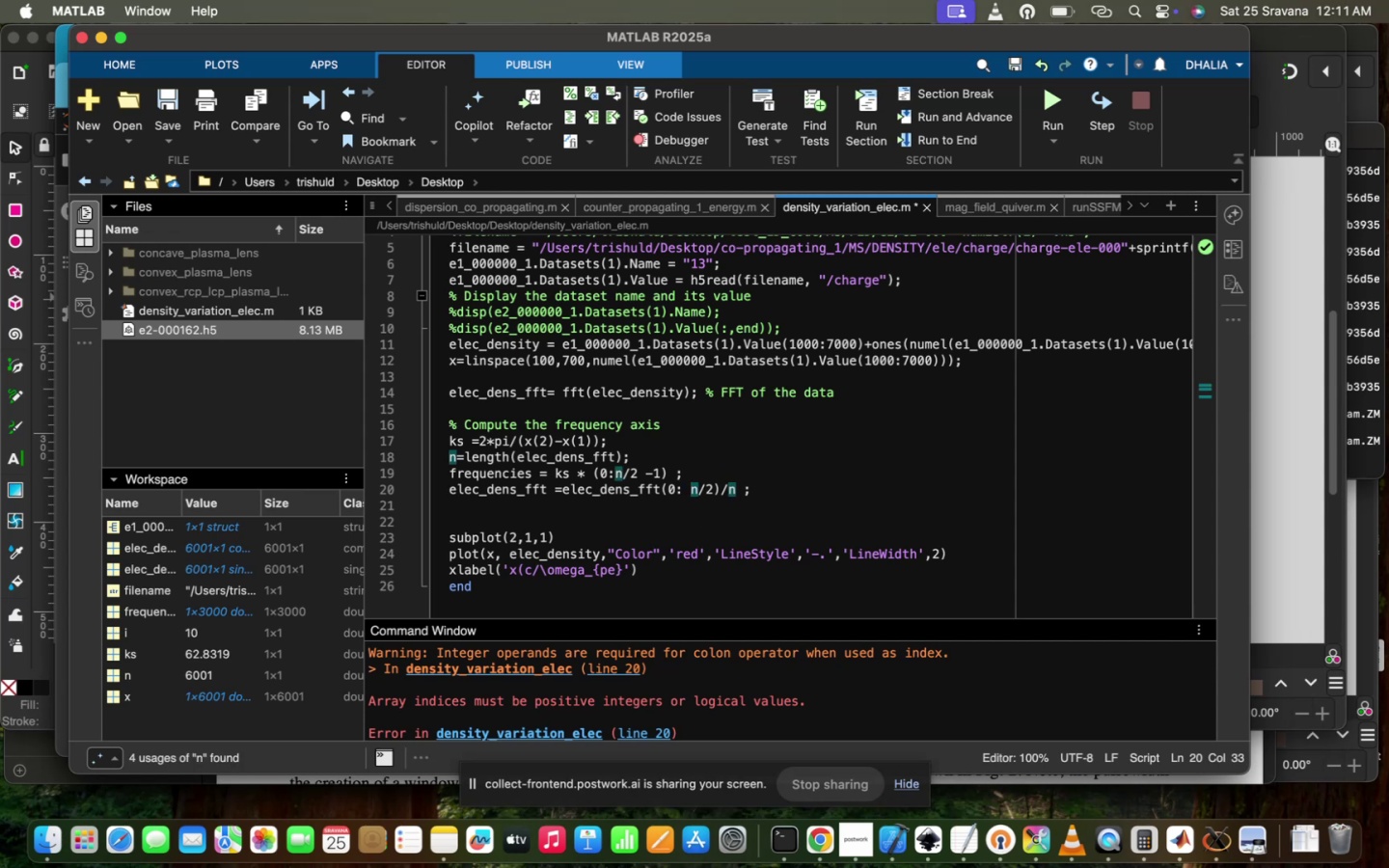 
hold_key(key=ArrowRight, duration=0.38)
 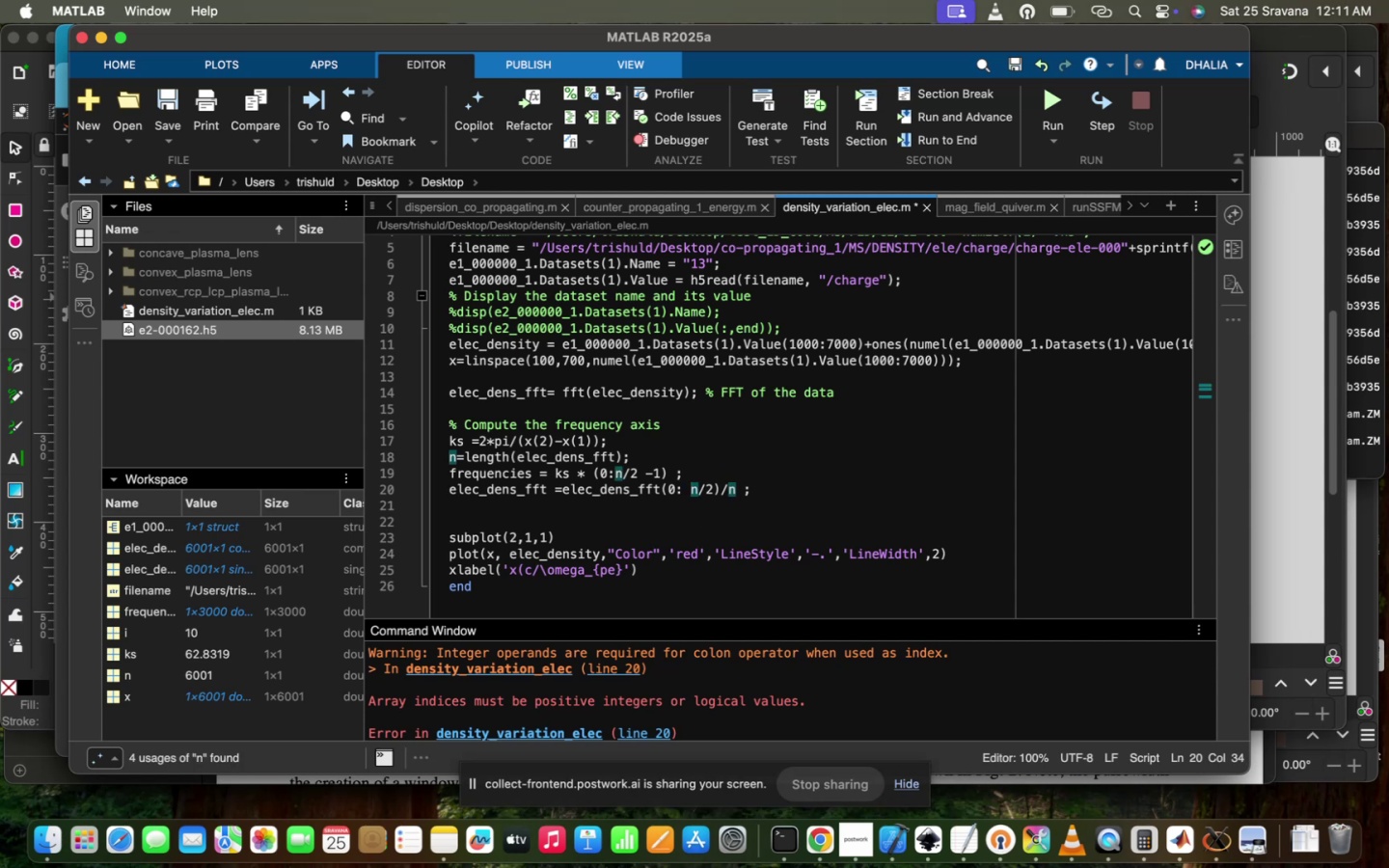 
hold_key(key=ArrowRight, duration=0.55)
 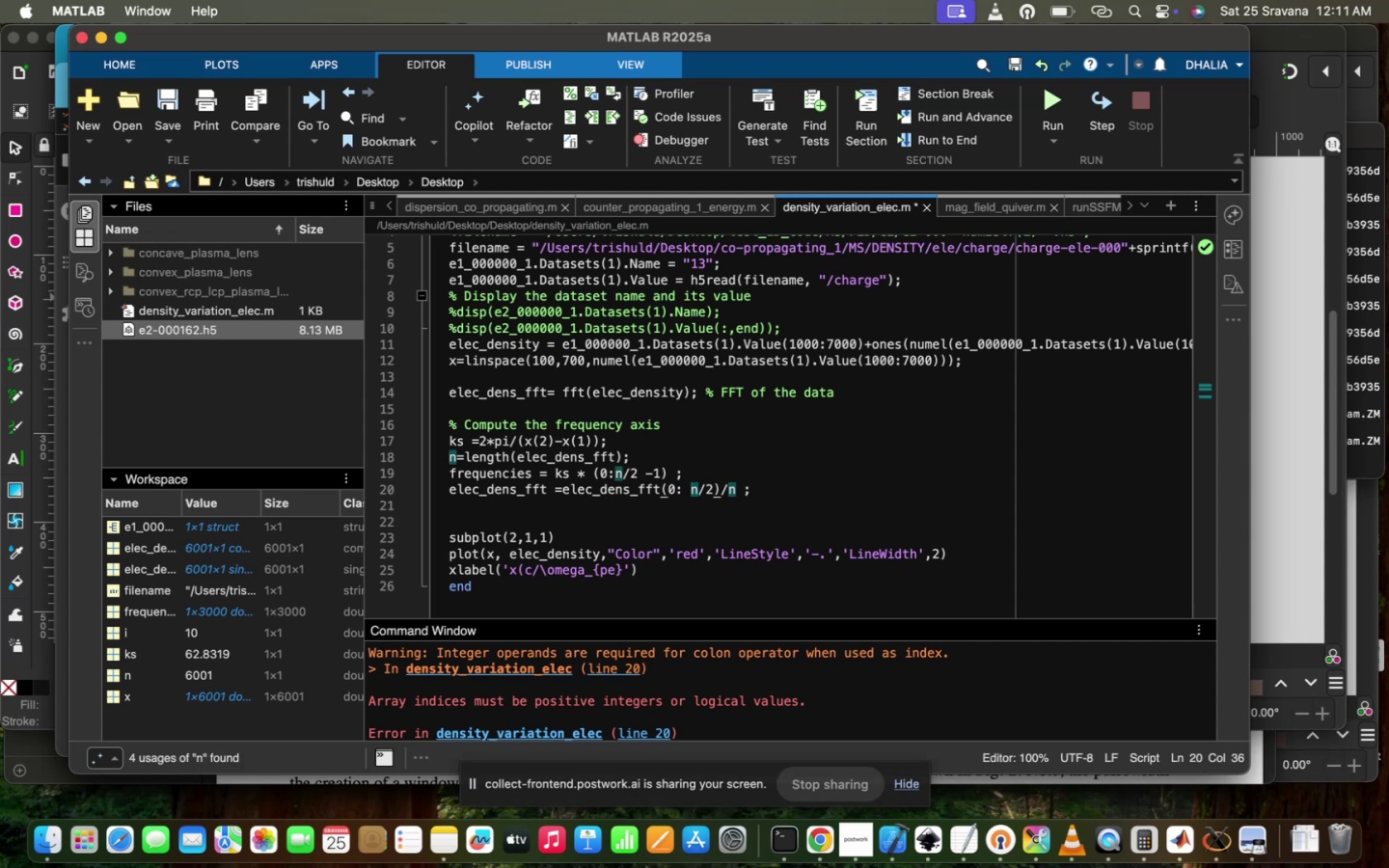 
hold_key(key=ArrowRight, duration=0.32)
 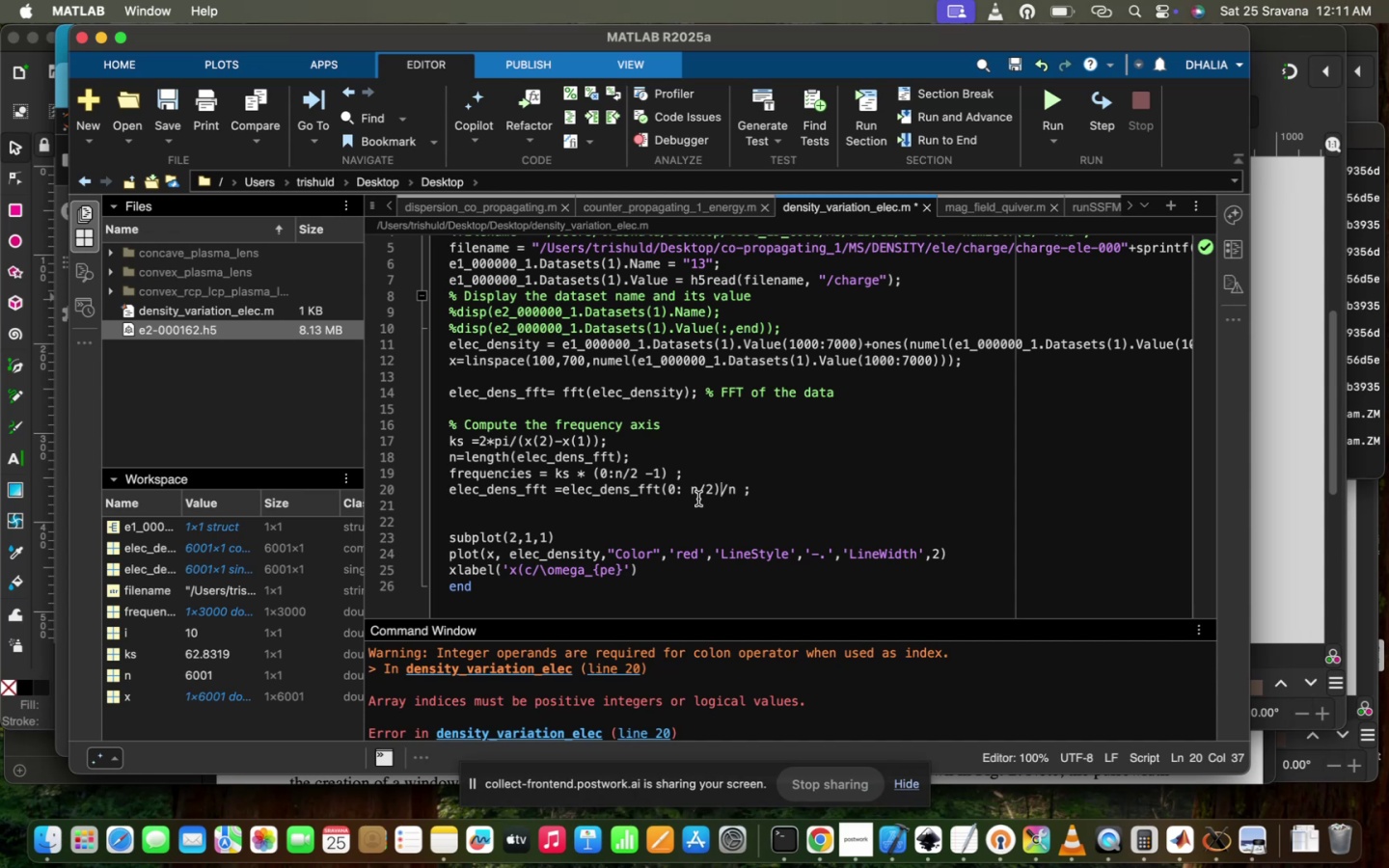 
left_click([714, 490])
 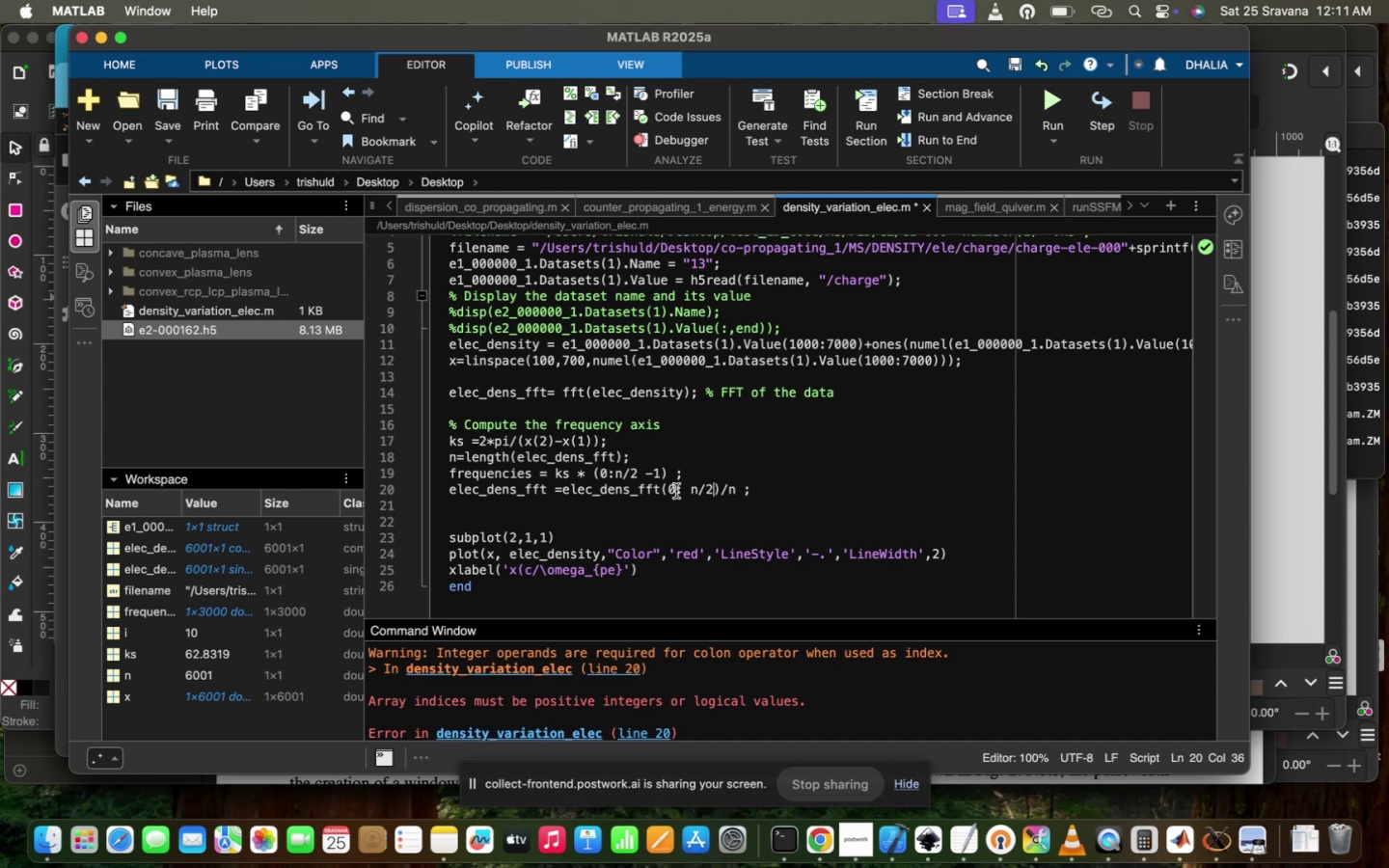 
hold_key(key=Space, duration=0.48)
 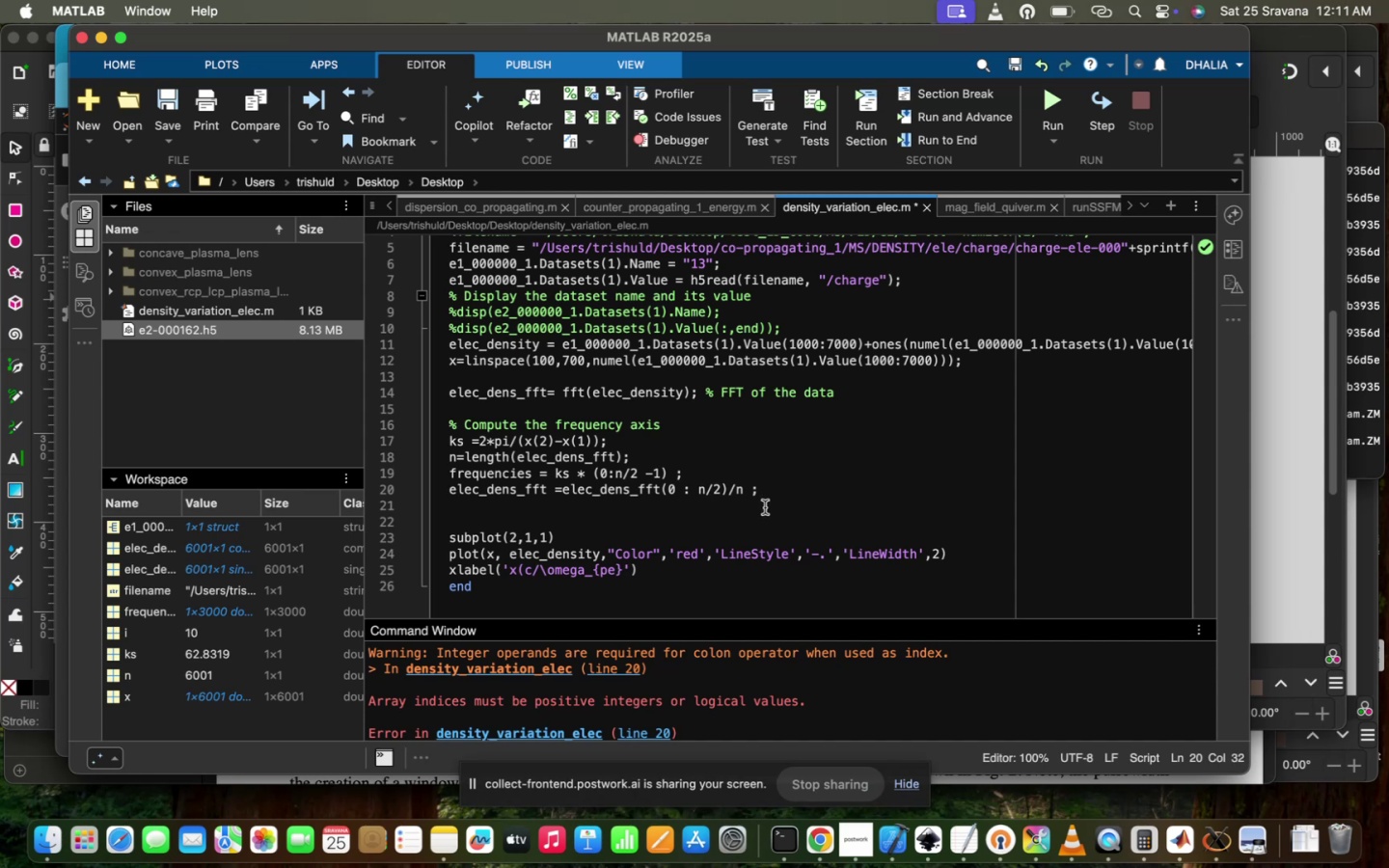 
left_click([676, 491])
 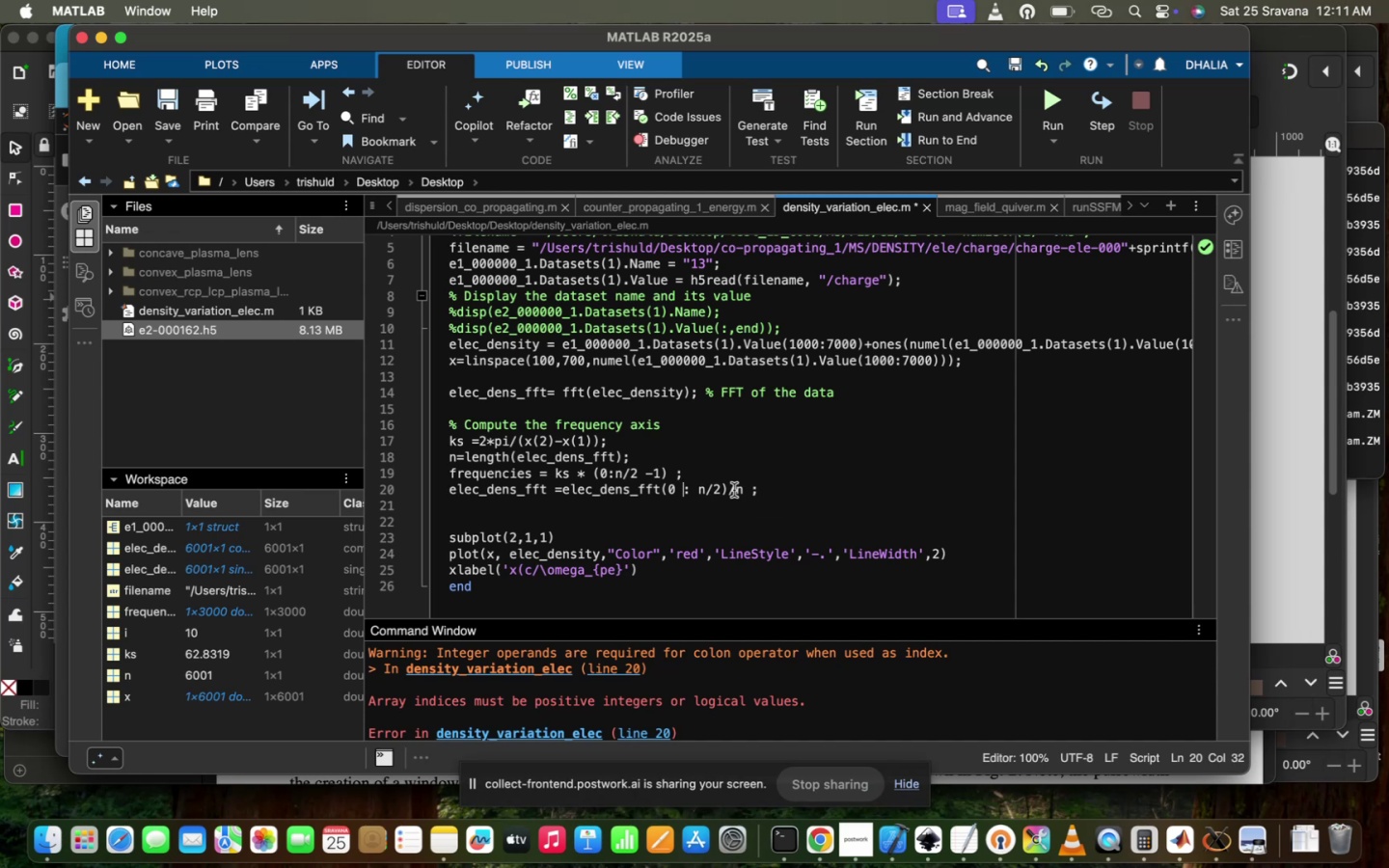 
left_click([734, 490])
 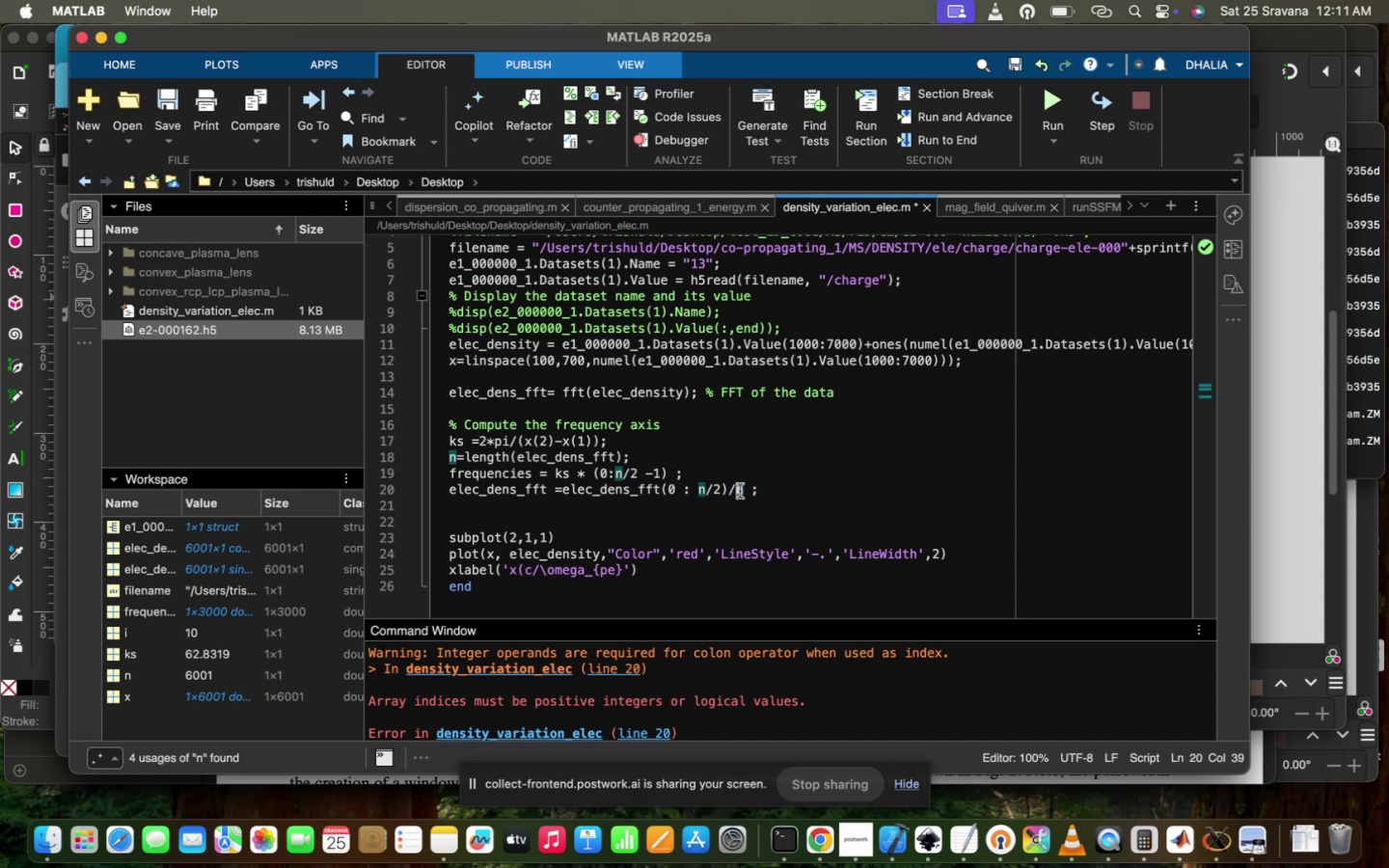 
left_click([745, 488])
 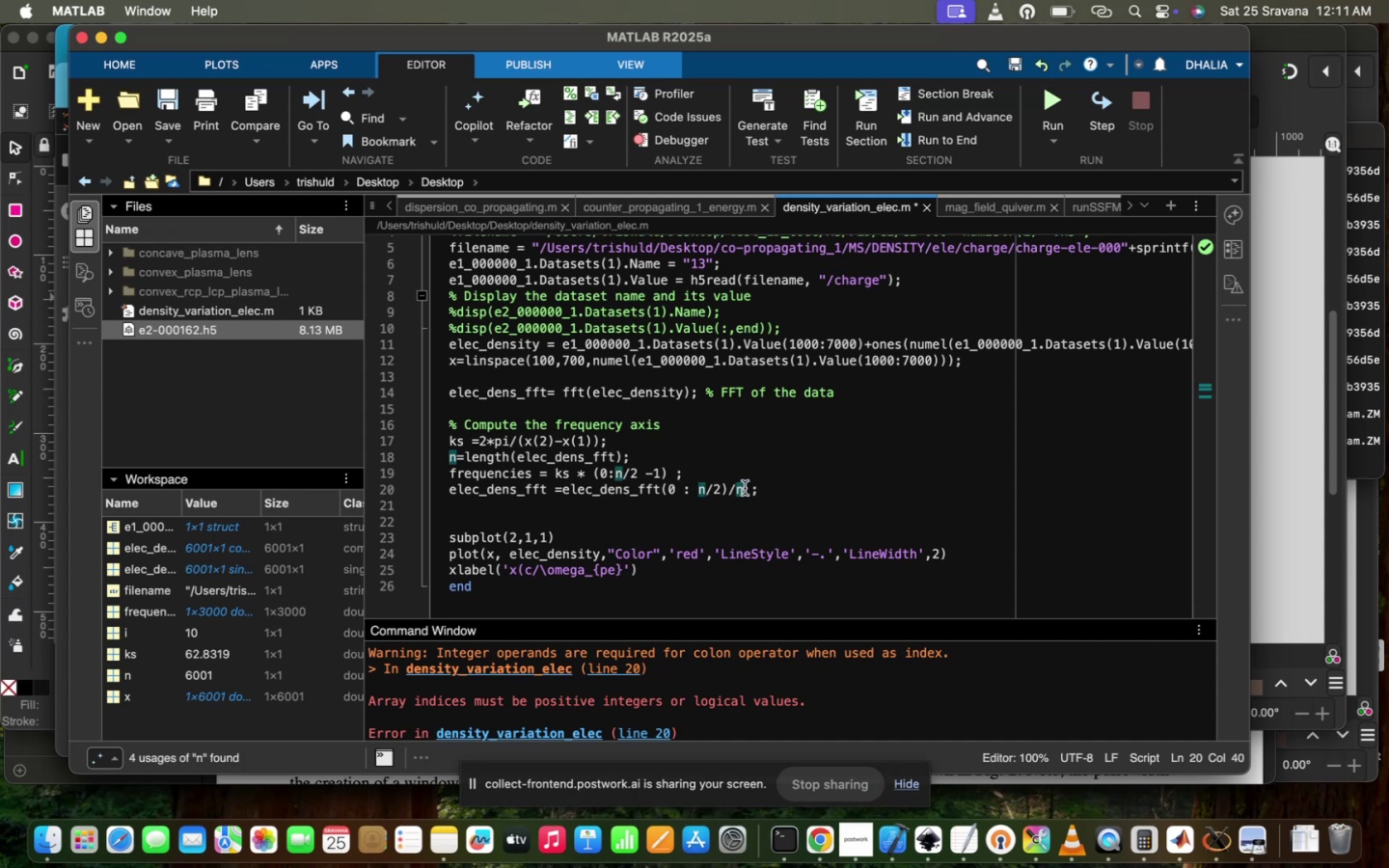 
key(Backspace)
 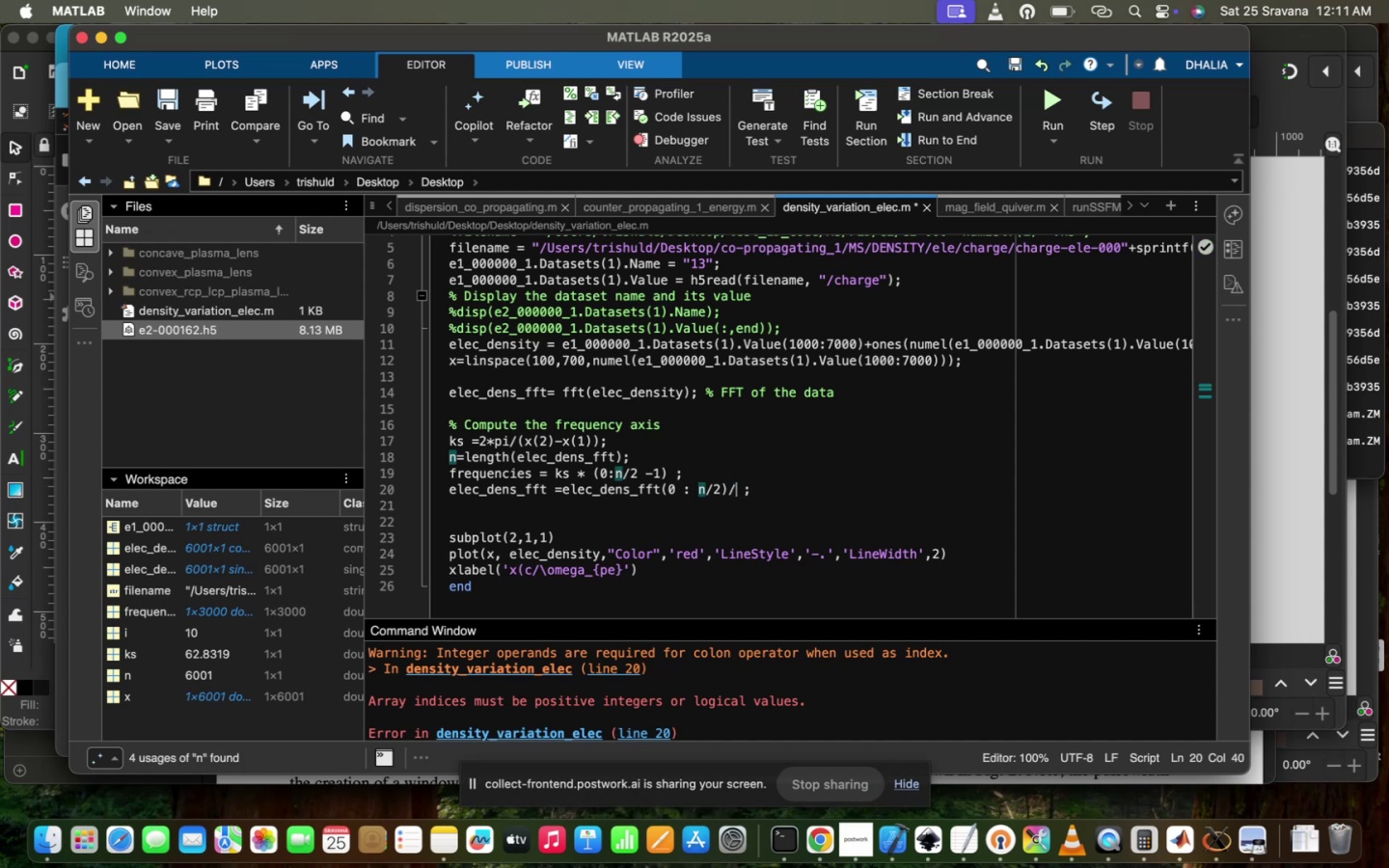 
key(Backspace)
 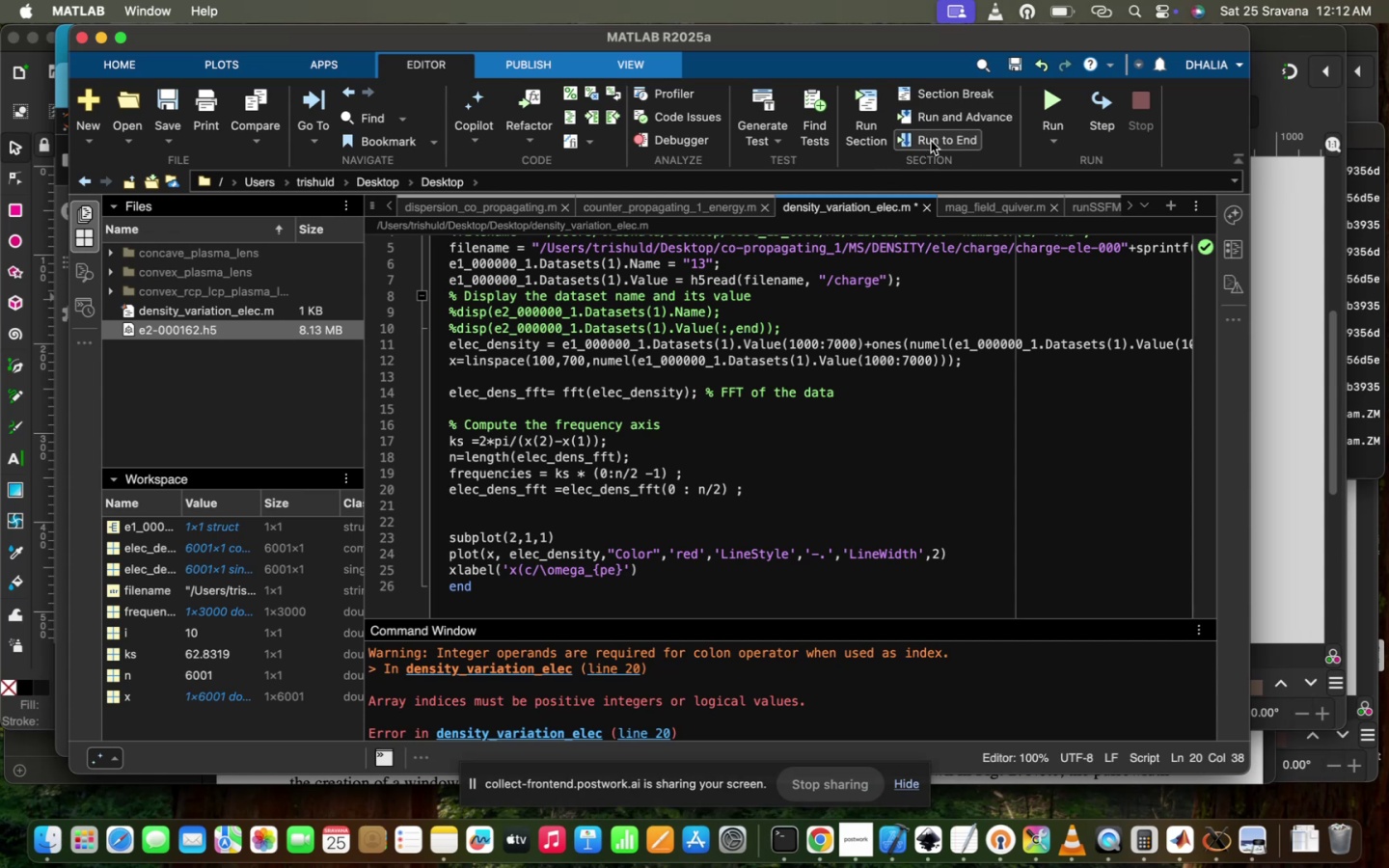 
left_click([1057, 98])
 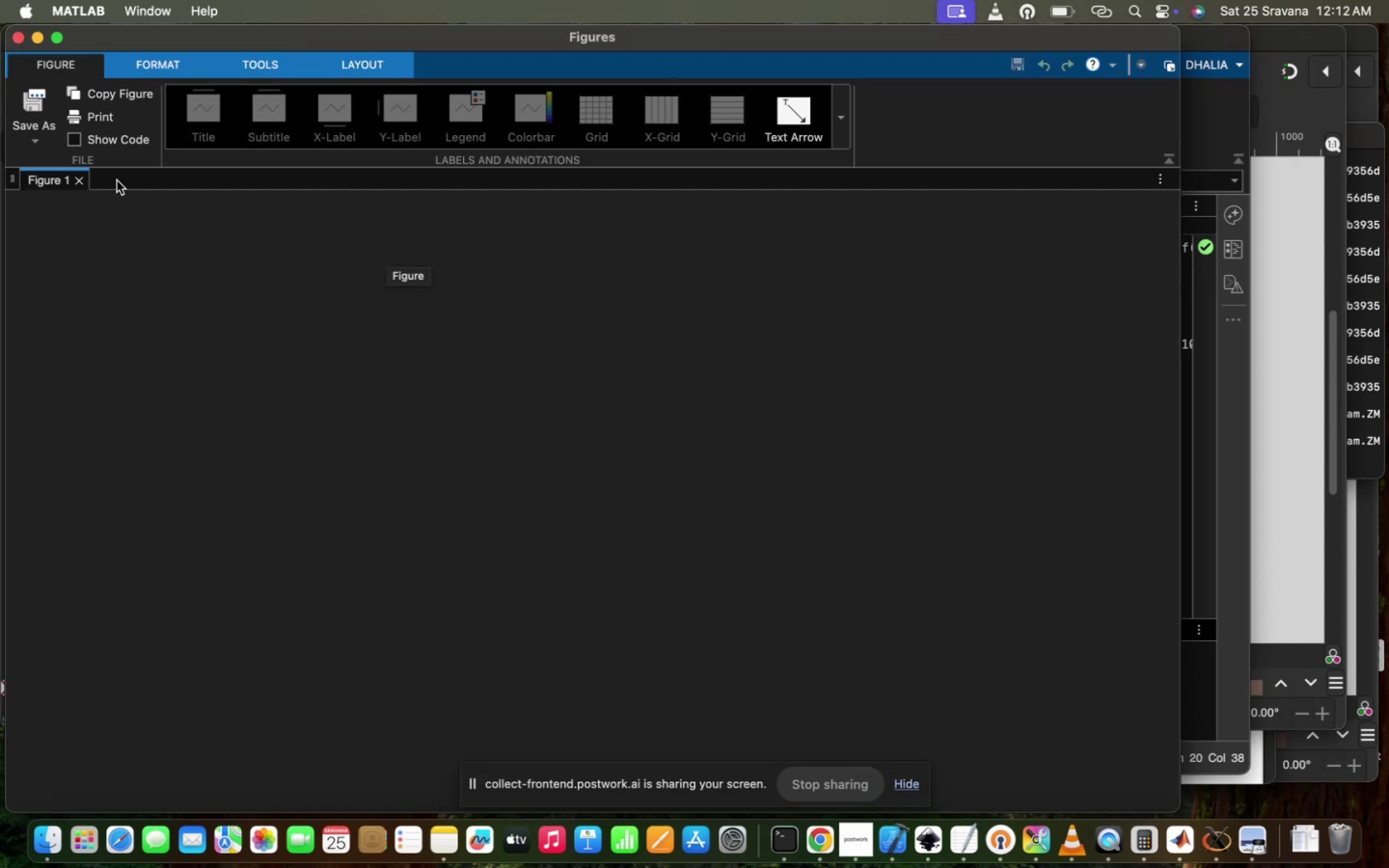 
left_click([76, 181])
 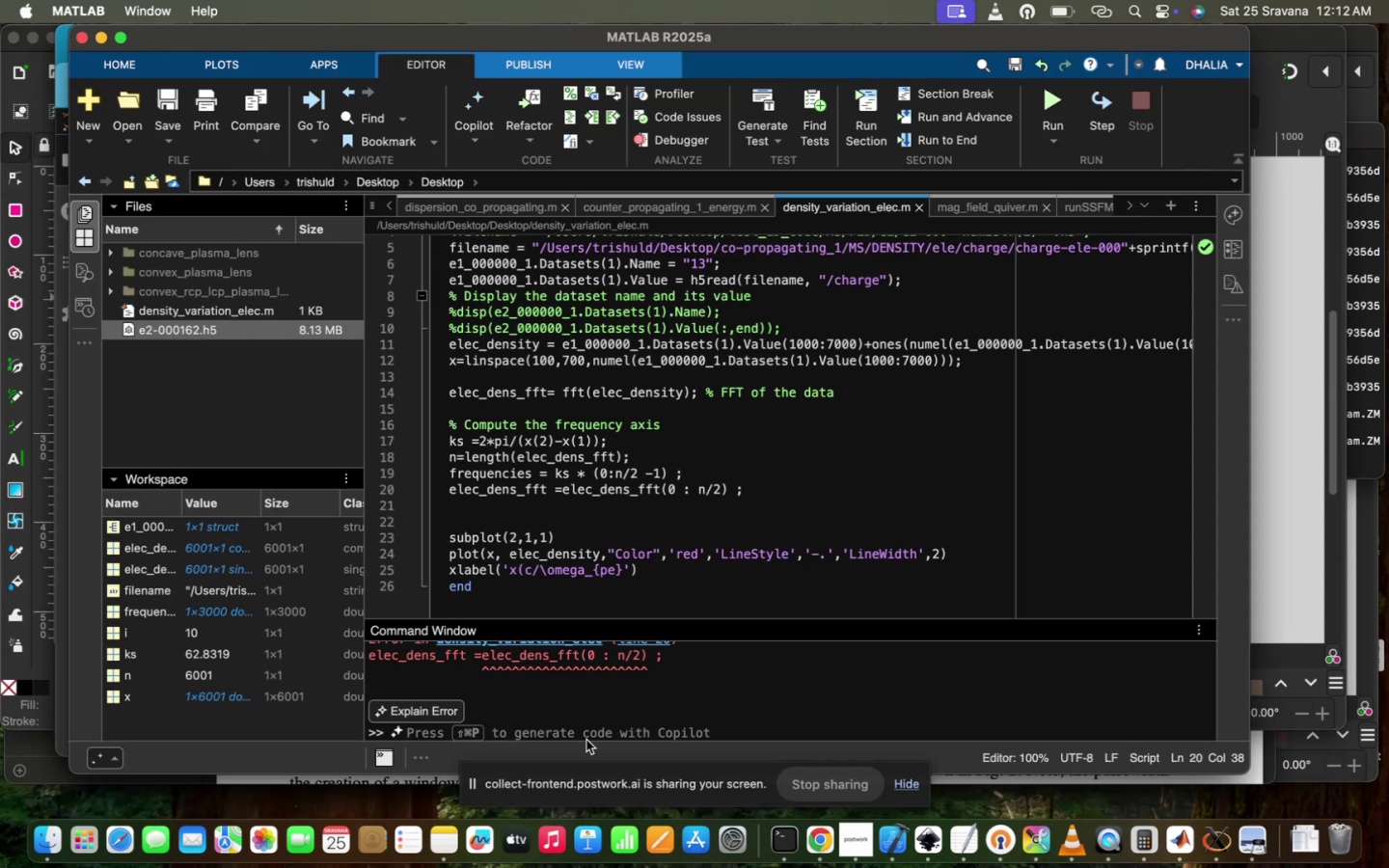 
scroll: coordinate [586, 740], scroll_direction: up, amount: 7.0
 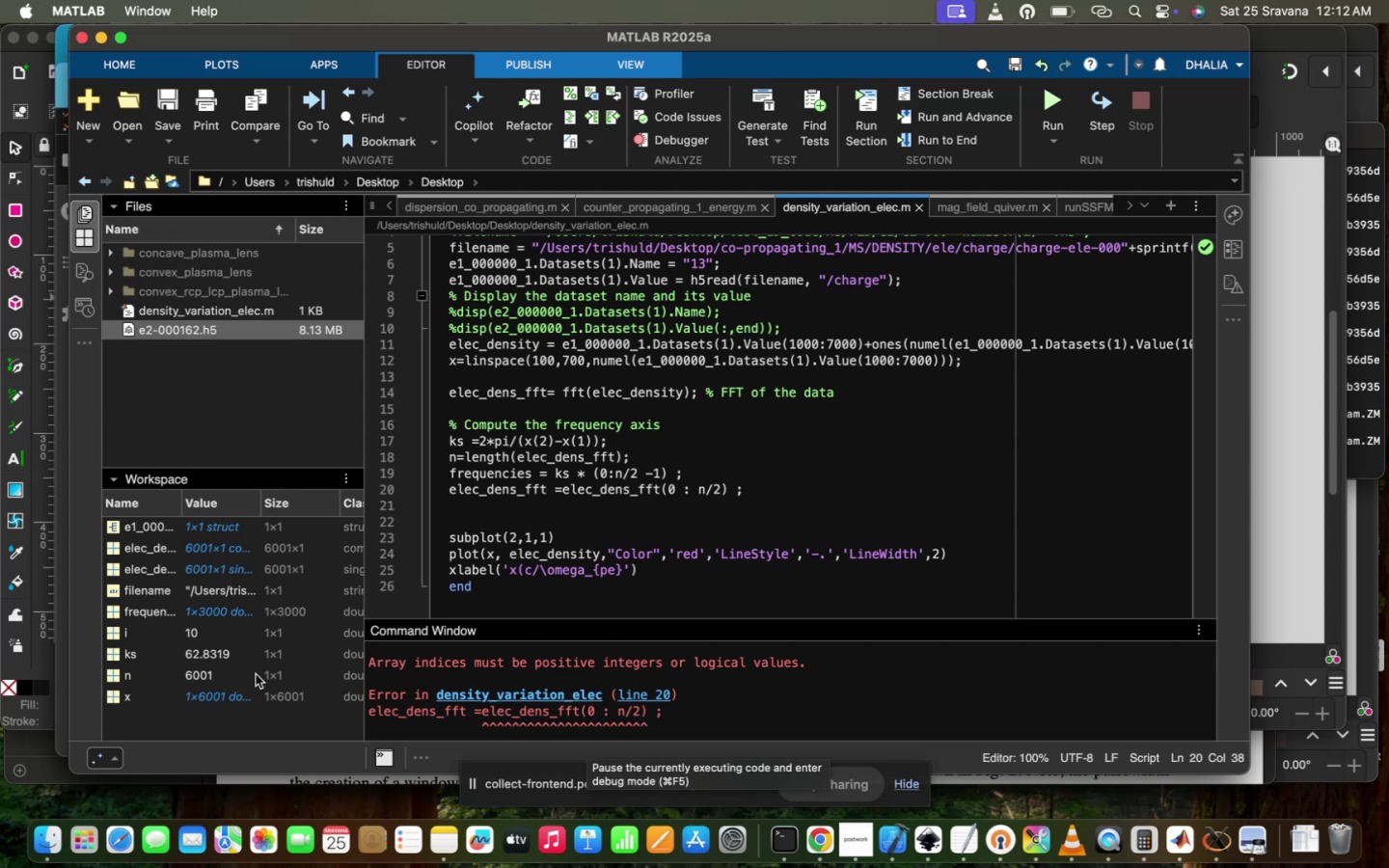 
wait(7.41)
 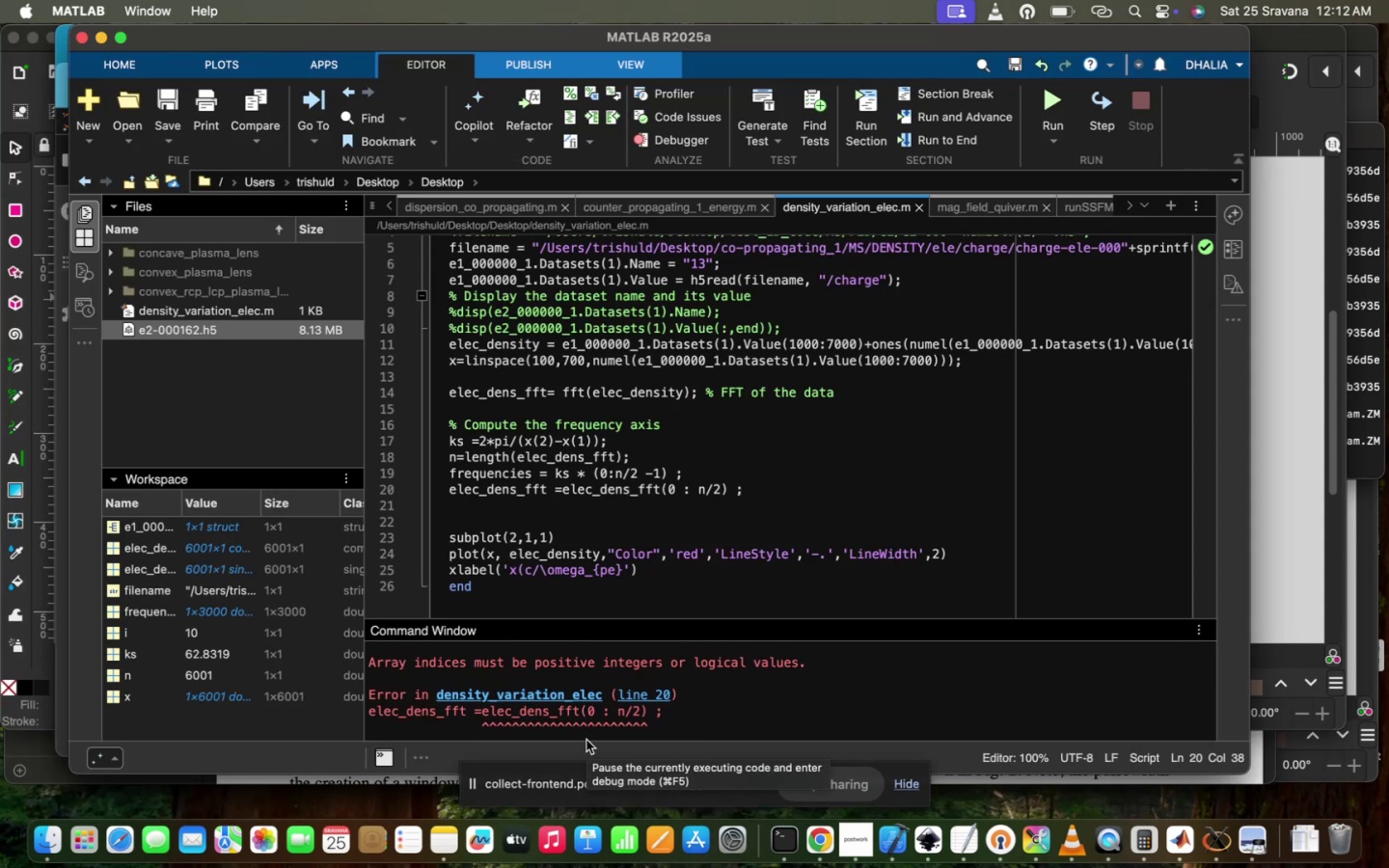 
left_click([709, 489])
 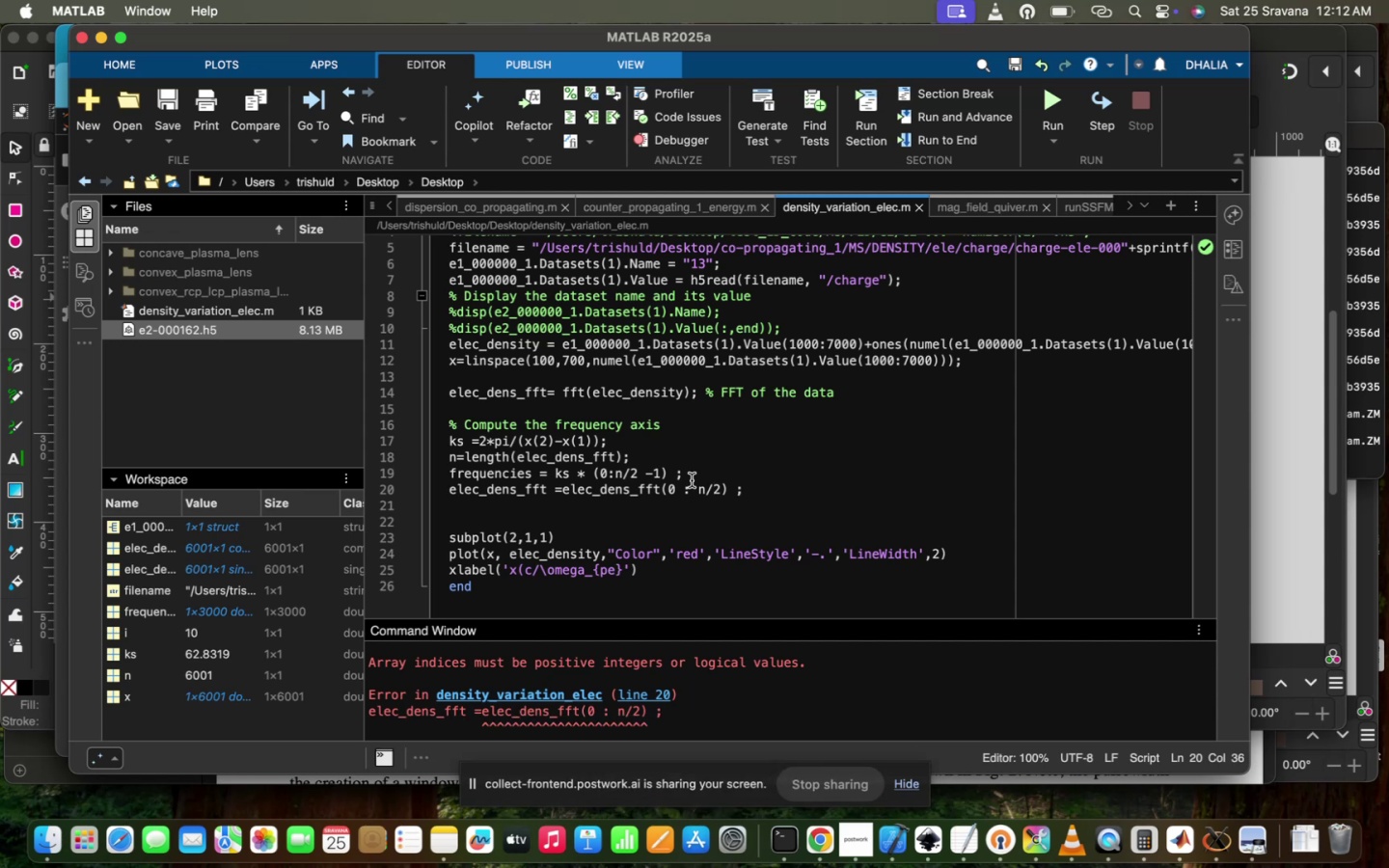 
left_click([704, 485])
 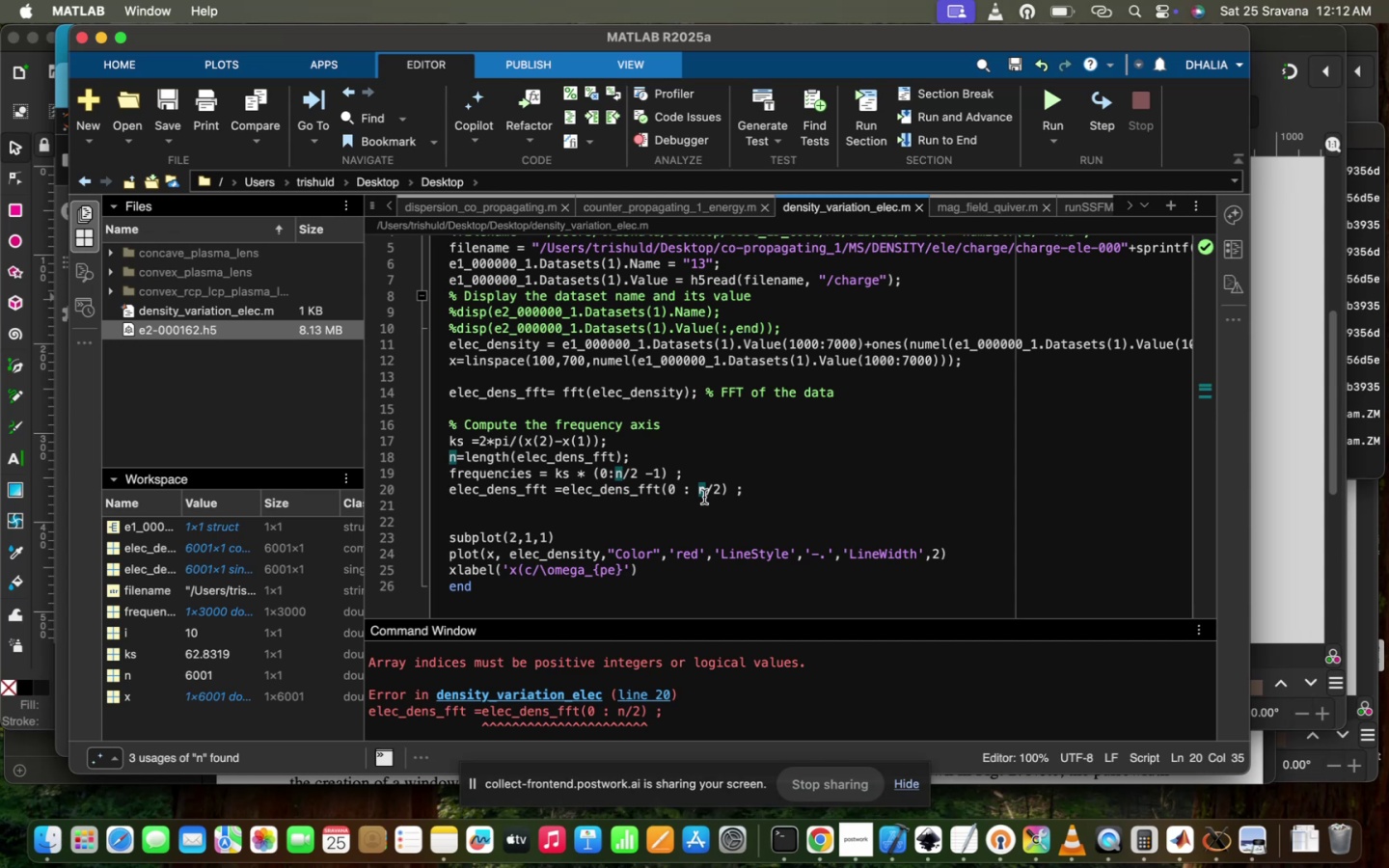 
key(Minus)
 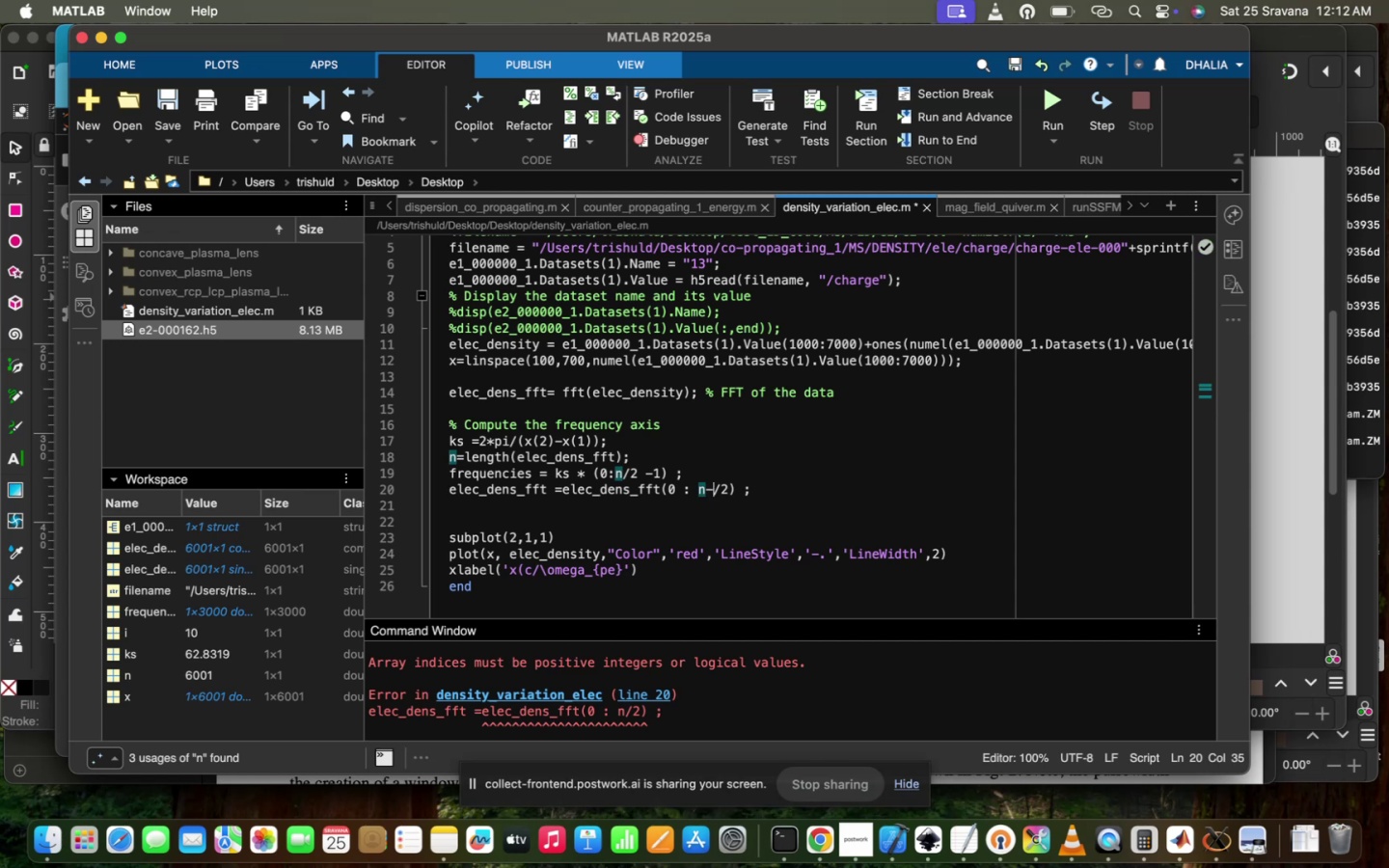 
key(1)
 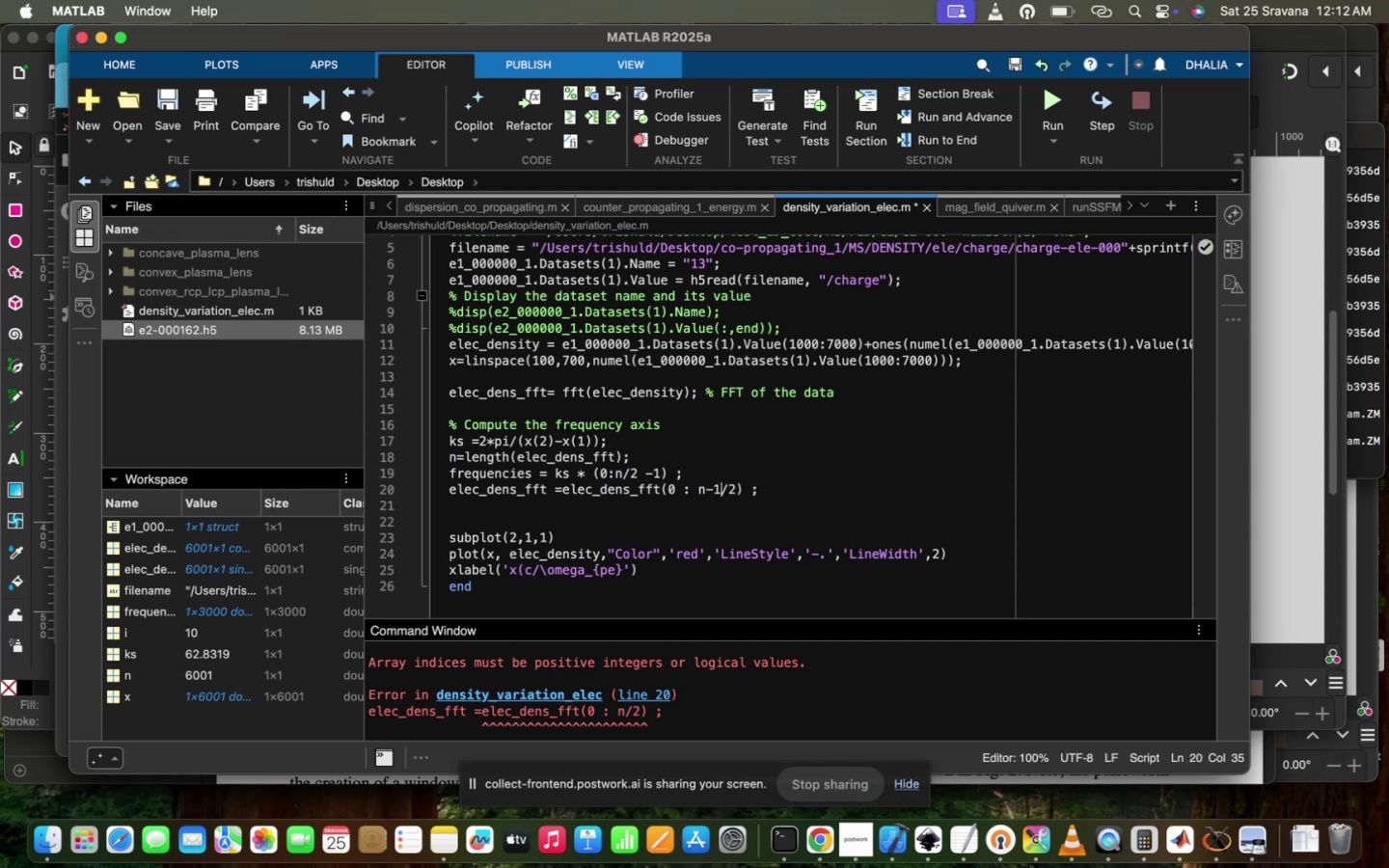 
key(Shift+Minus)
 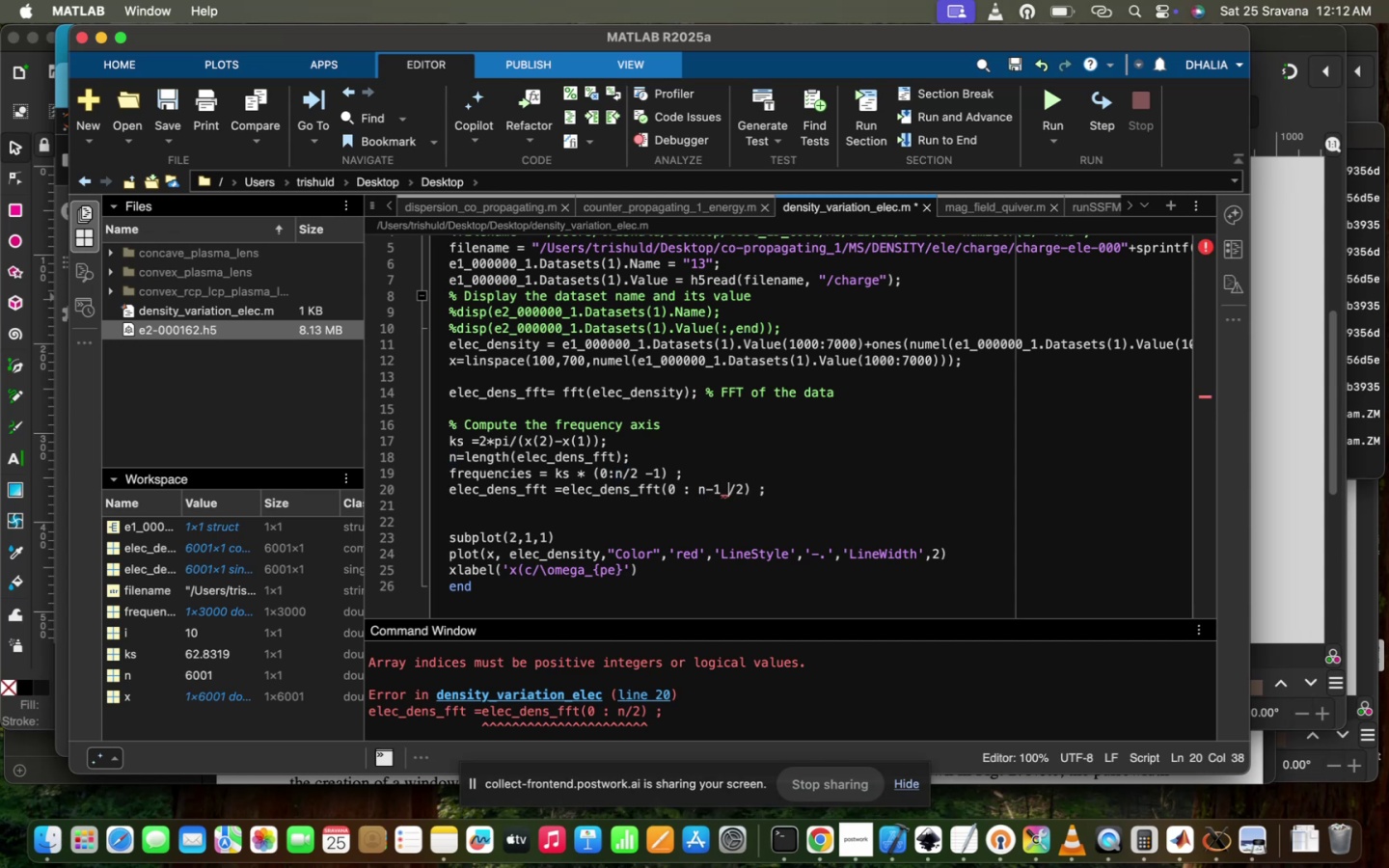 
key(Backspace)
 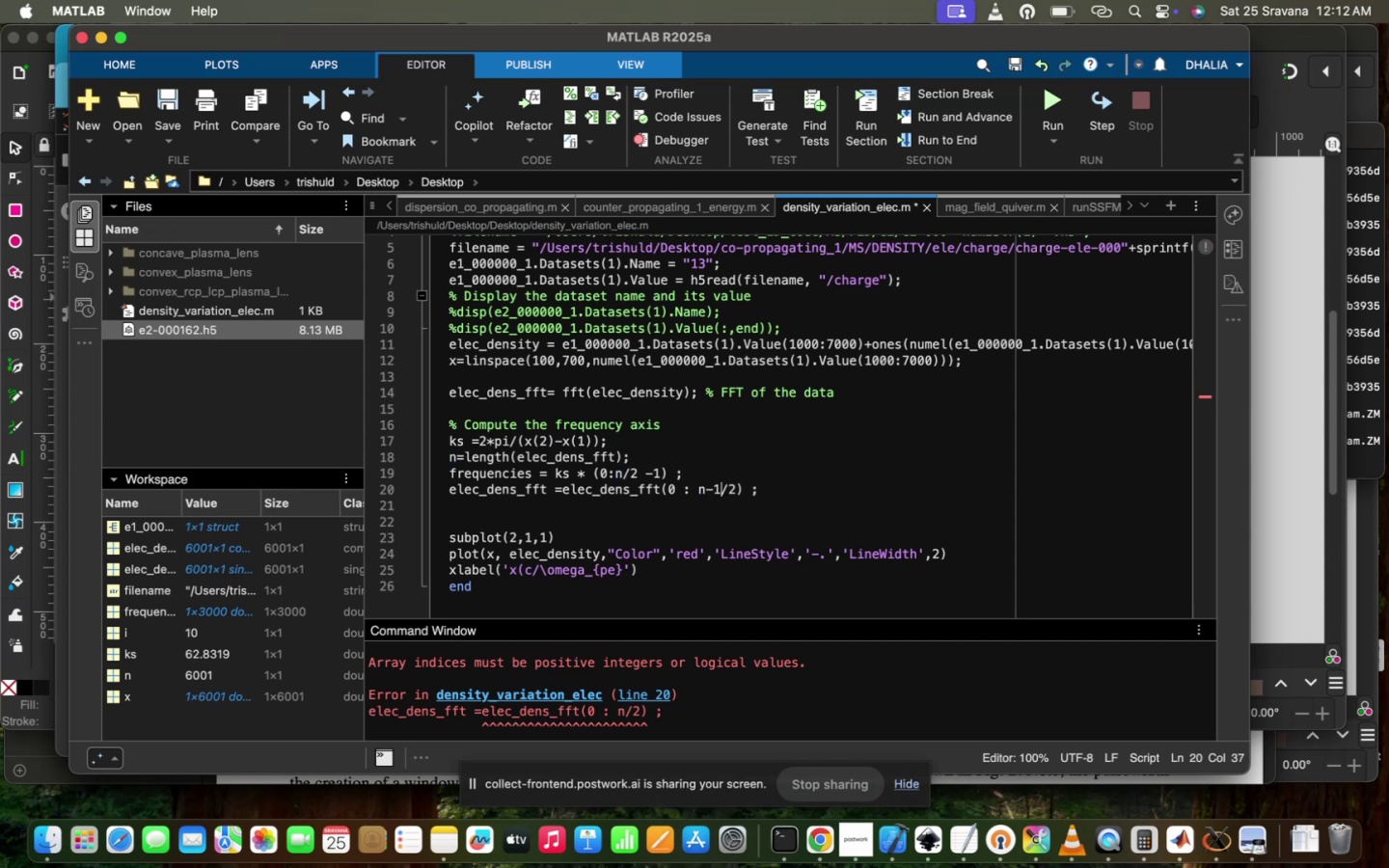 
hold_key(key=Enter, duration=0.47)
 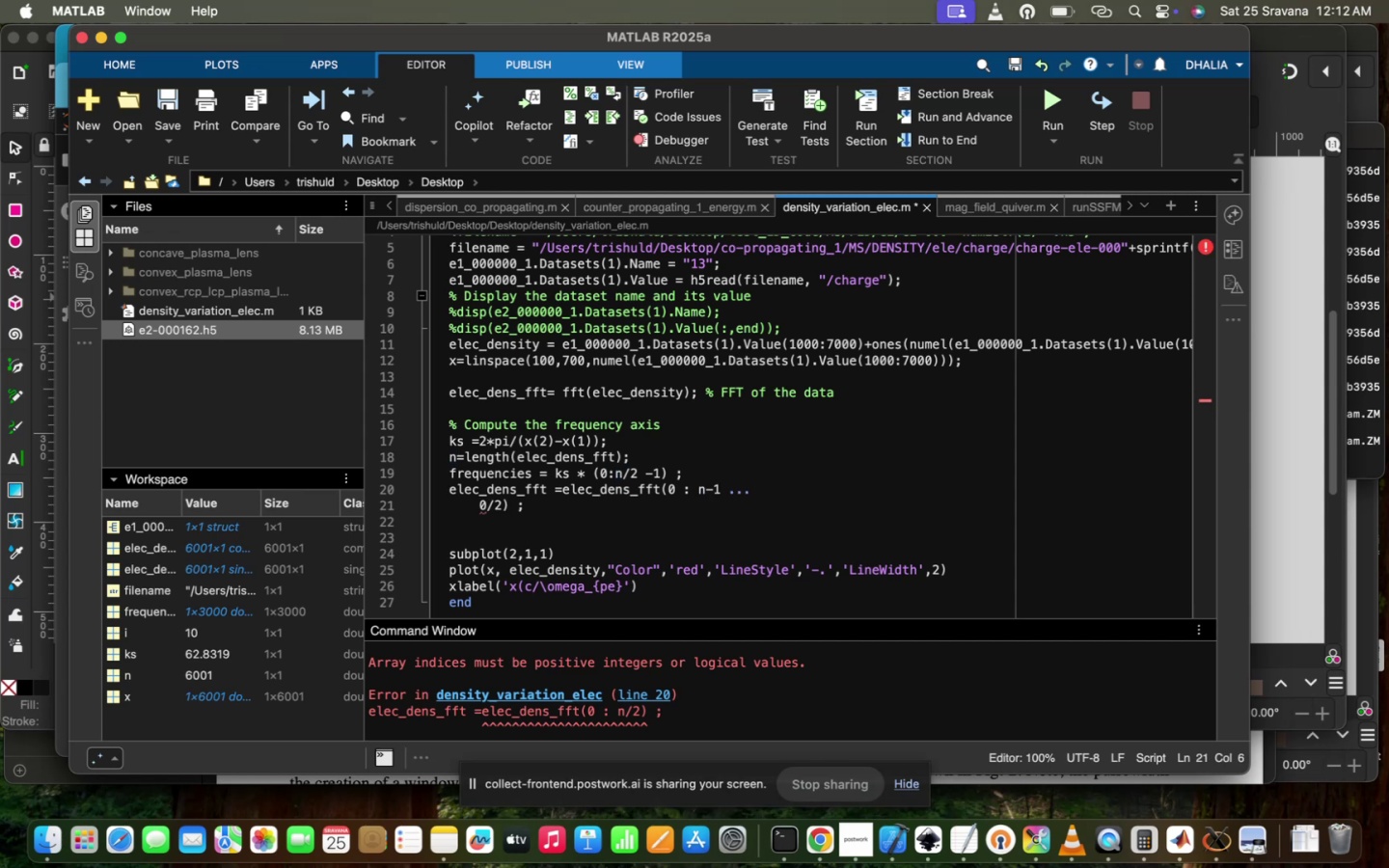 
key(0)
 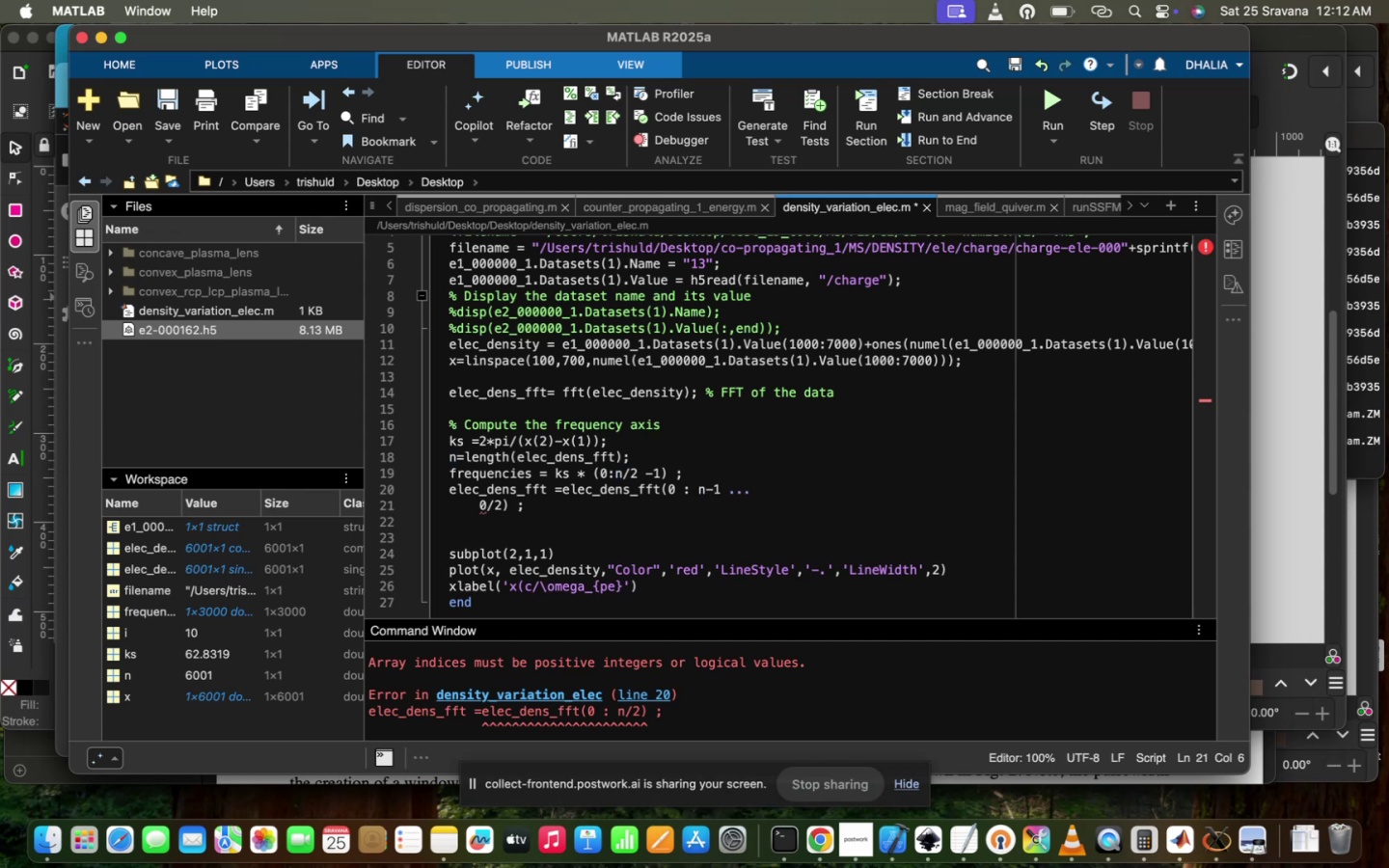 
key(Backspace)
 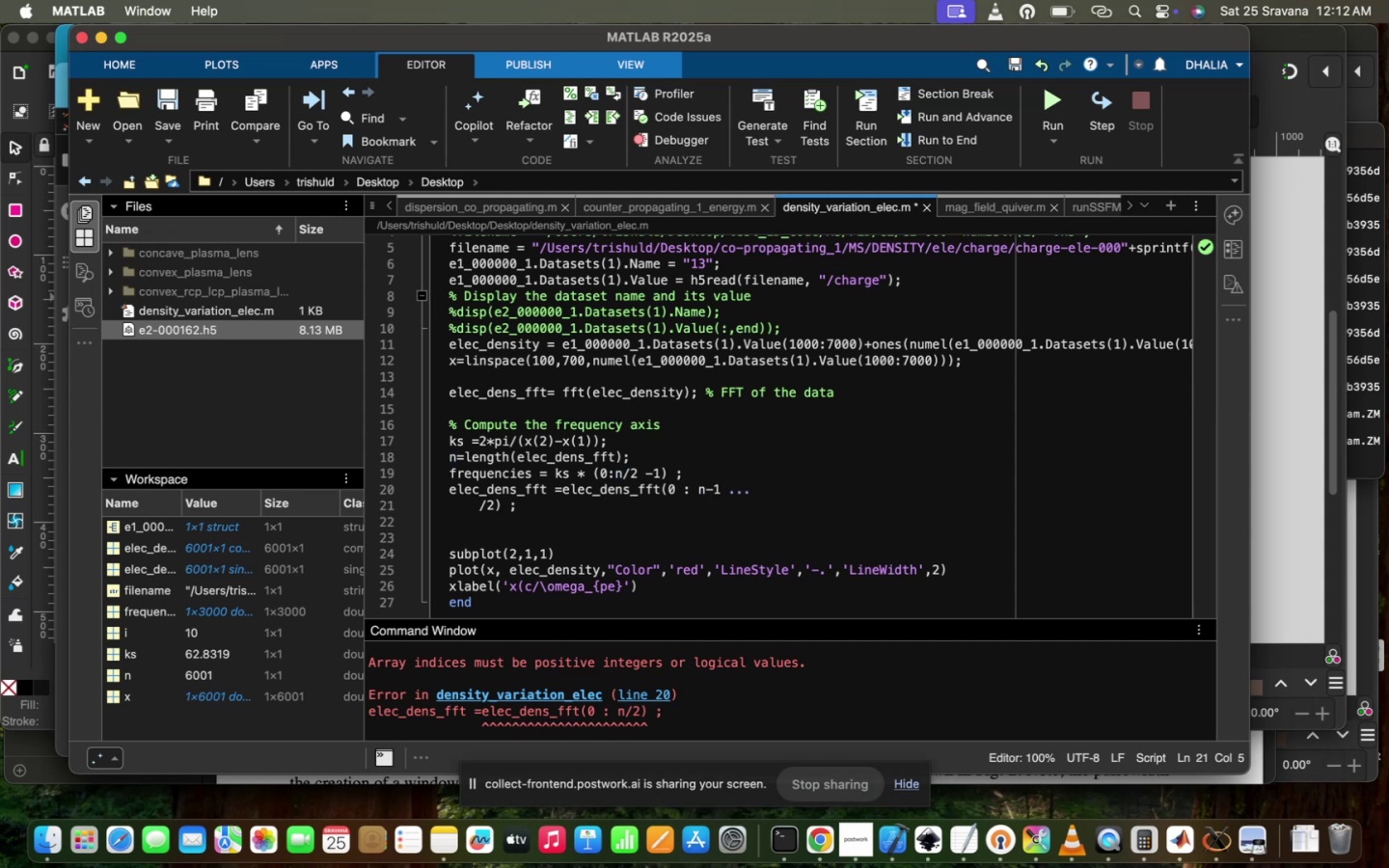 
key(Meta+Z)
 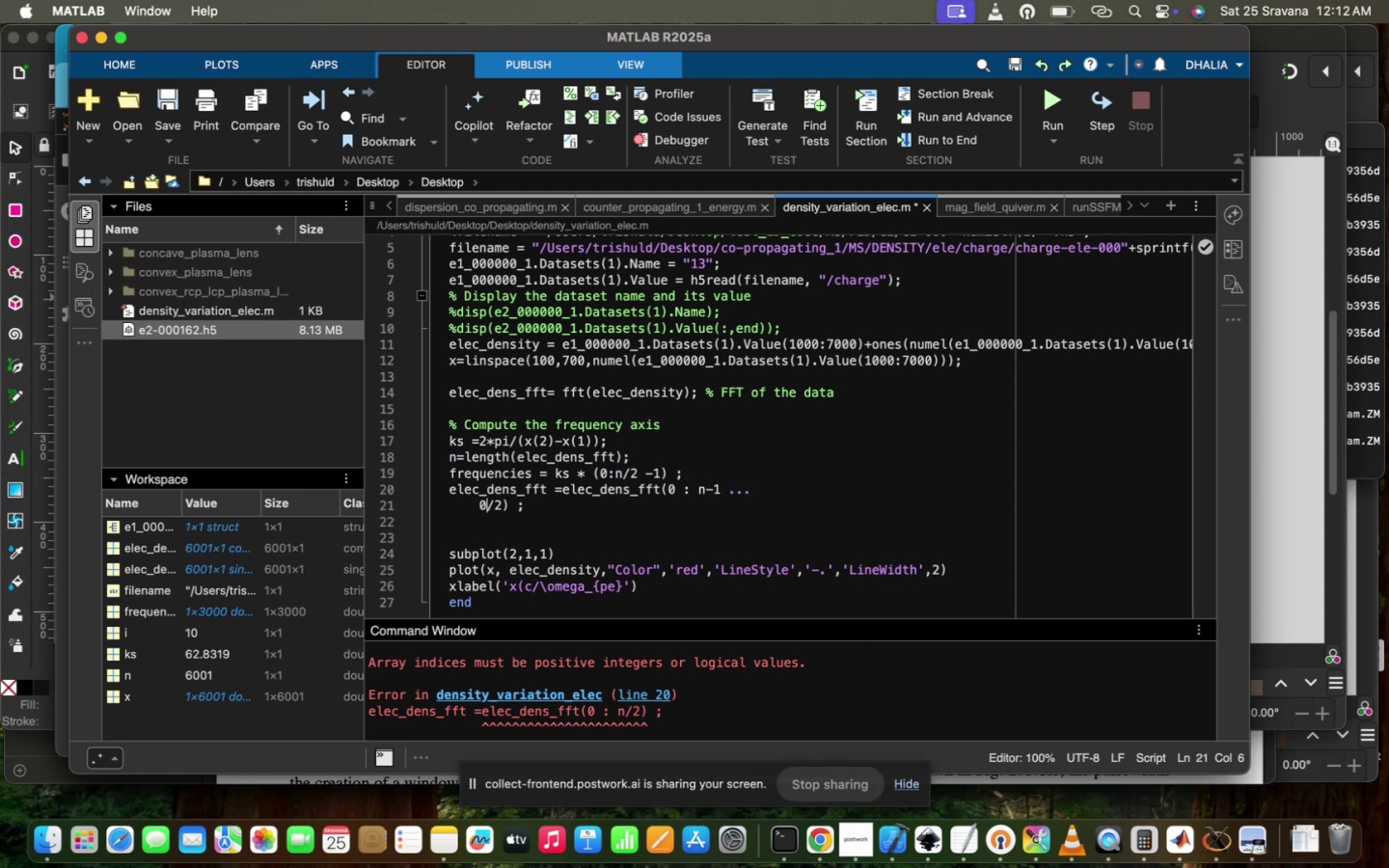 
key(Meta+Z)
 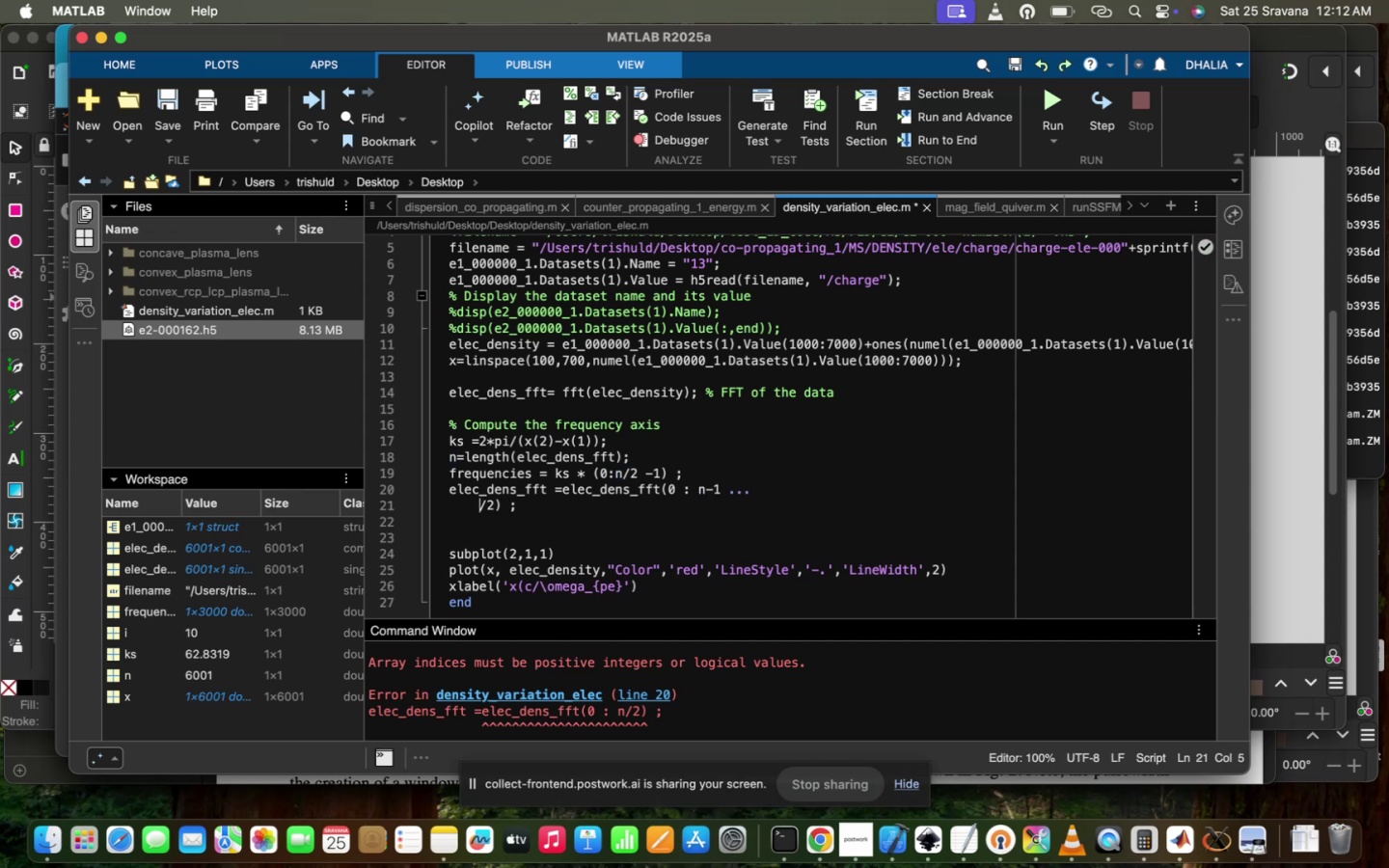 
key(Meta+Z)
 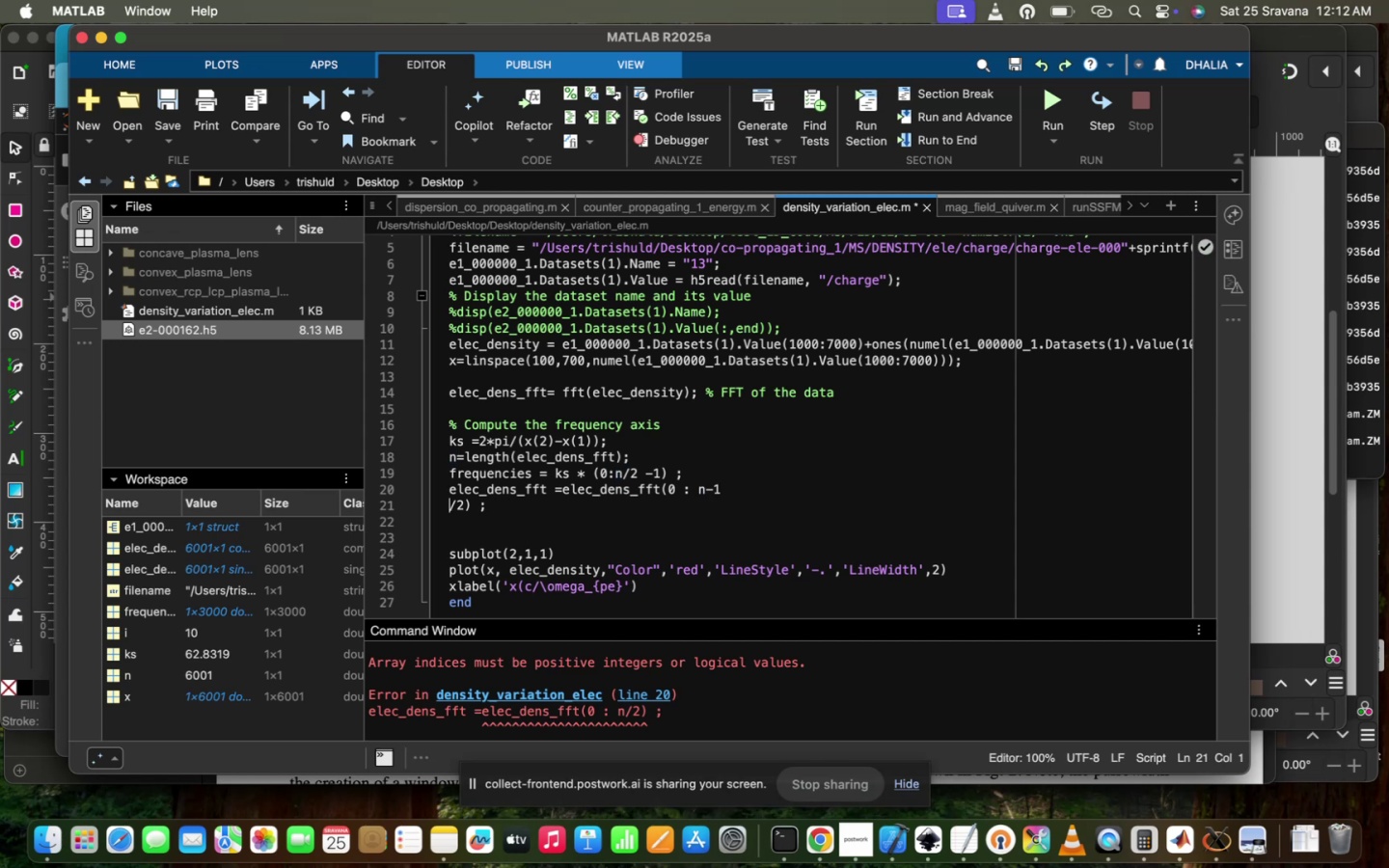 
key(Meta+Z)
 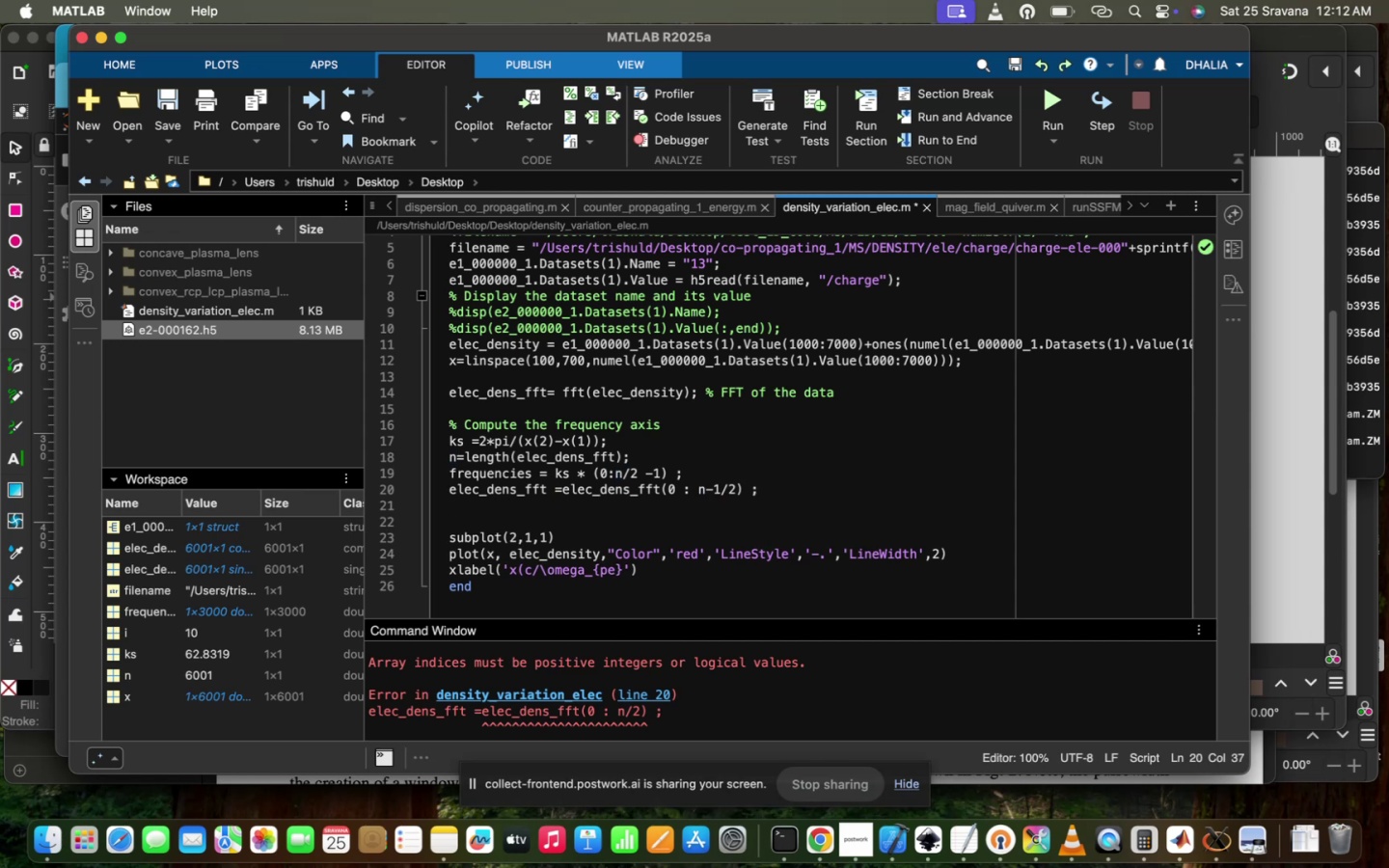 
key(Enter)
 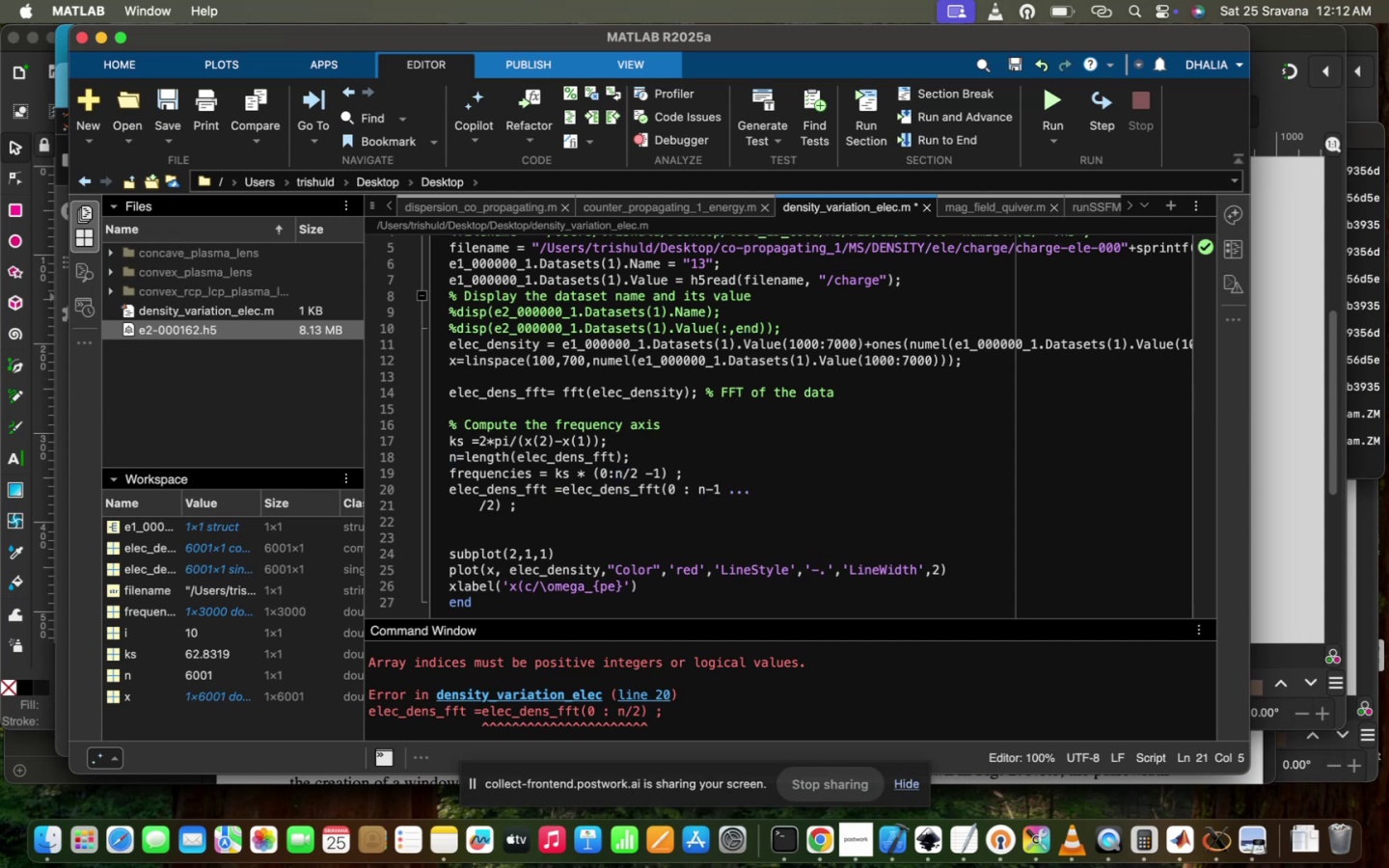 
key(Backspace)
key(Backspace)
key(Backspace)
key(Backspace)
key(Backspace)
key(Backspace)
key(Backspace)
key(Backspace)
key(Backspace)
type()()
 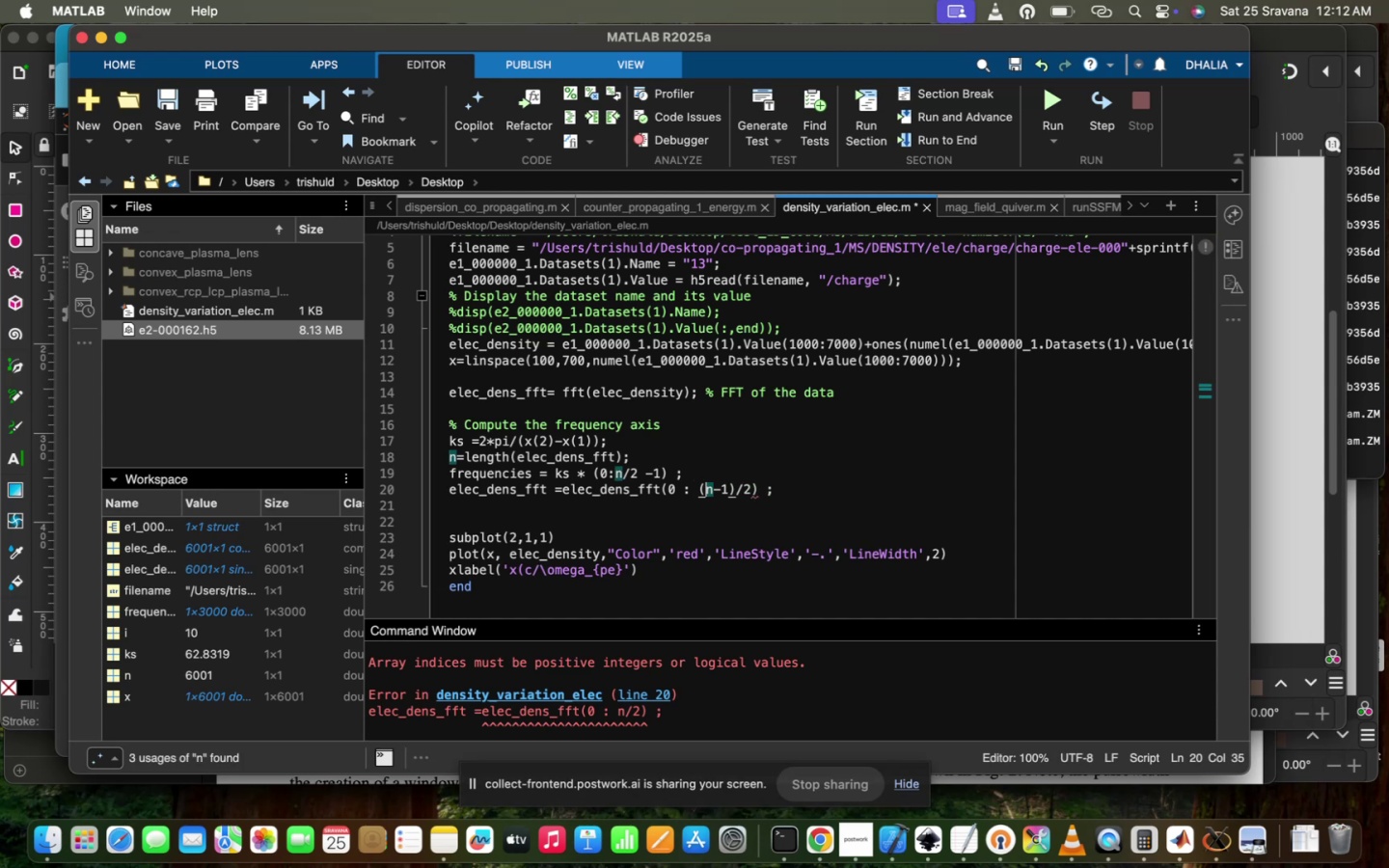 
wait(5.19)
 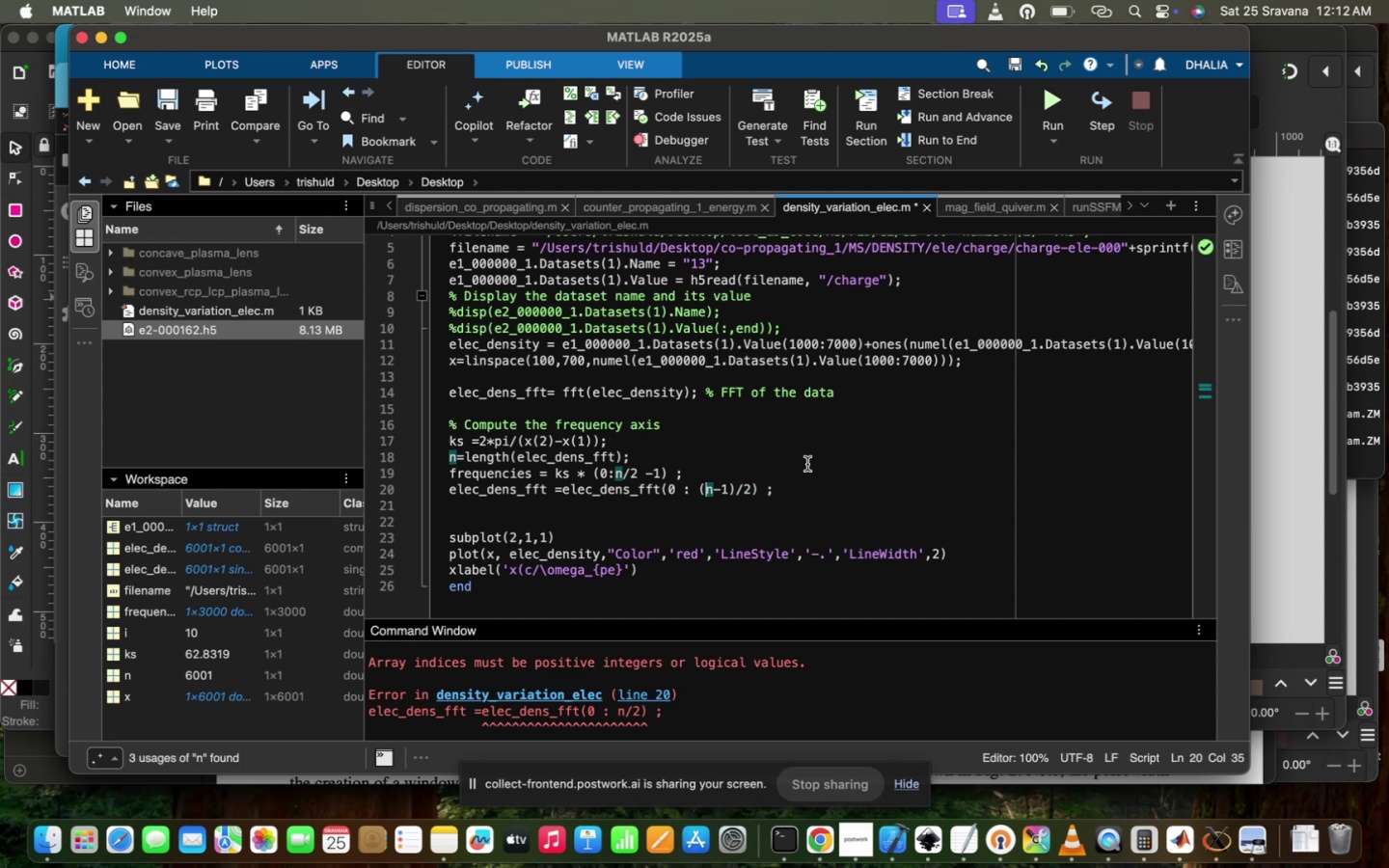 
left_click([1042, 105])
 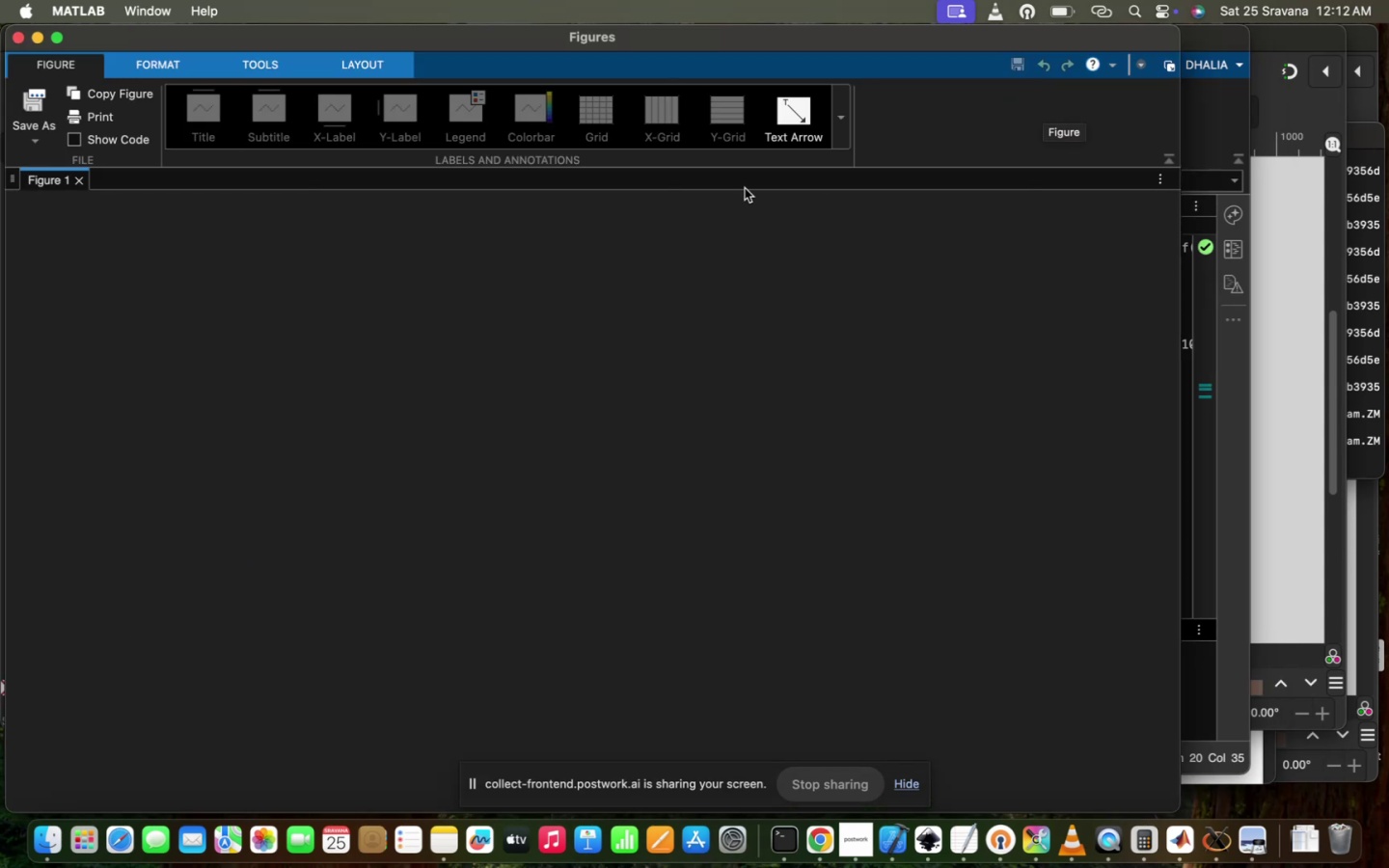 
wait(9.24)
 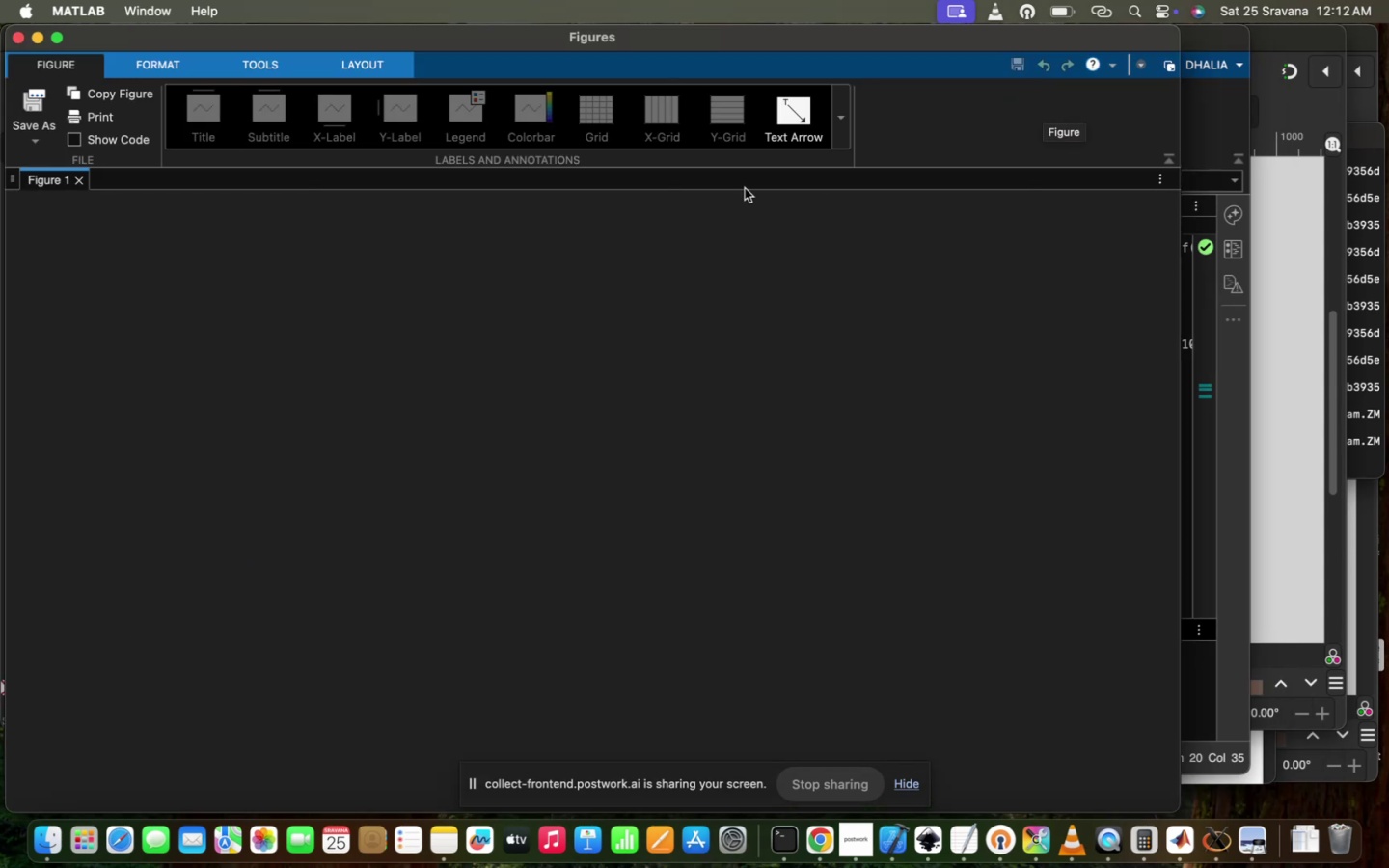 
left_click([81, 175])
 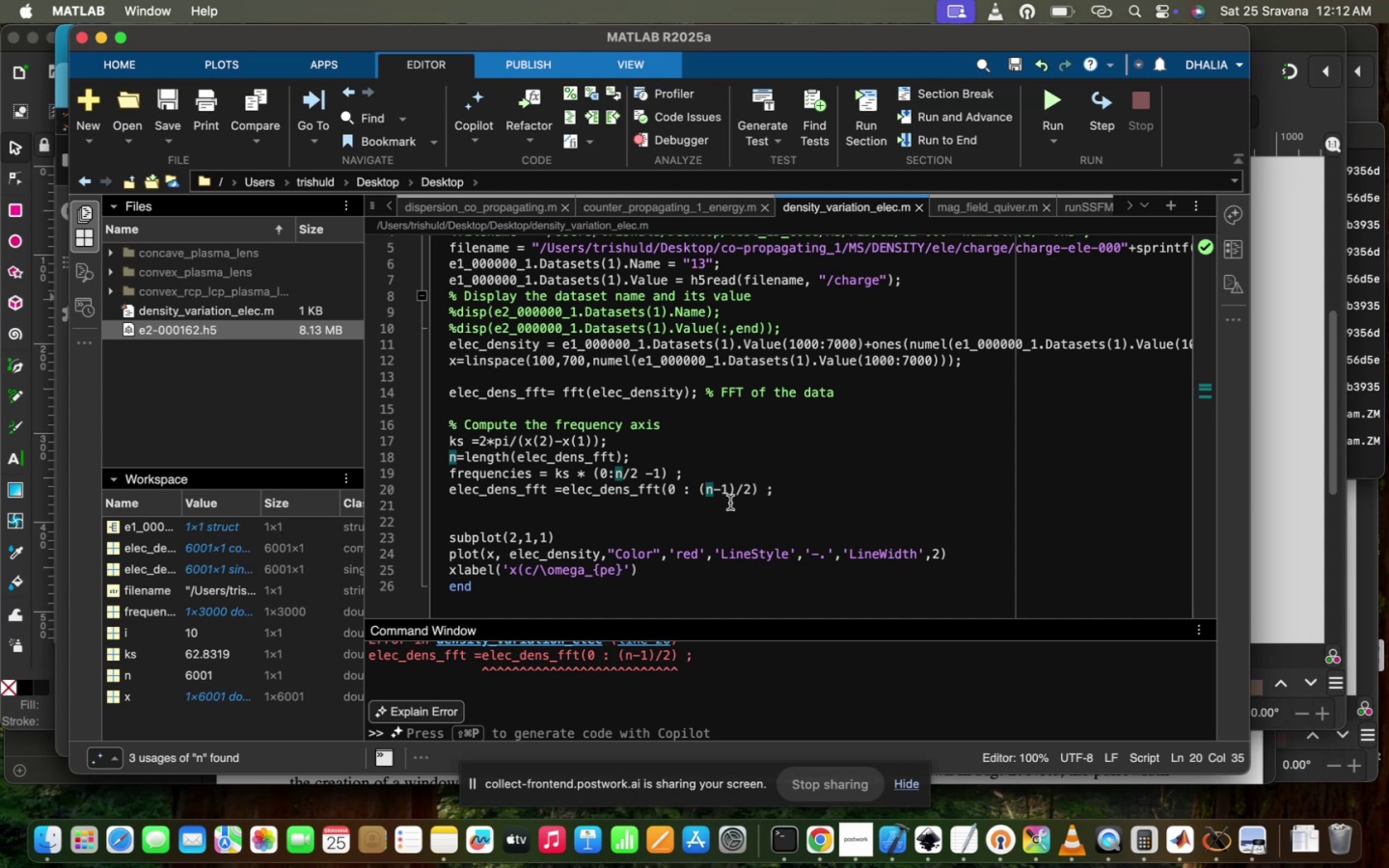 
left_click([730, 502])
 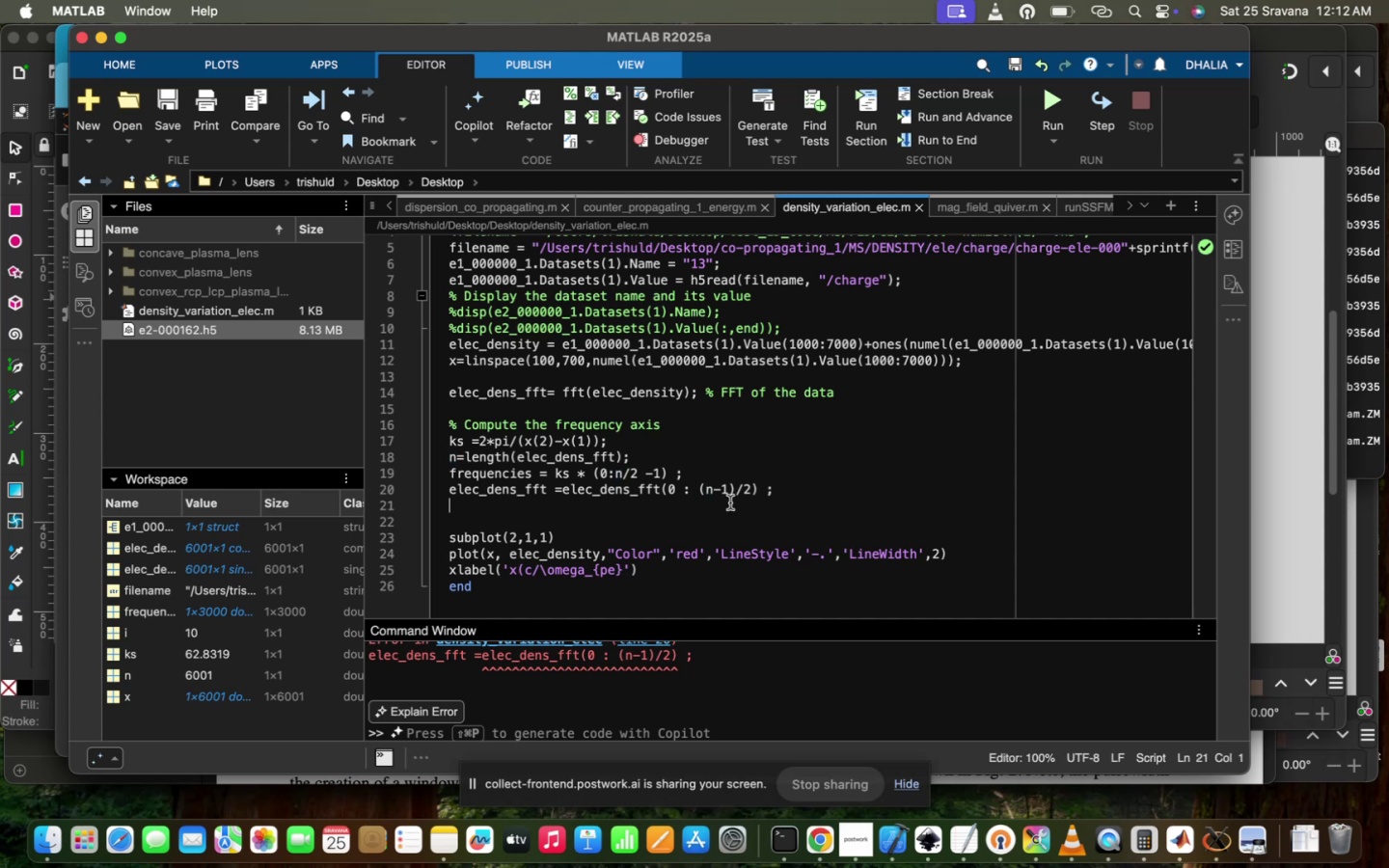 
wait(12.3)
 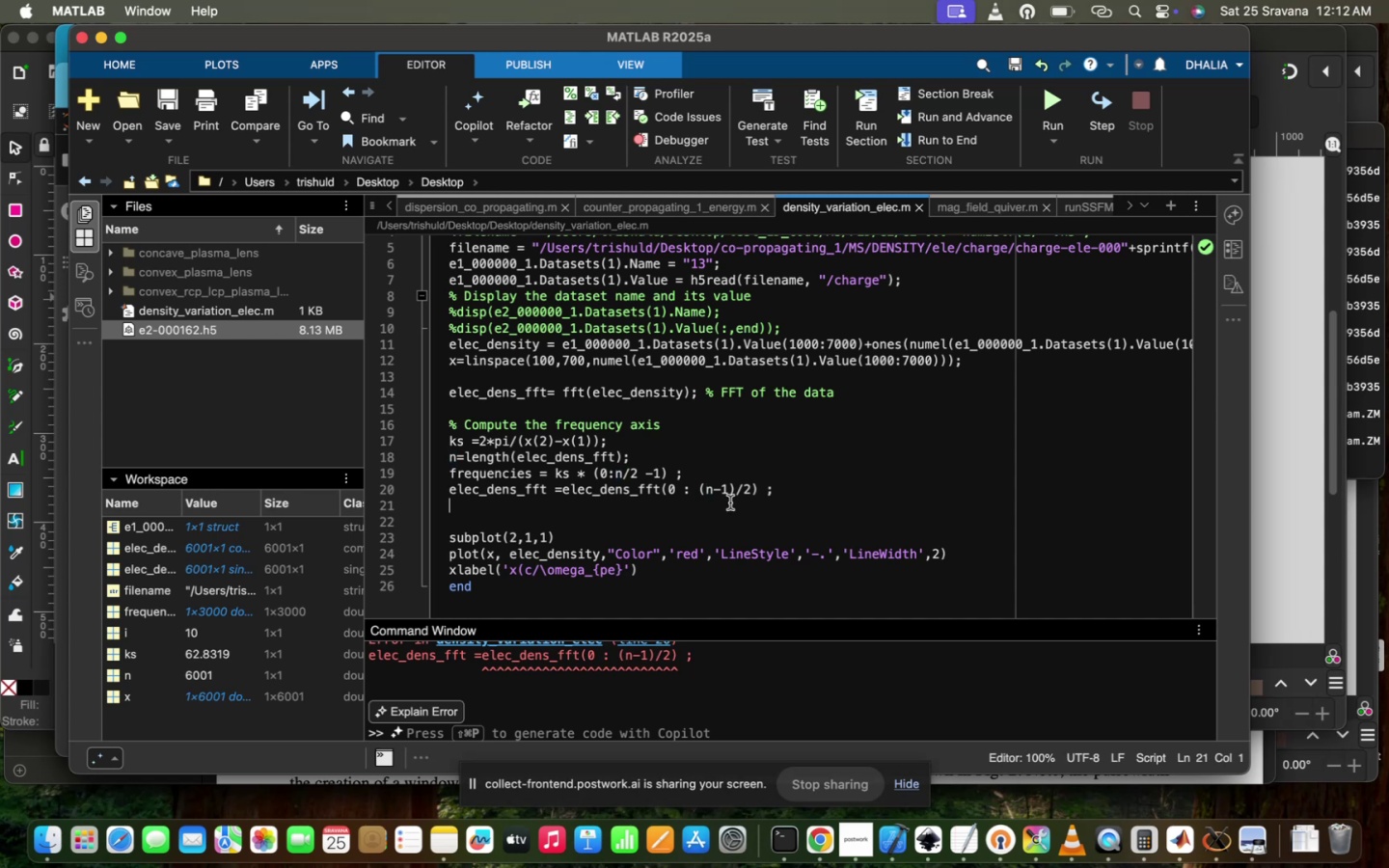 
scroll: coordinate [763, 558], scroll_direction: up, amount: 35.0
 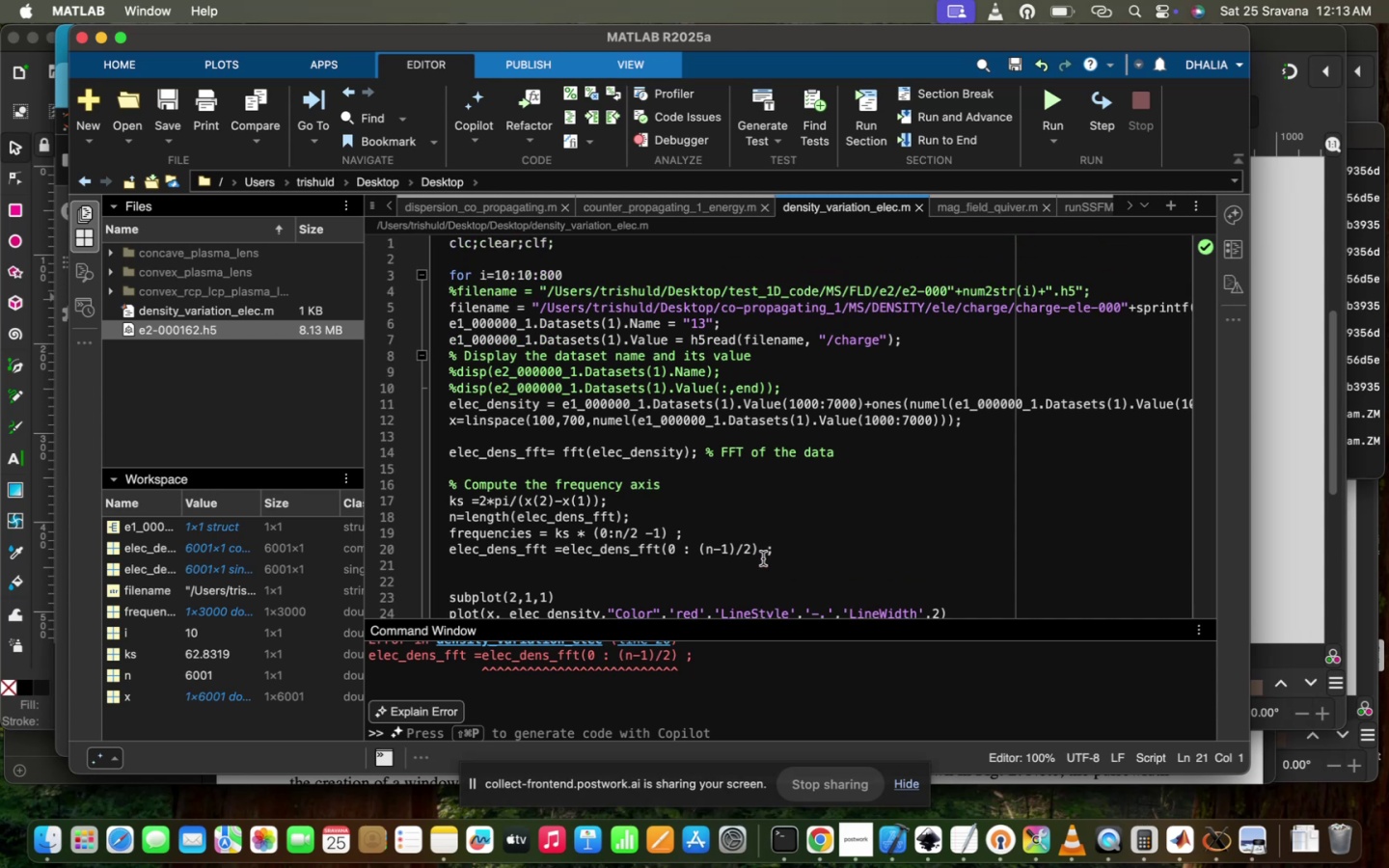 
scroll: coordinate [763, 558], scroll_direction: down, amount: 23.0
 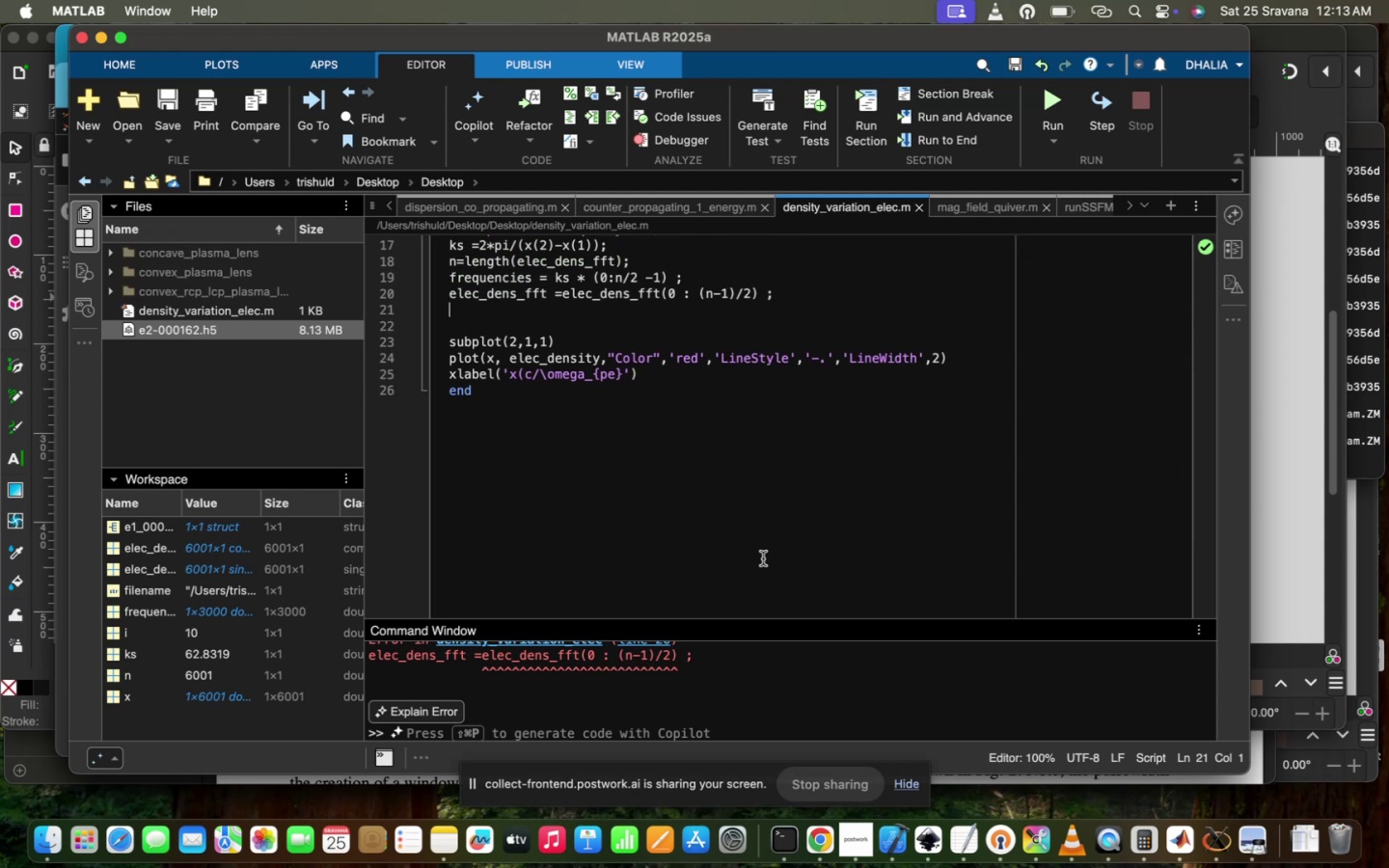 
scroll: coordinate [763, 558], scroll_direction: up, amount: 123.0
 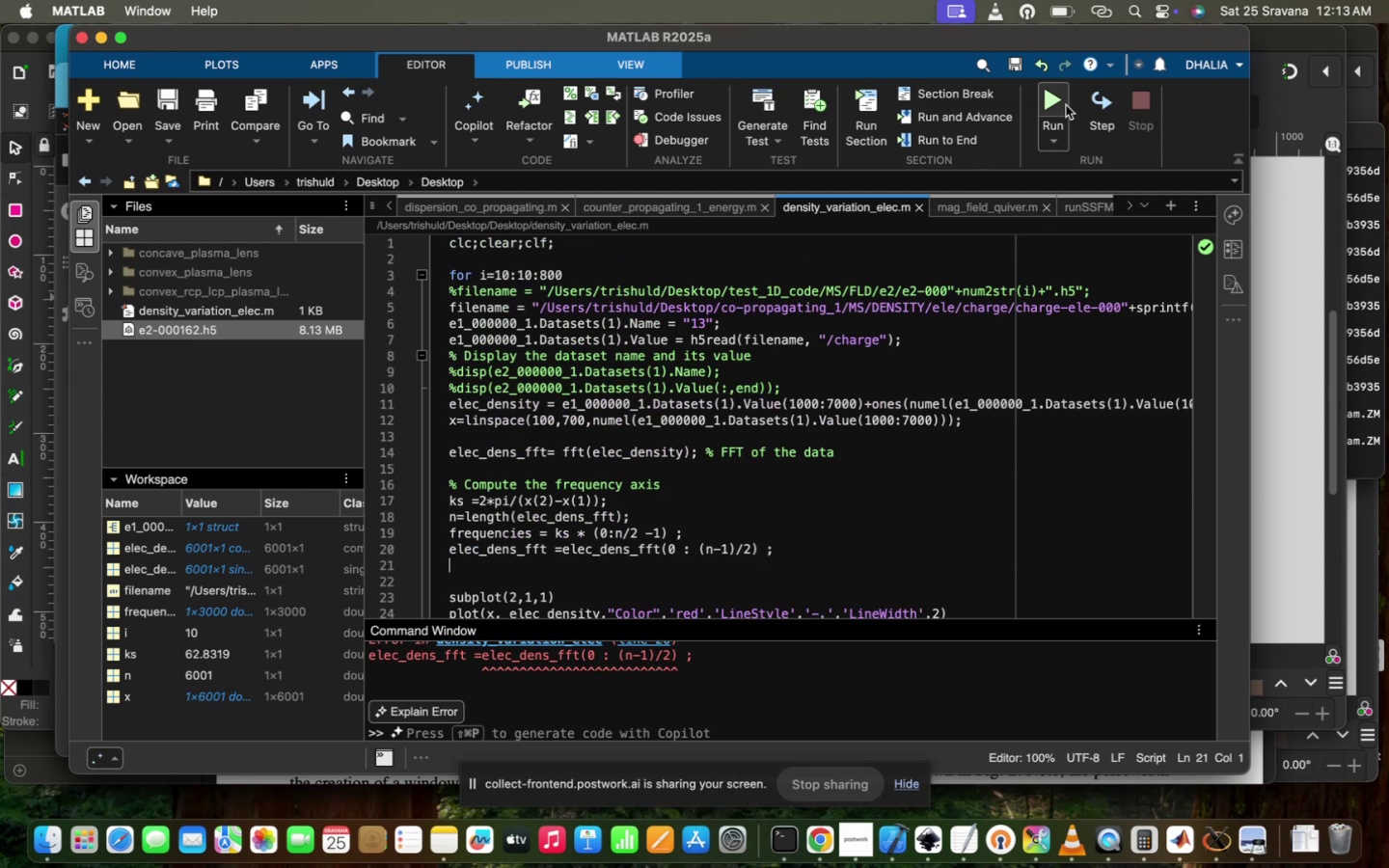 
left_click([1066, 105])
 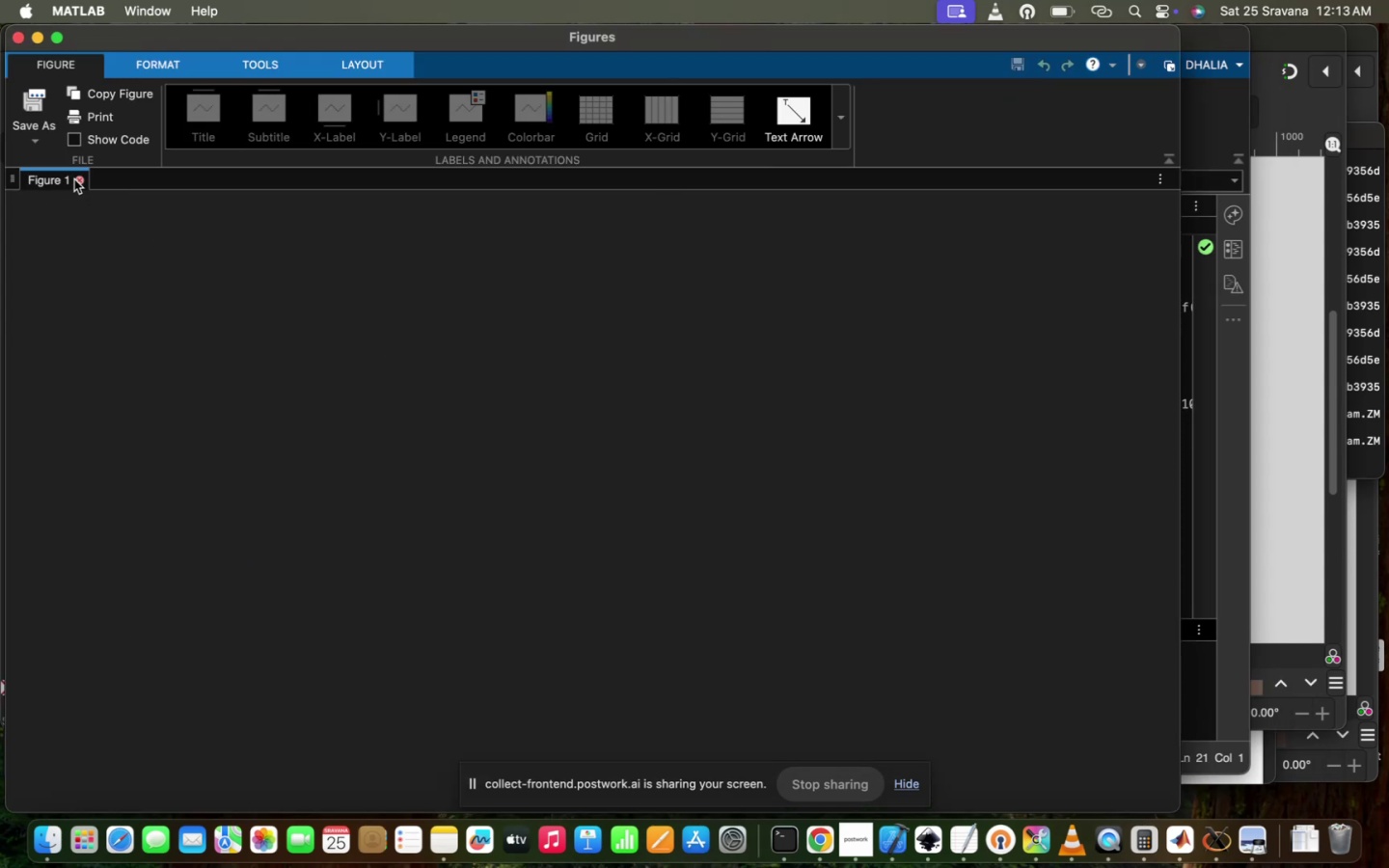 
wait(5.87)
 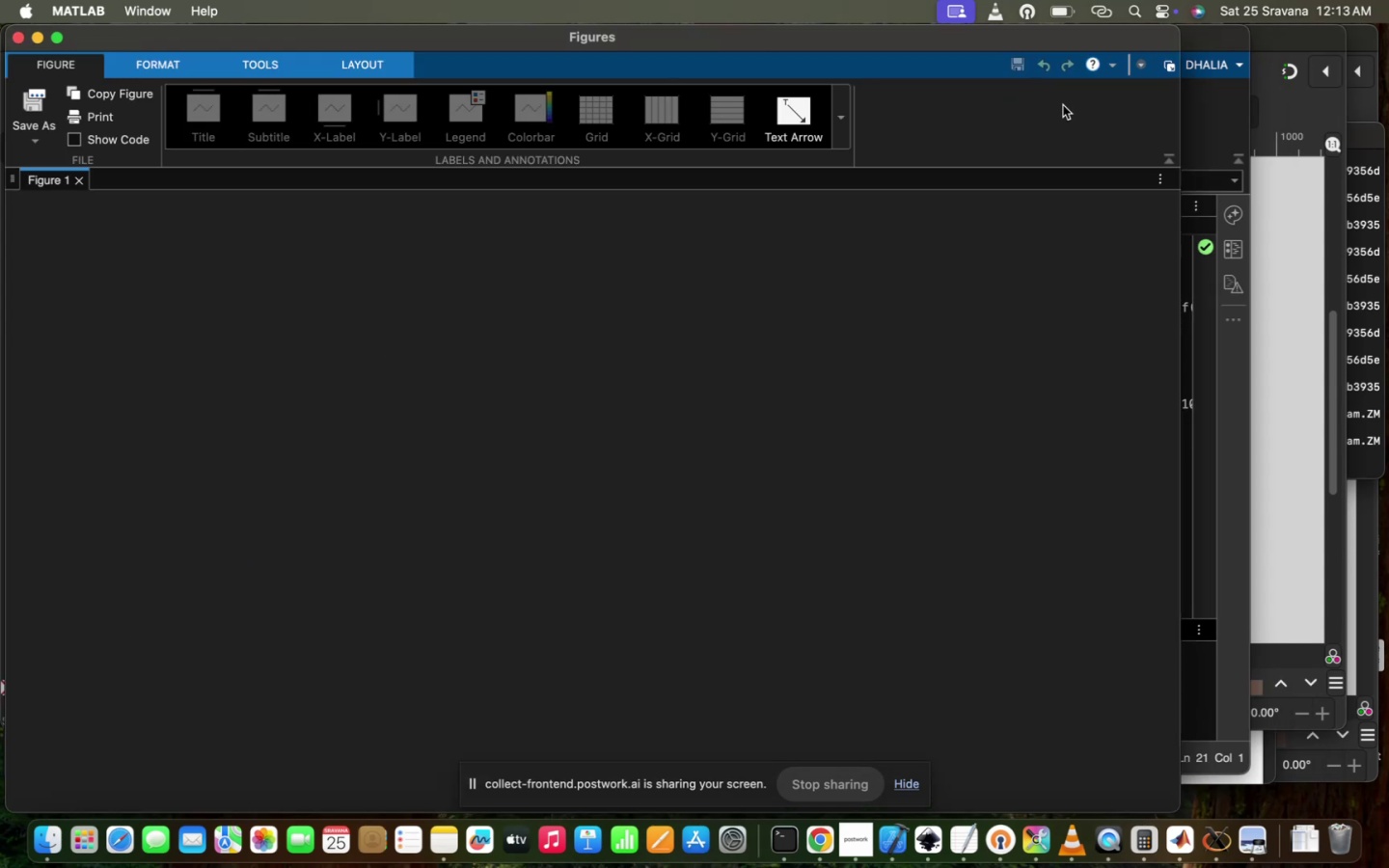 
scroll: coordinate [743, 701], scroll_direction: up, amount: 16.0
 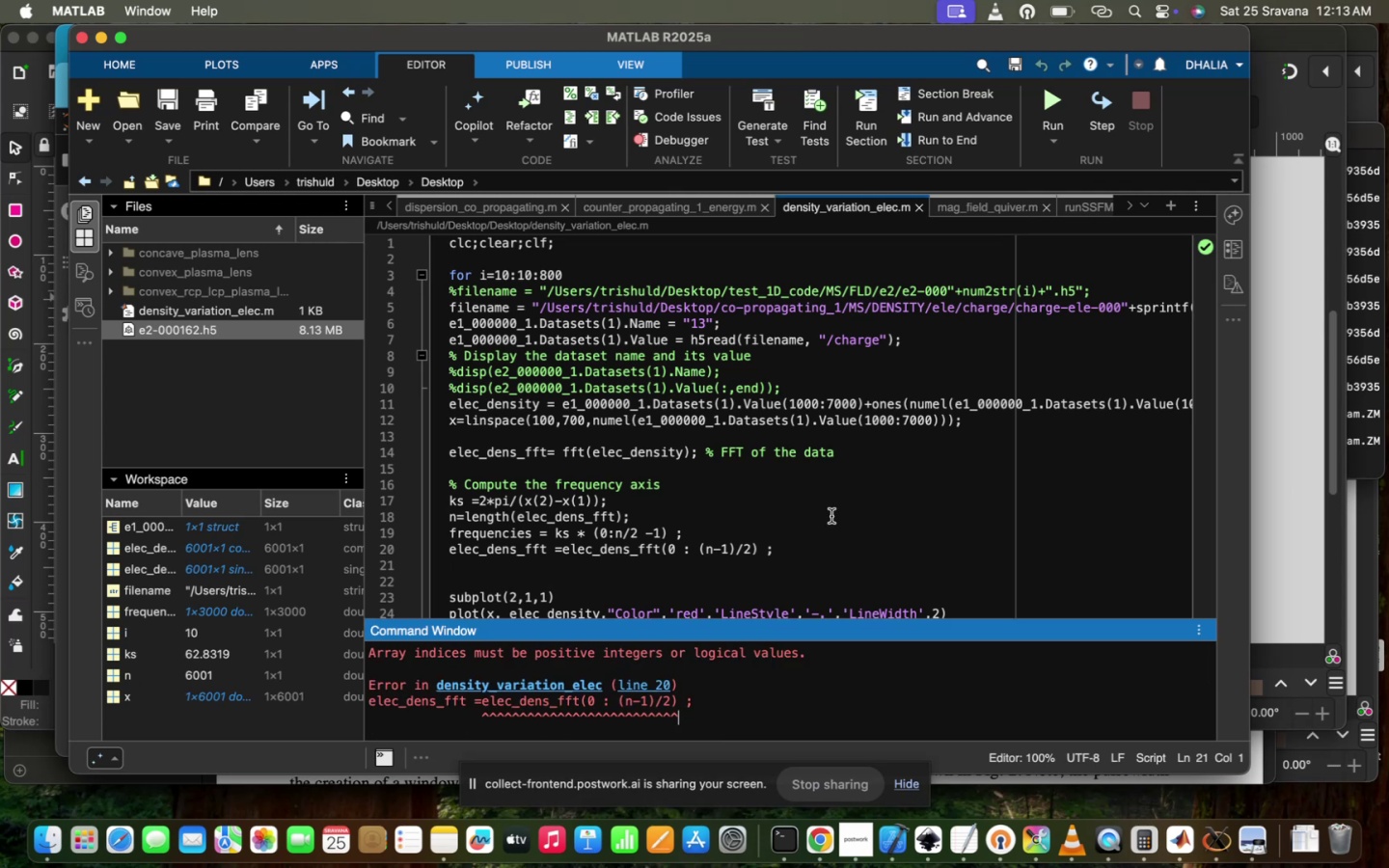 
wait(5.67)
 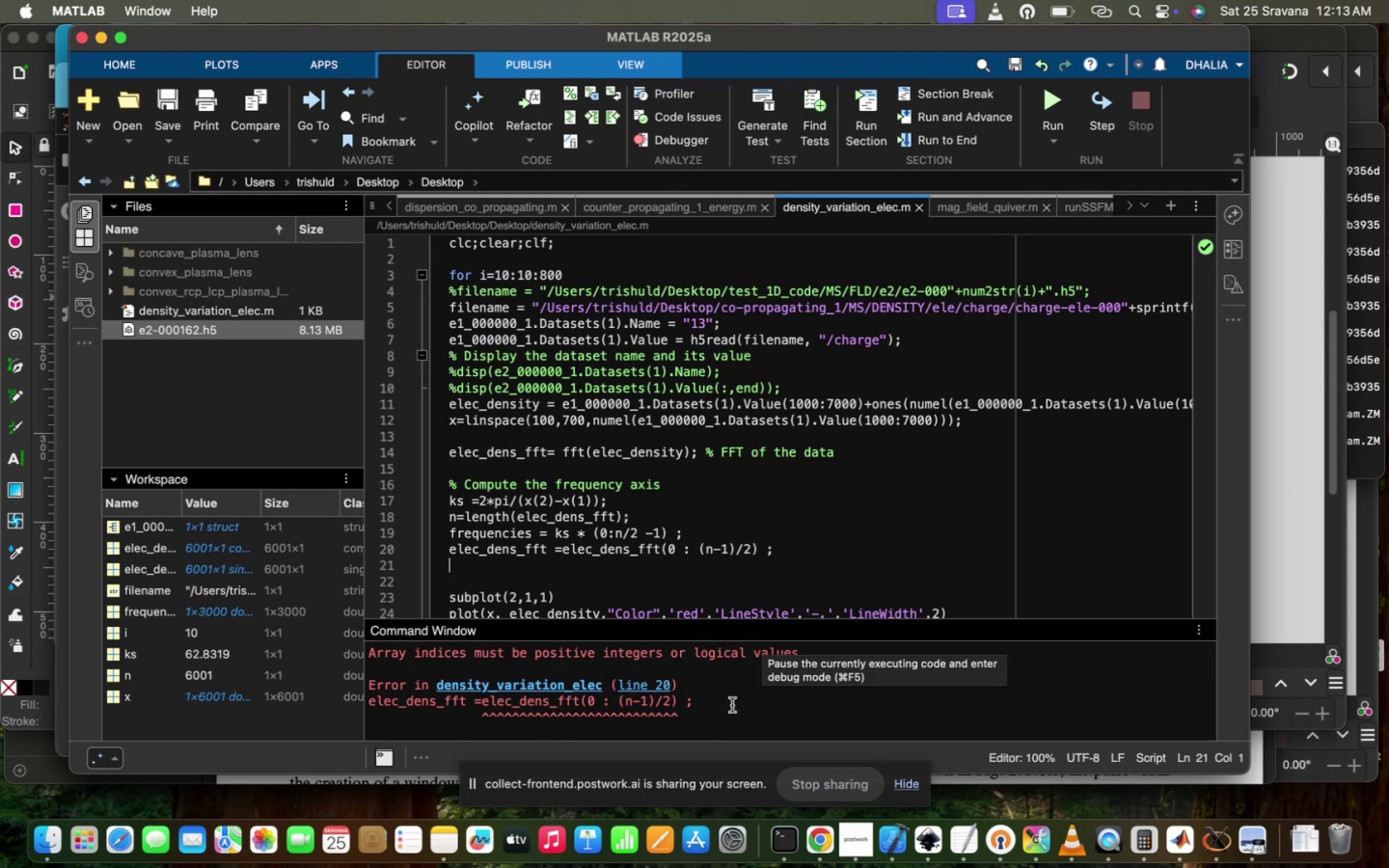 
left_click([684, 549])
 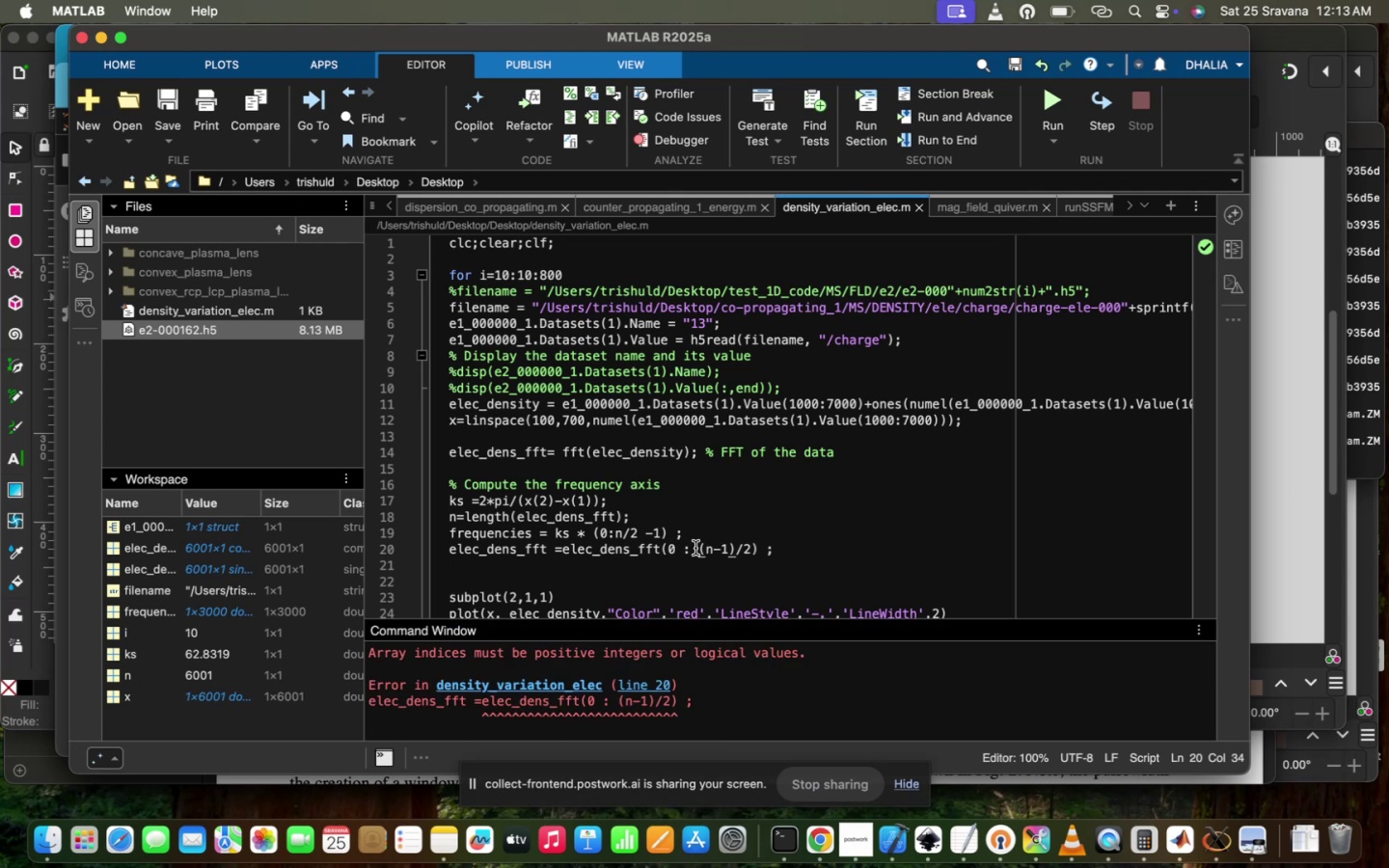 
type(int)
 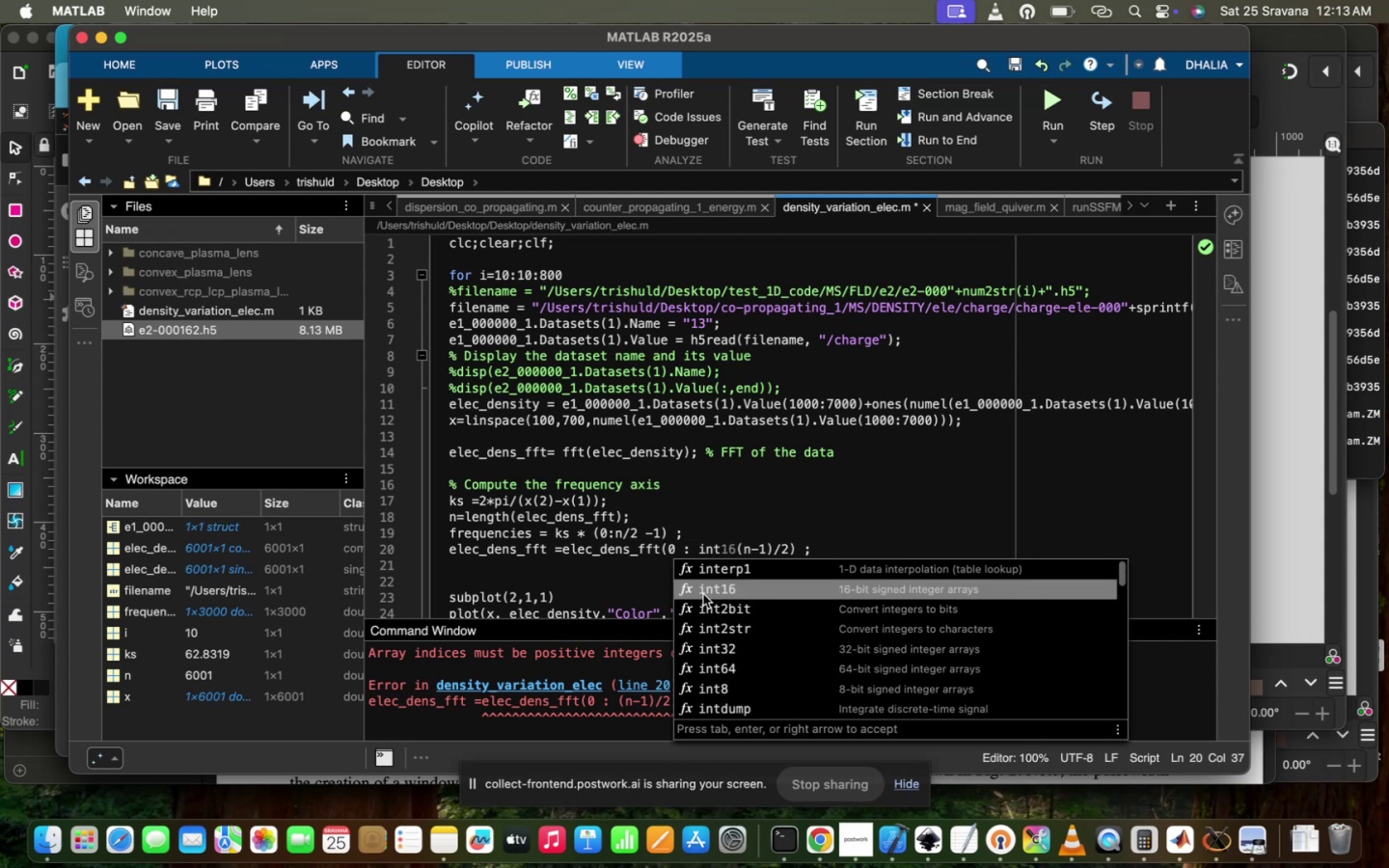 
wait(11.52)
 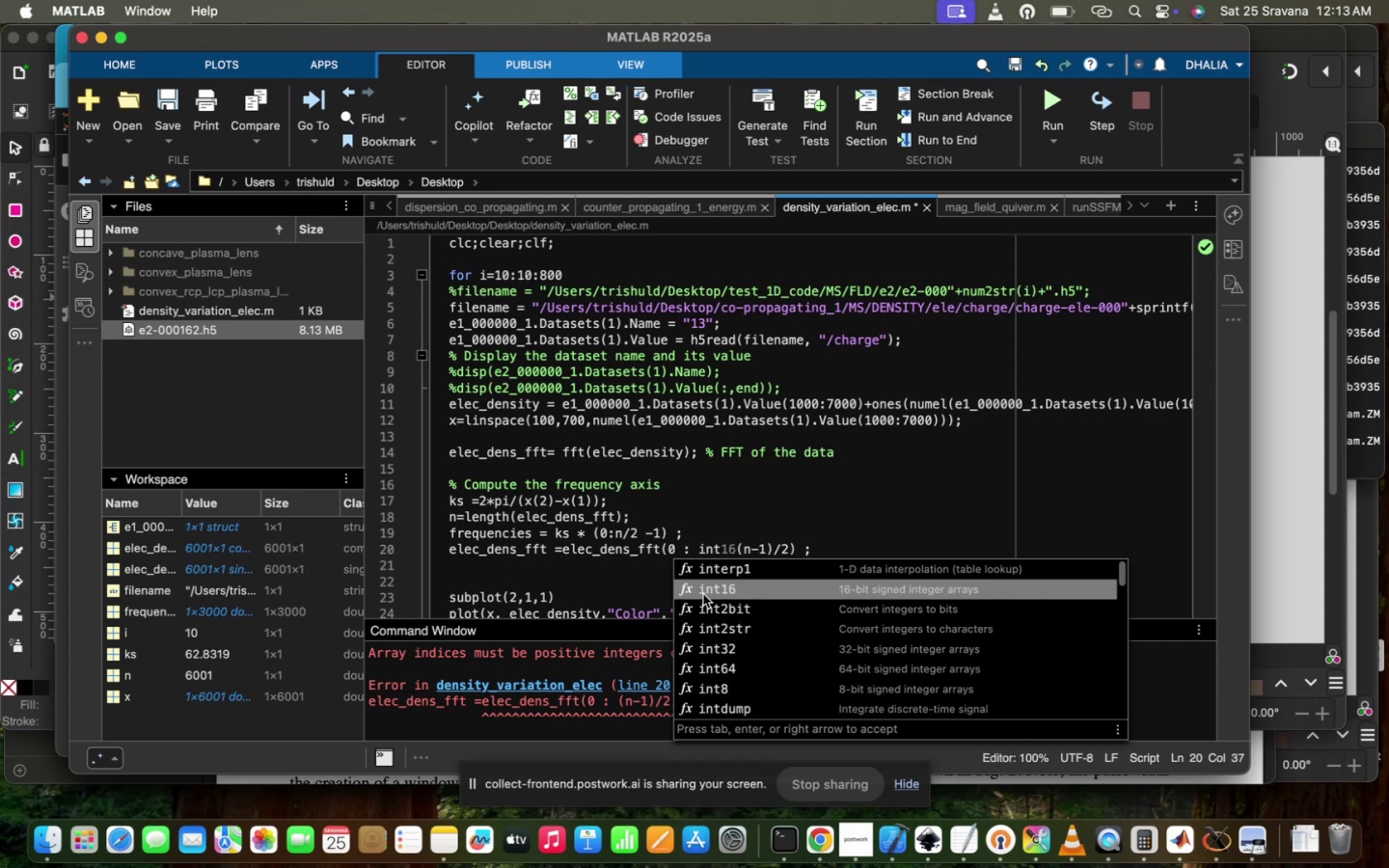 
scroll: coordinate [717, 662], scroll_direction: down, amount: 14.0
 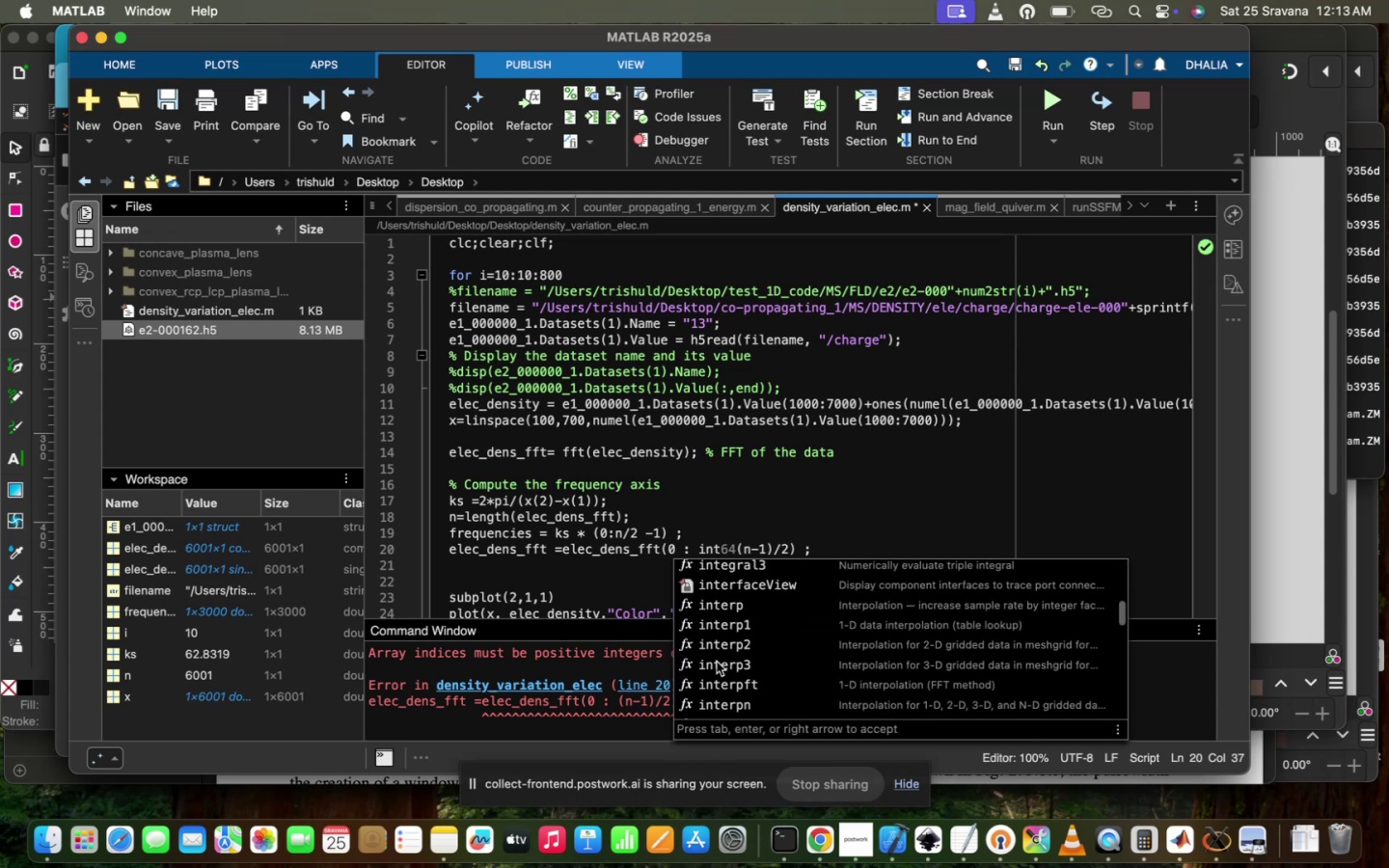 
wait(5.56)
 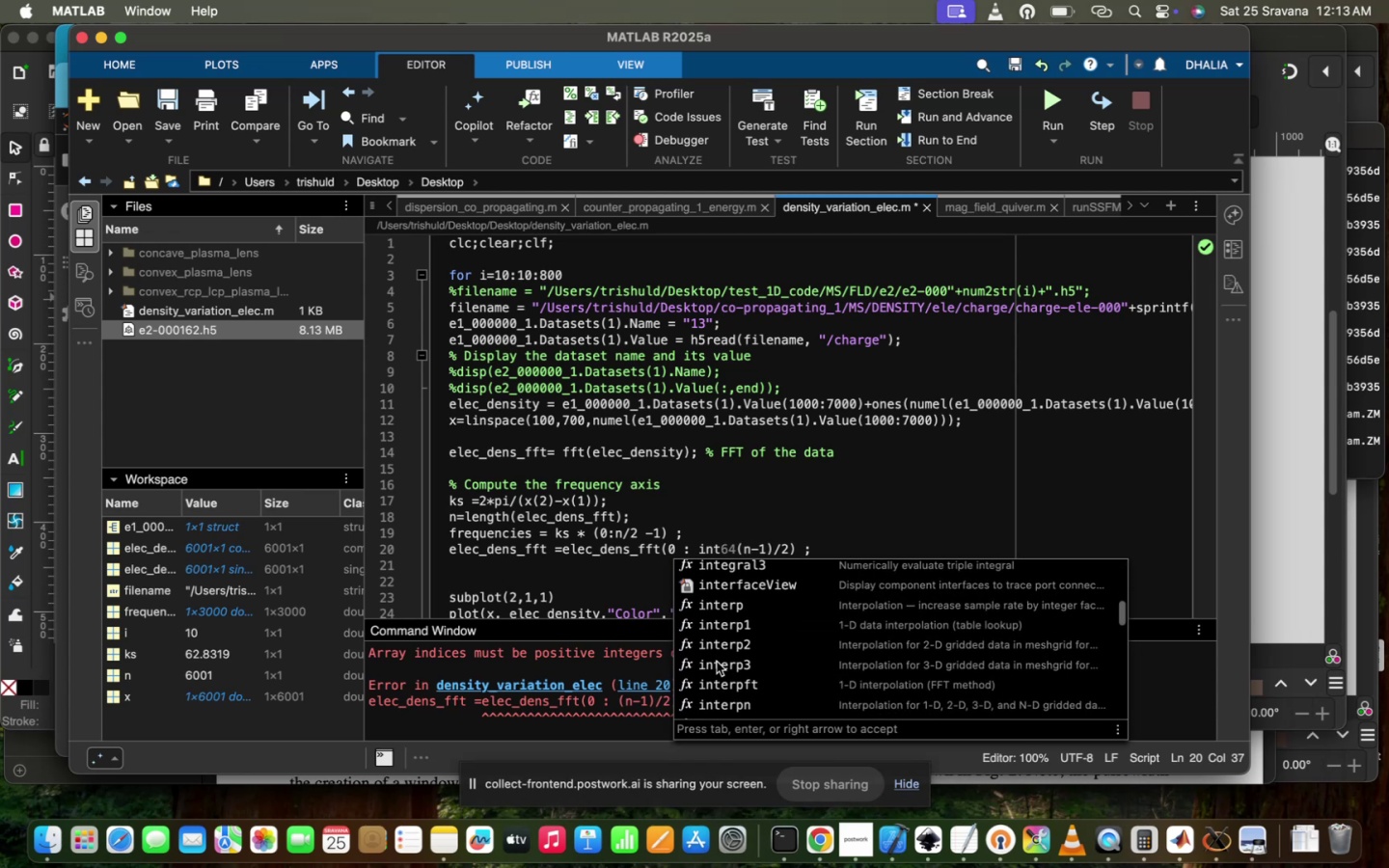 
scroll: coordinate [757, 683], scroll_direction: down, amount: 41.0
 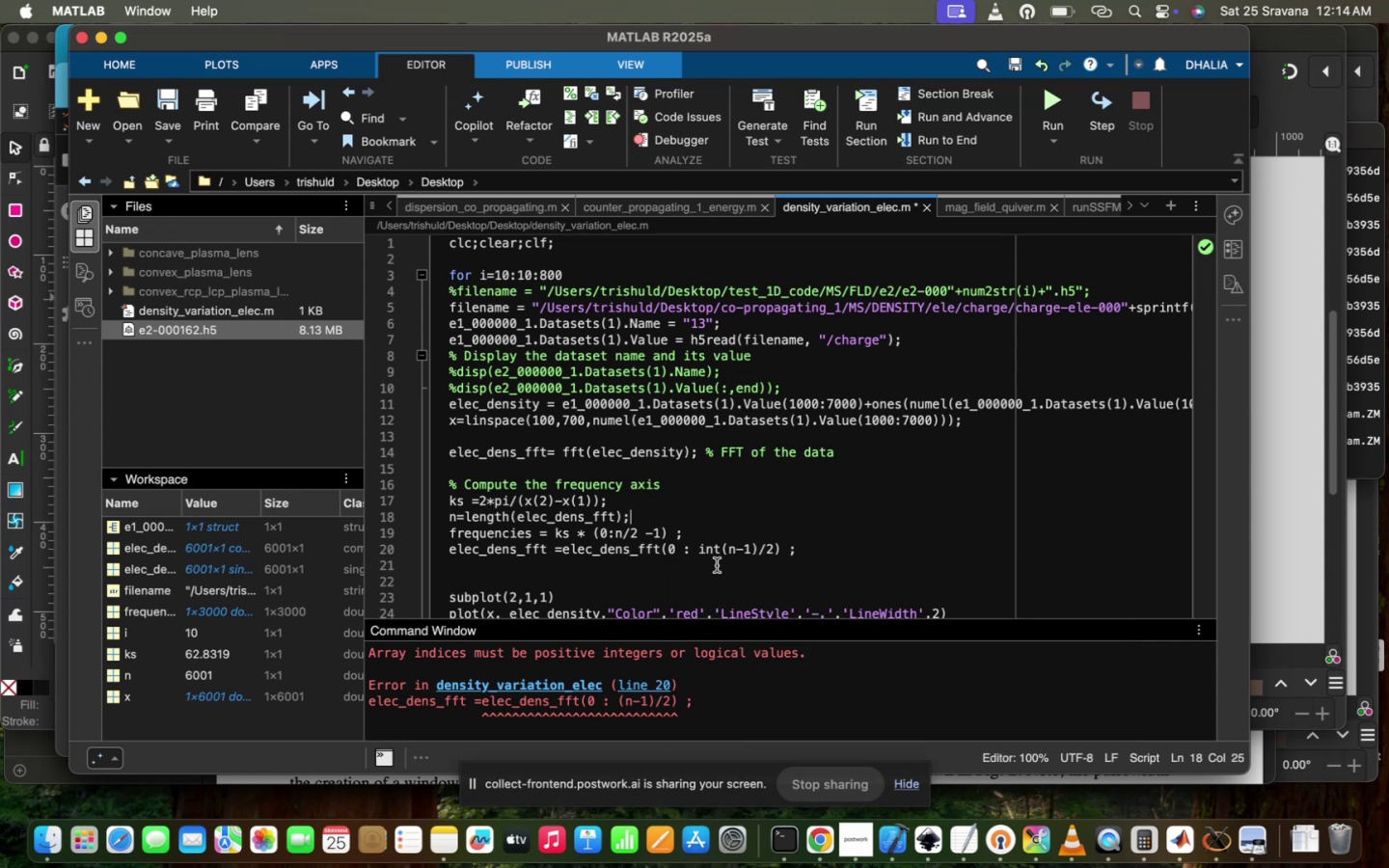 
left_click([706, 596])
 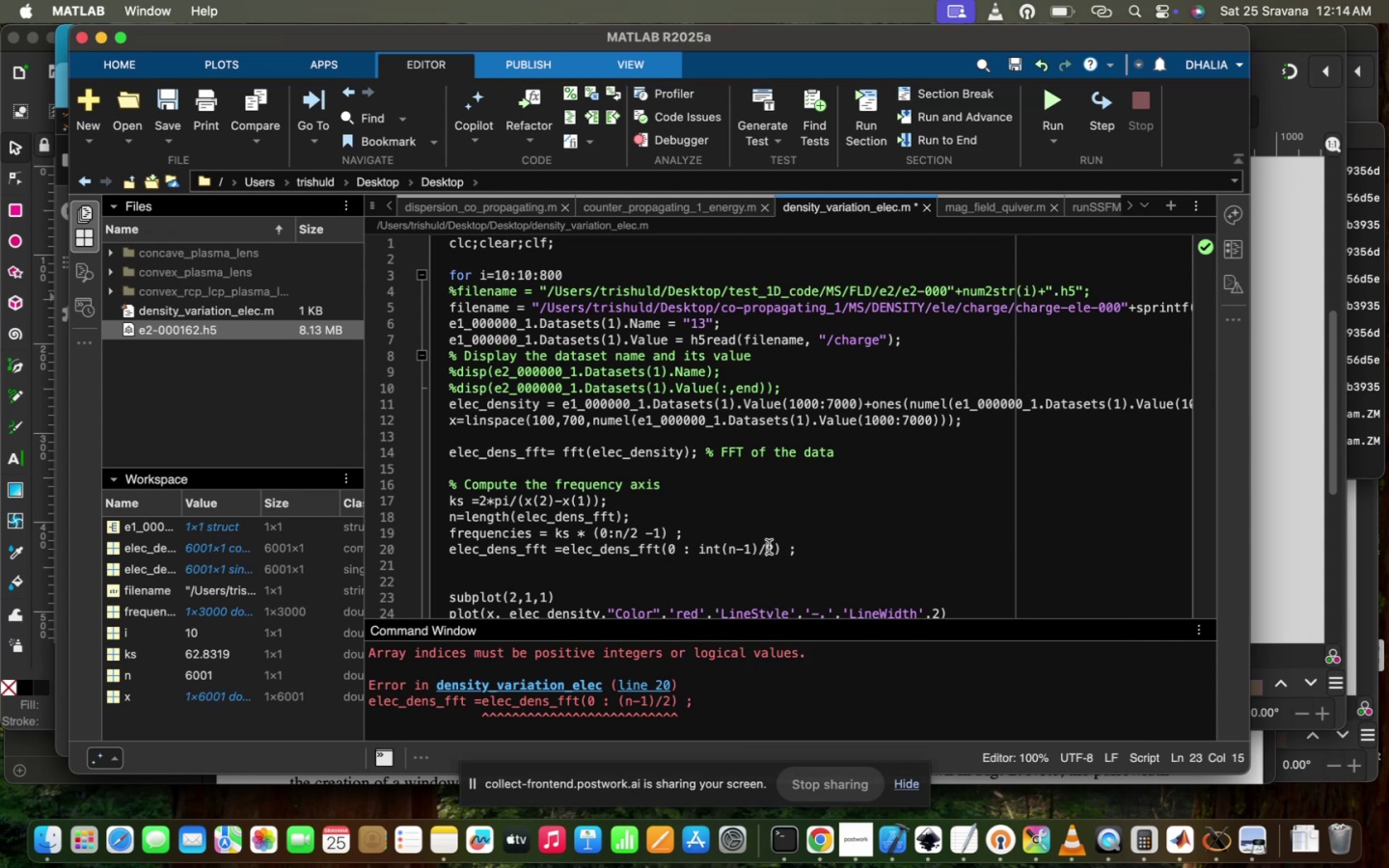 
left_click([769, 547])
 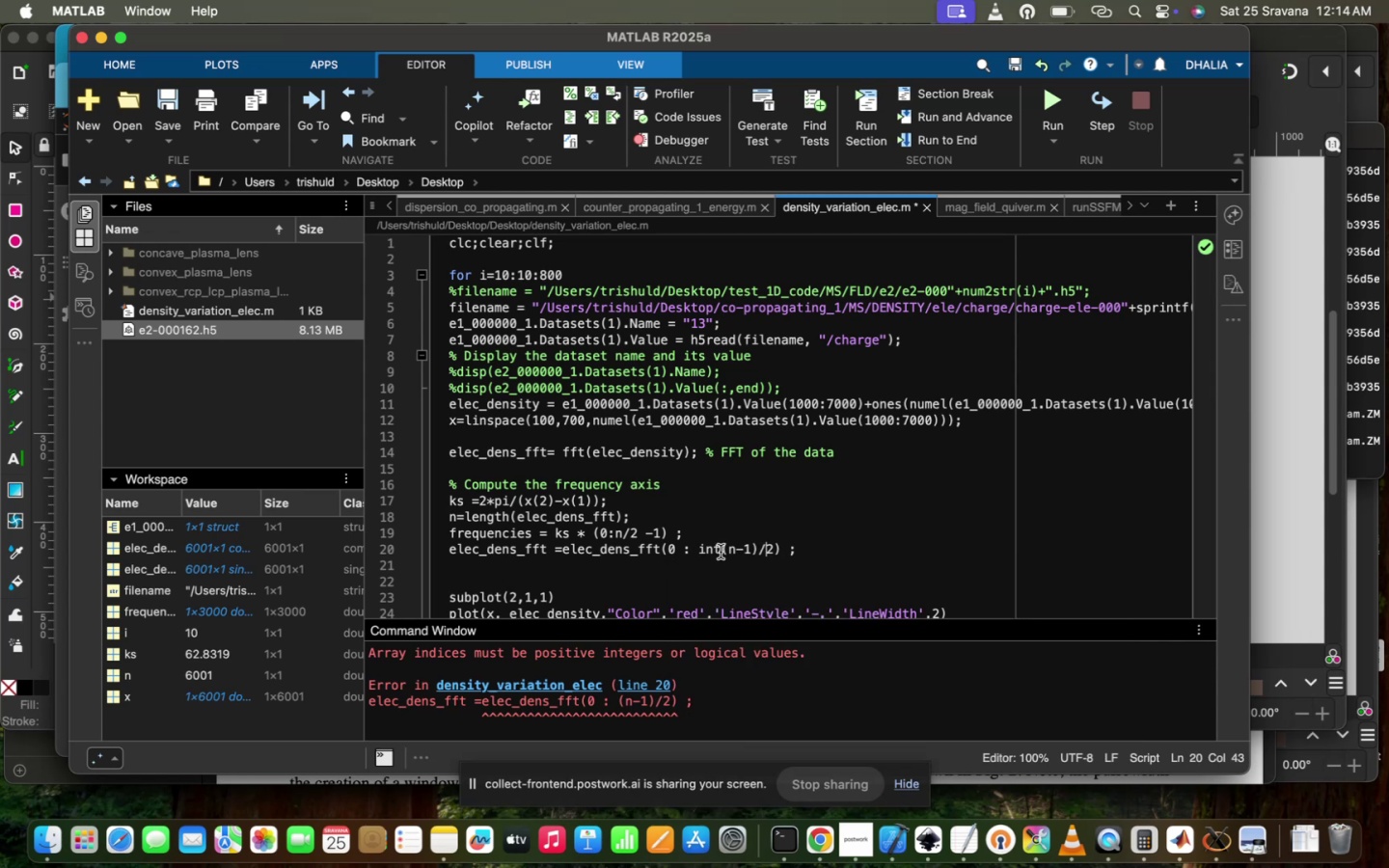 
left_click_drag(start_coordinate=[721, 551], to_coordinate=[698, 550])
 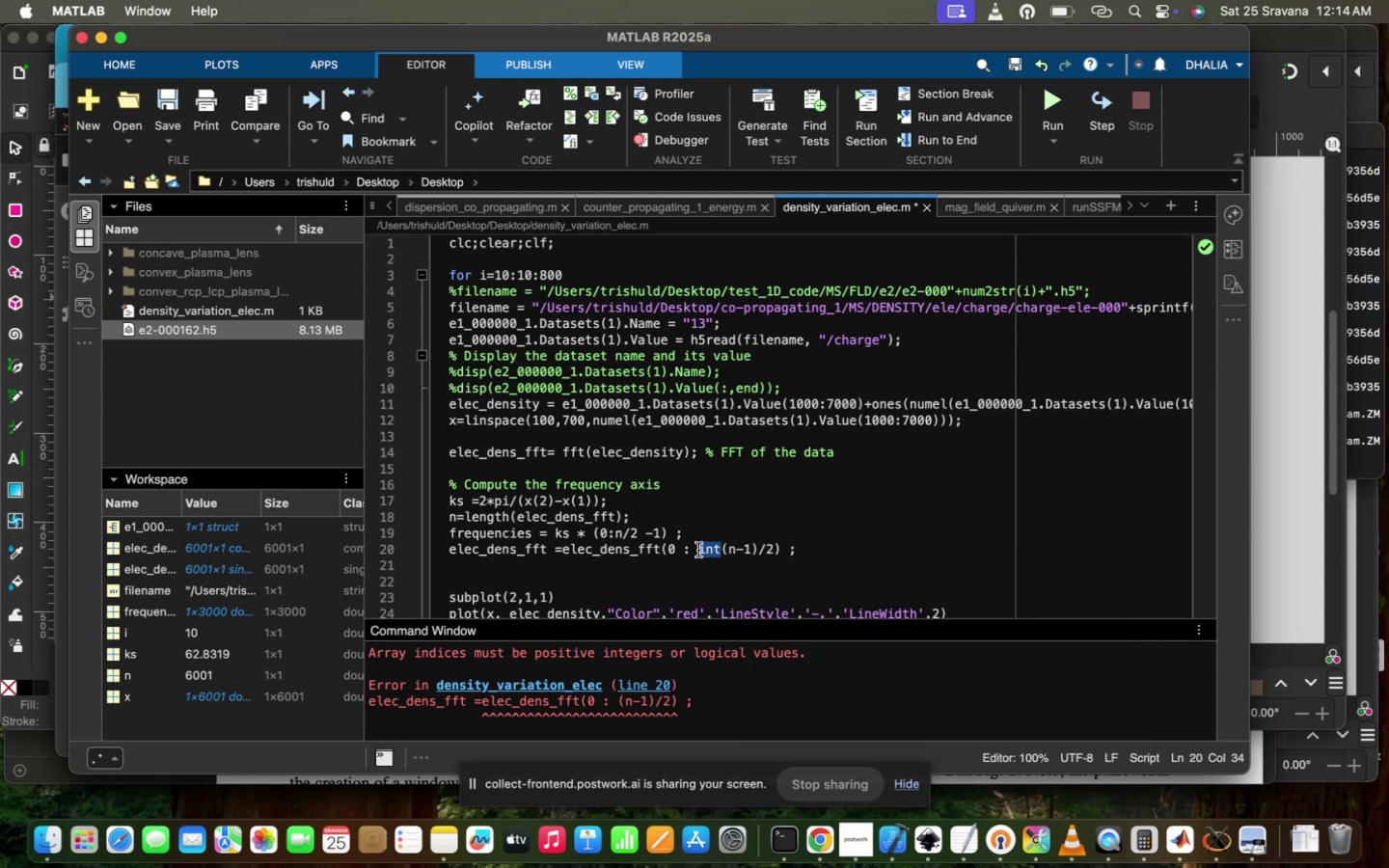 
key(BracketRight)
 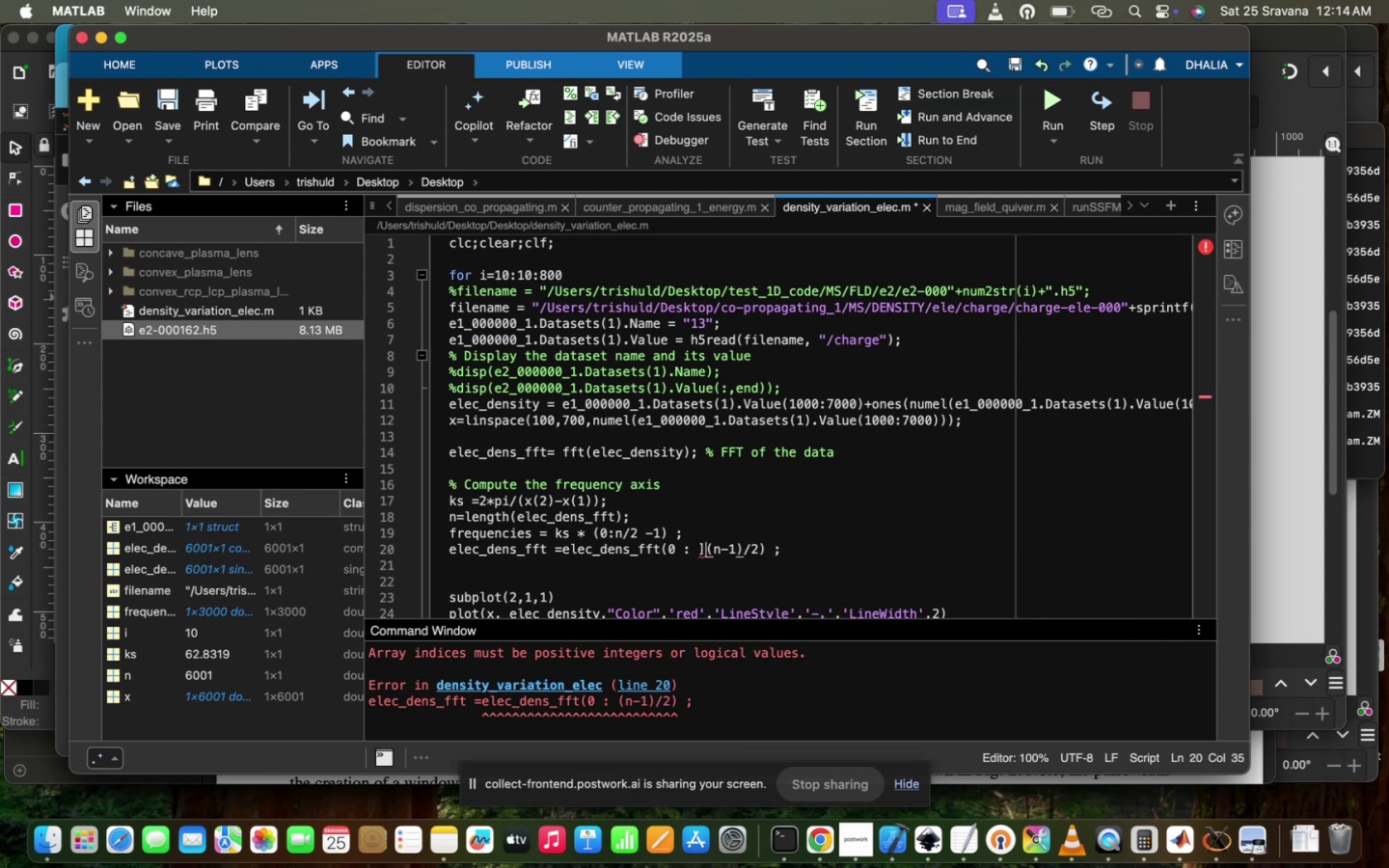 
key(Backspace)
 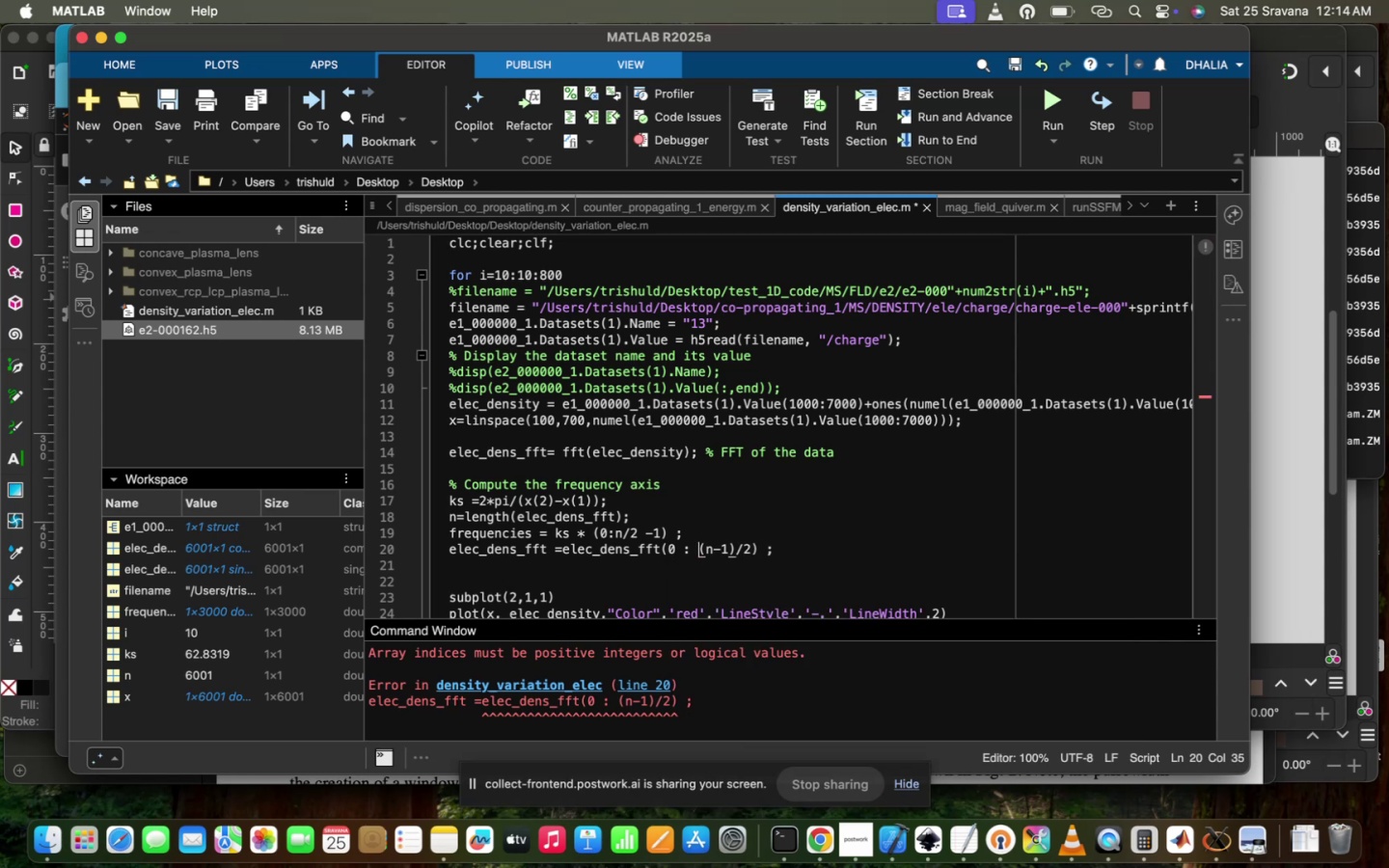 
key(Backspace)
 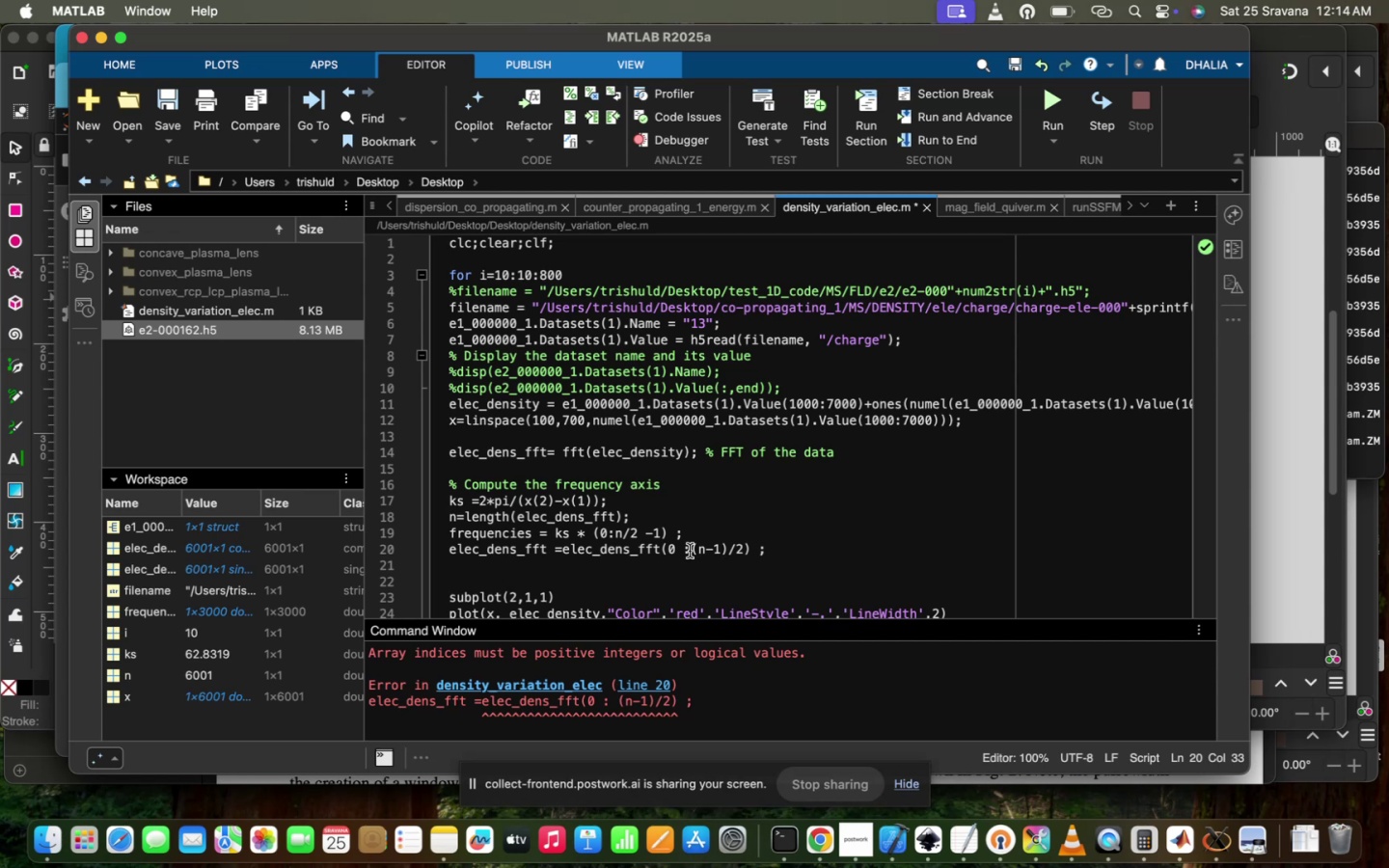 
left_click_drag(start_coordinate=[620, 529], to_coordinate=[639, 529])
 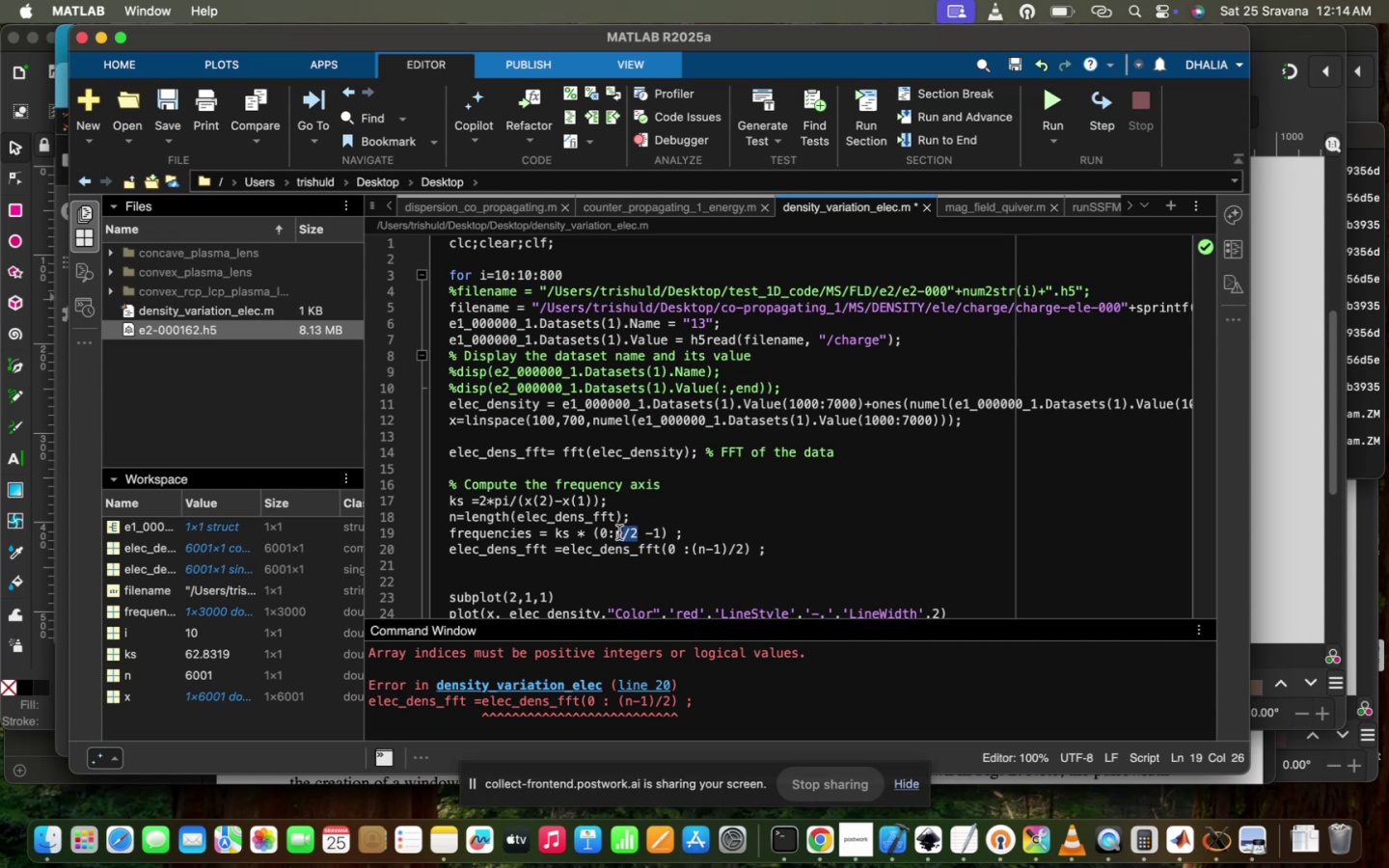 
left_click_drag(start_coordinate=[614, 532], to_coordinate=[657, 531])
 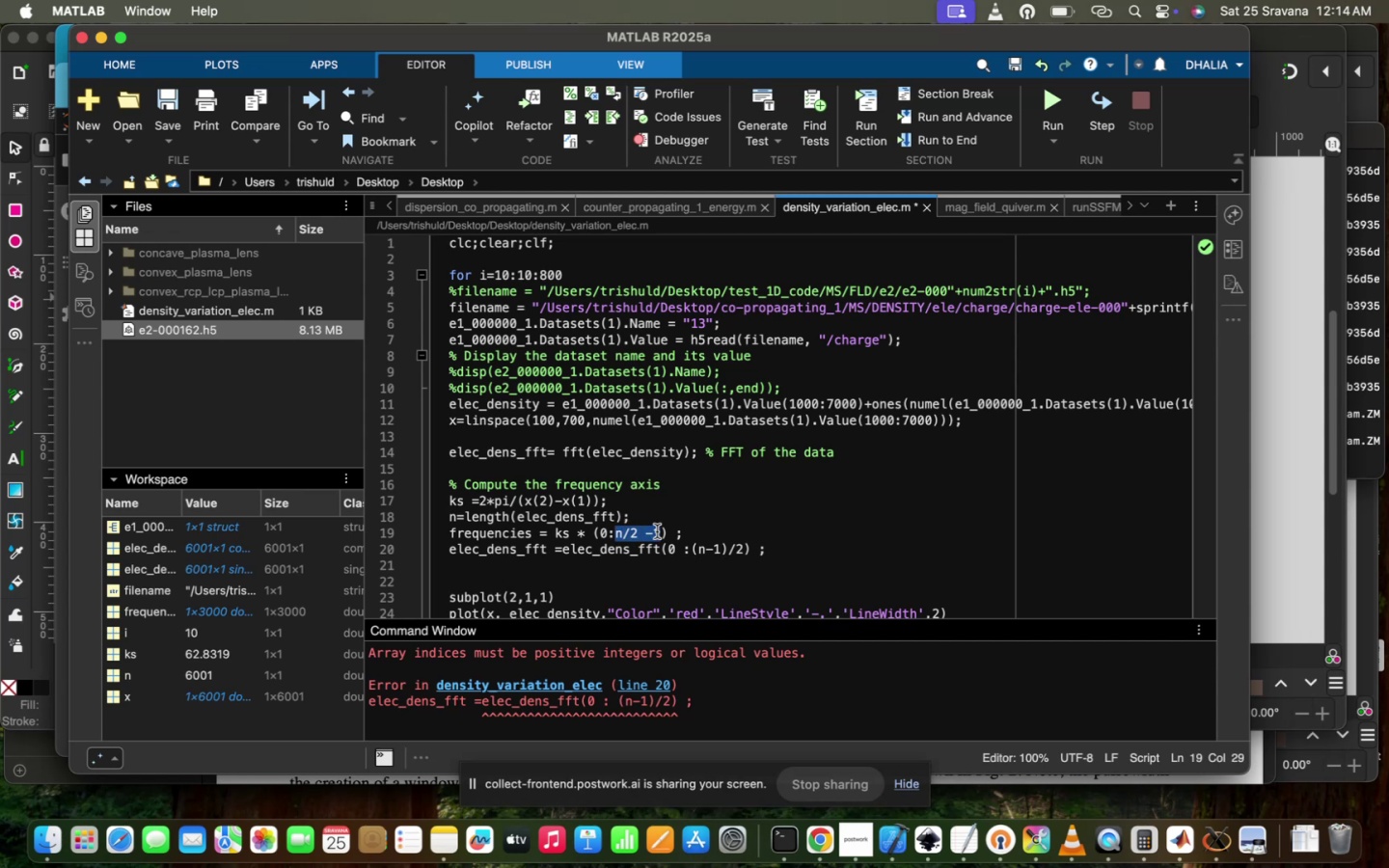 
key(Meta+C)
 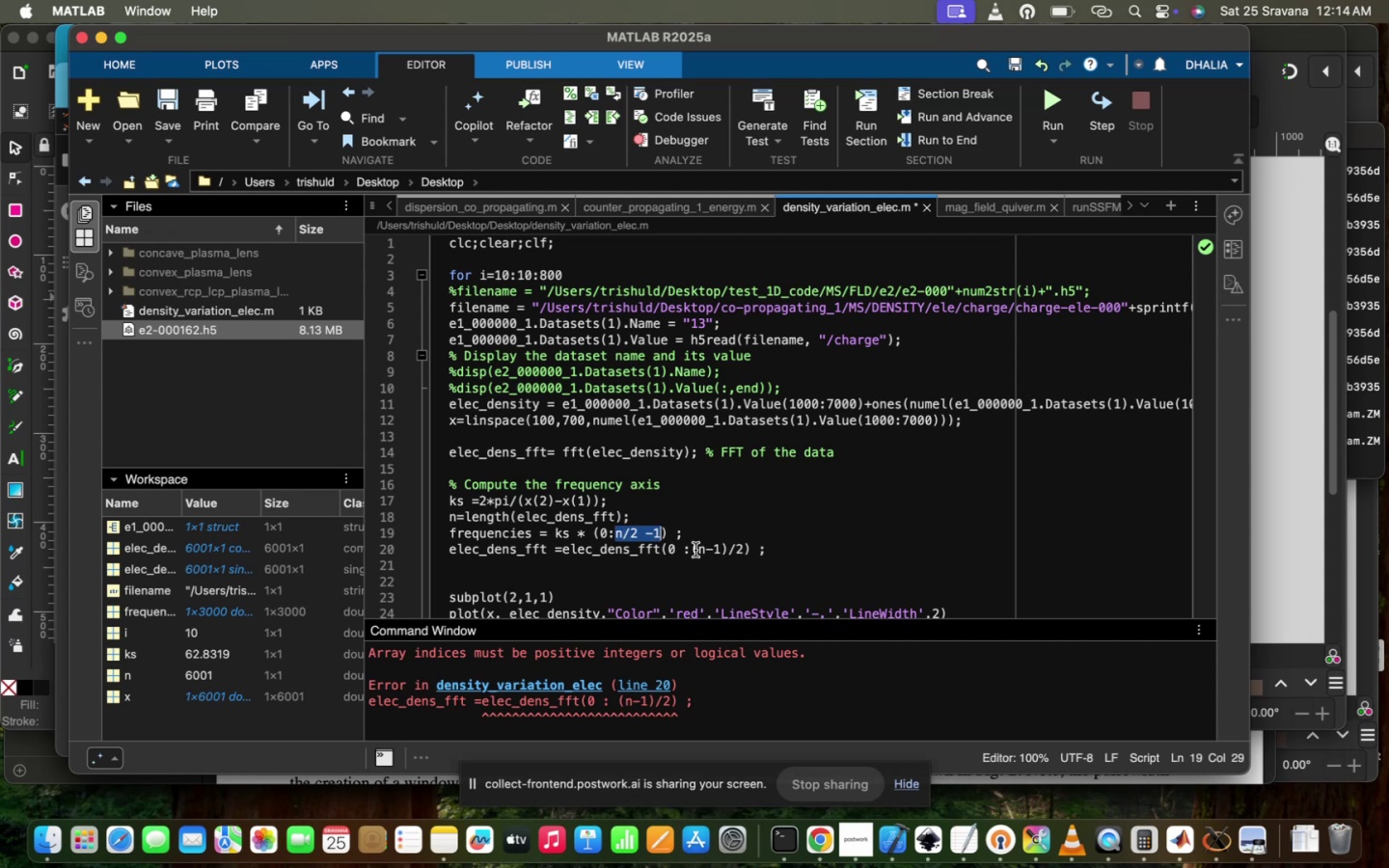 
left_click_drag(start_coordinate=[693, 552], to_coordinate=[744, 551])
 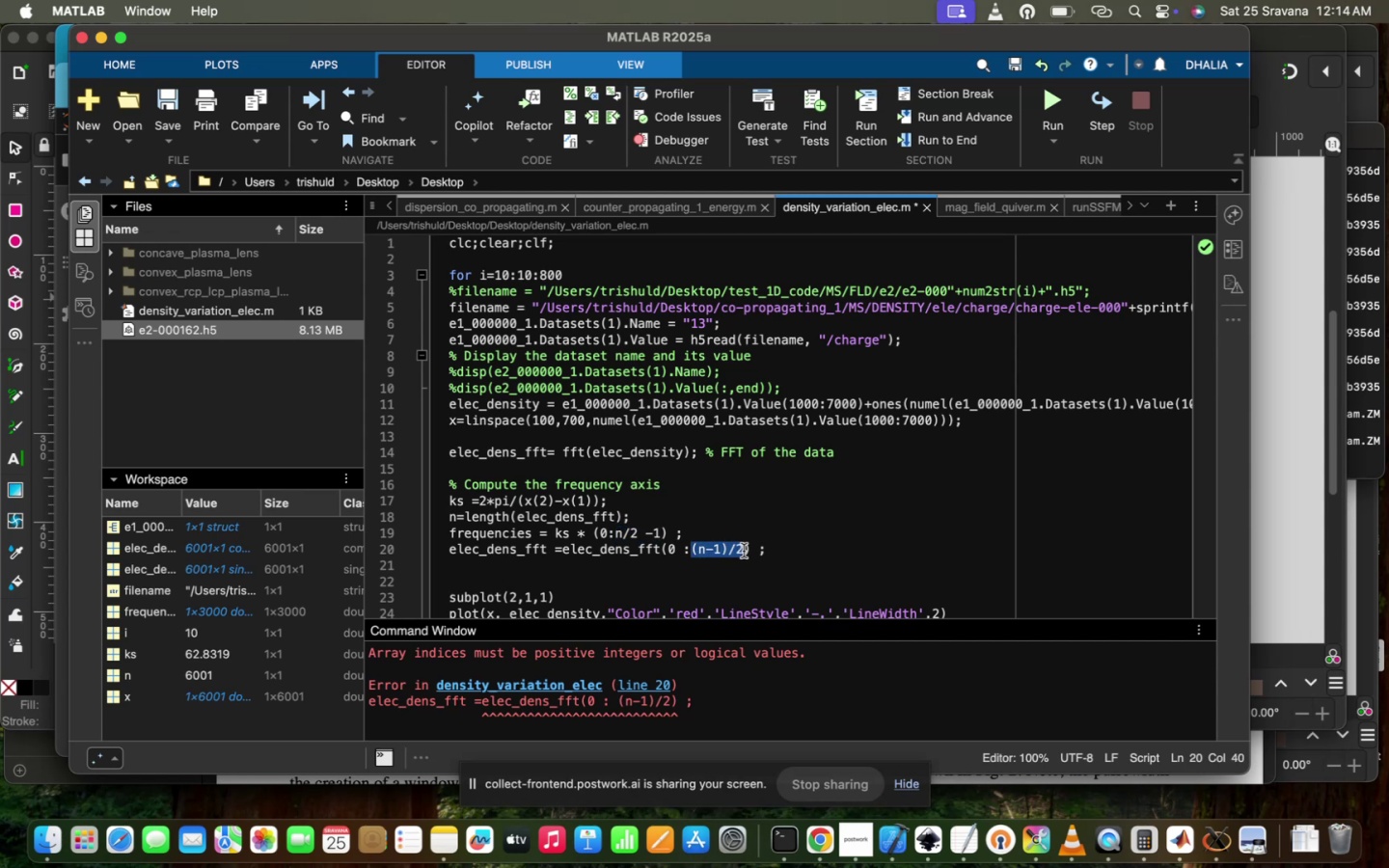 
key(Meta+V)
 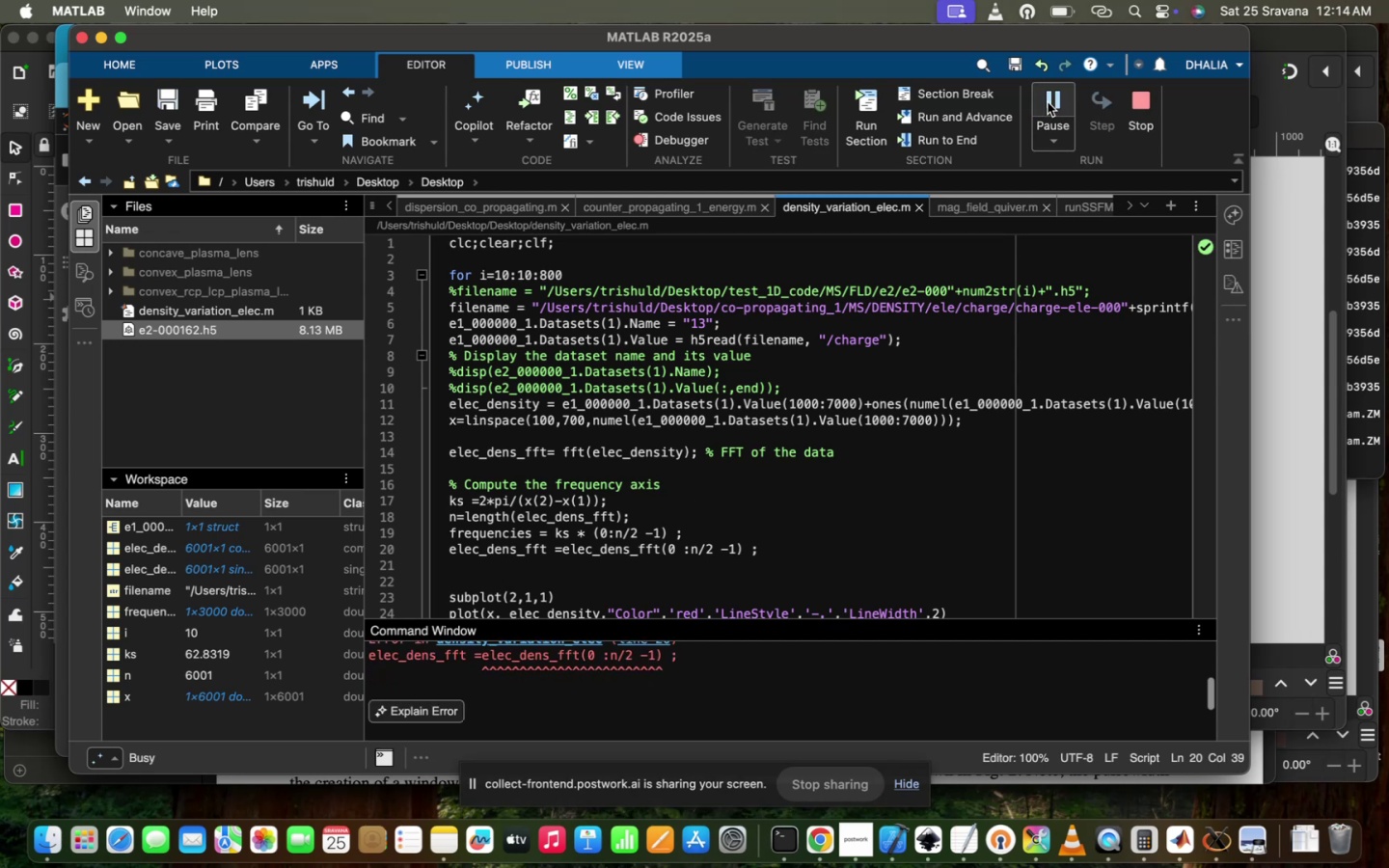 
wait(7.75)
 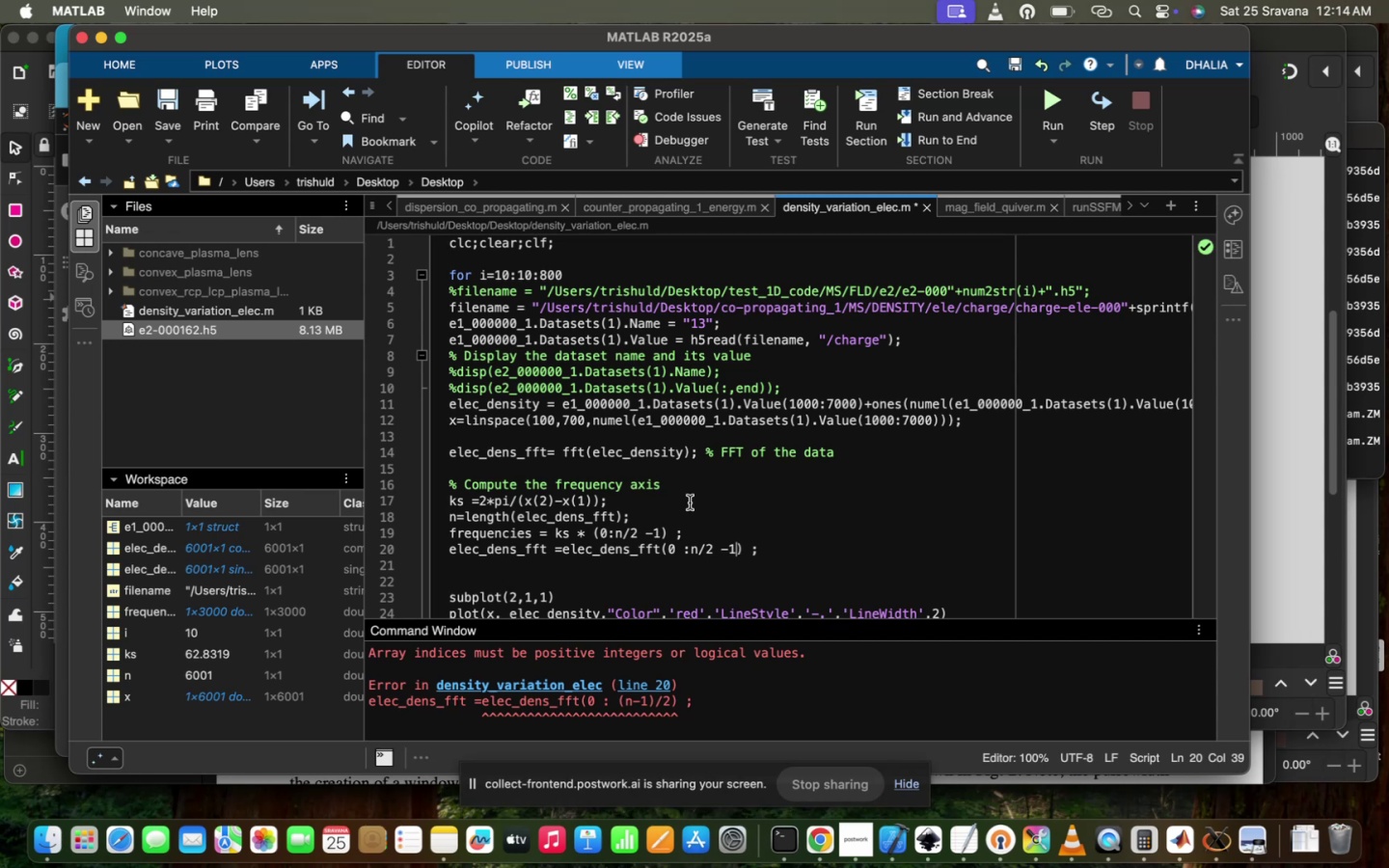 
left_click([1189, 578])
 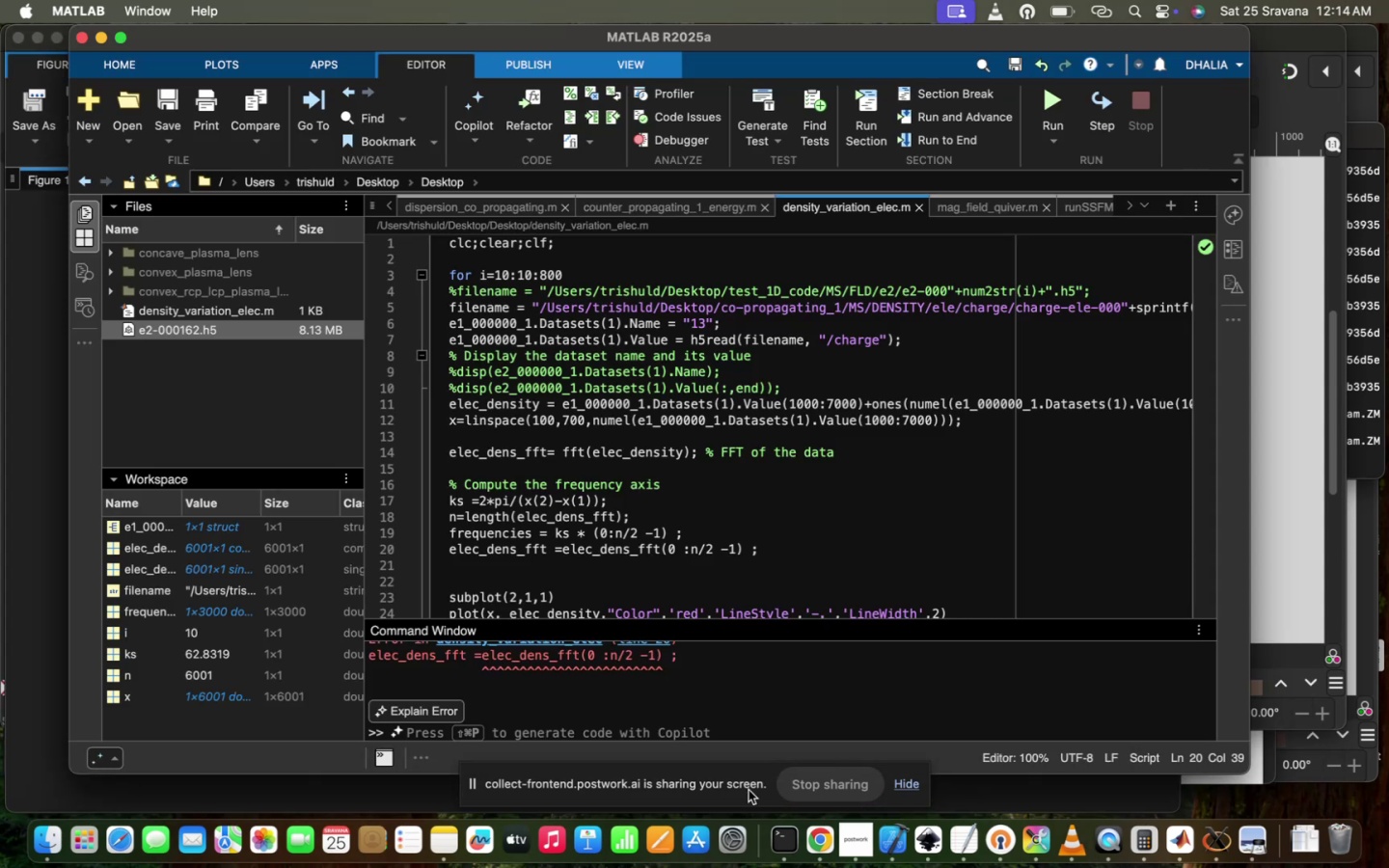 
scroll: coordinate [752, 773], scroll_direction: down, amount: 6.0
 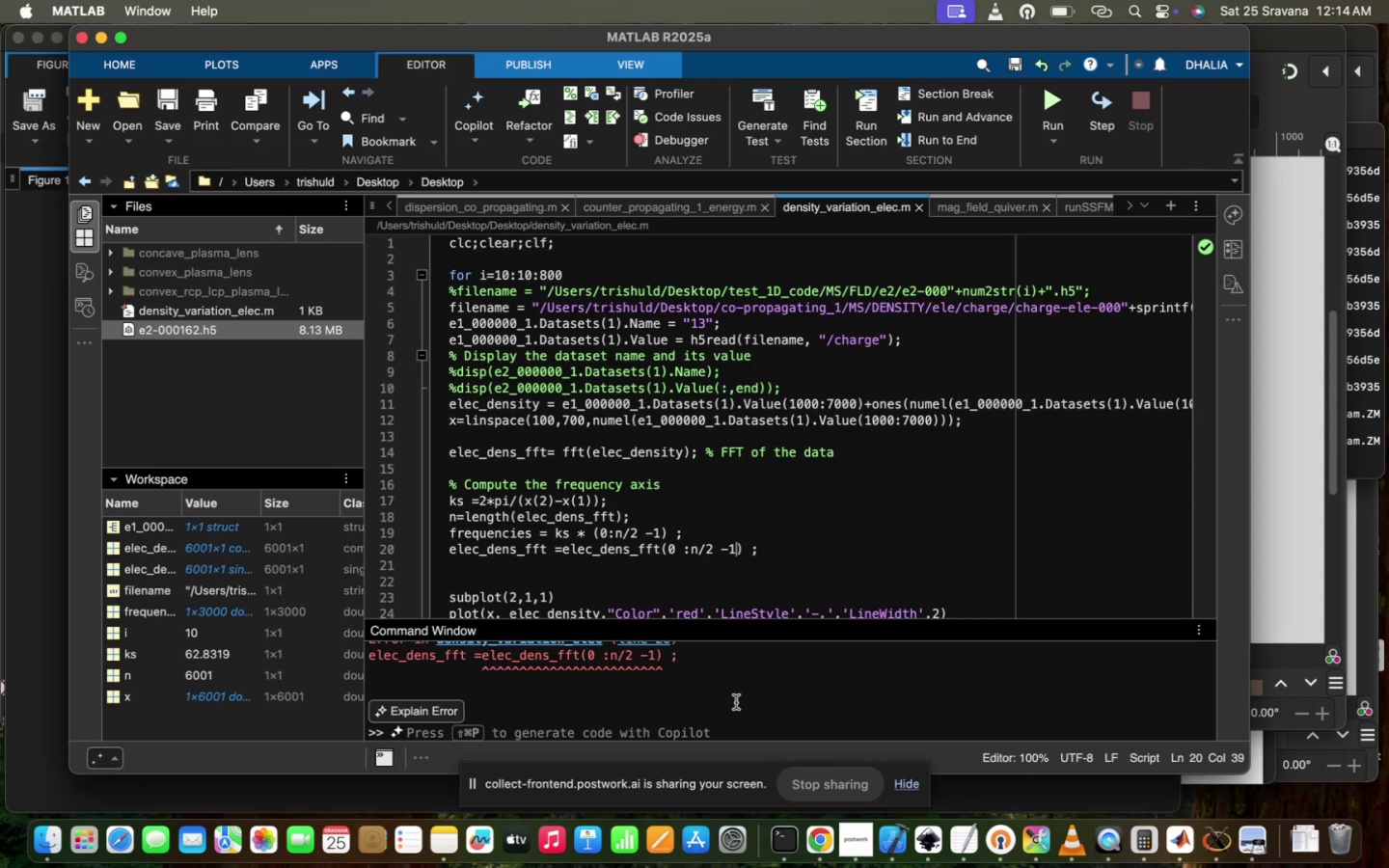 
scroll: coordinate [736, 702], scroll_direction: up, amount: 6.0
 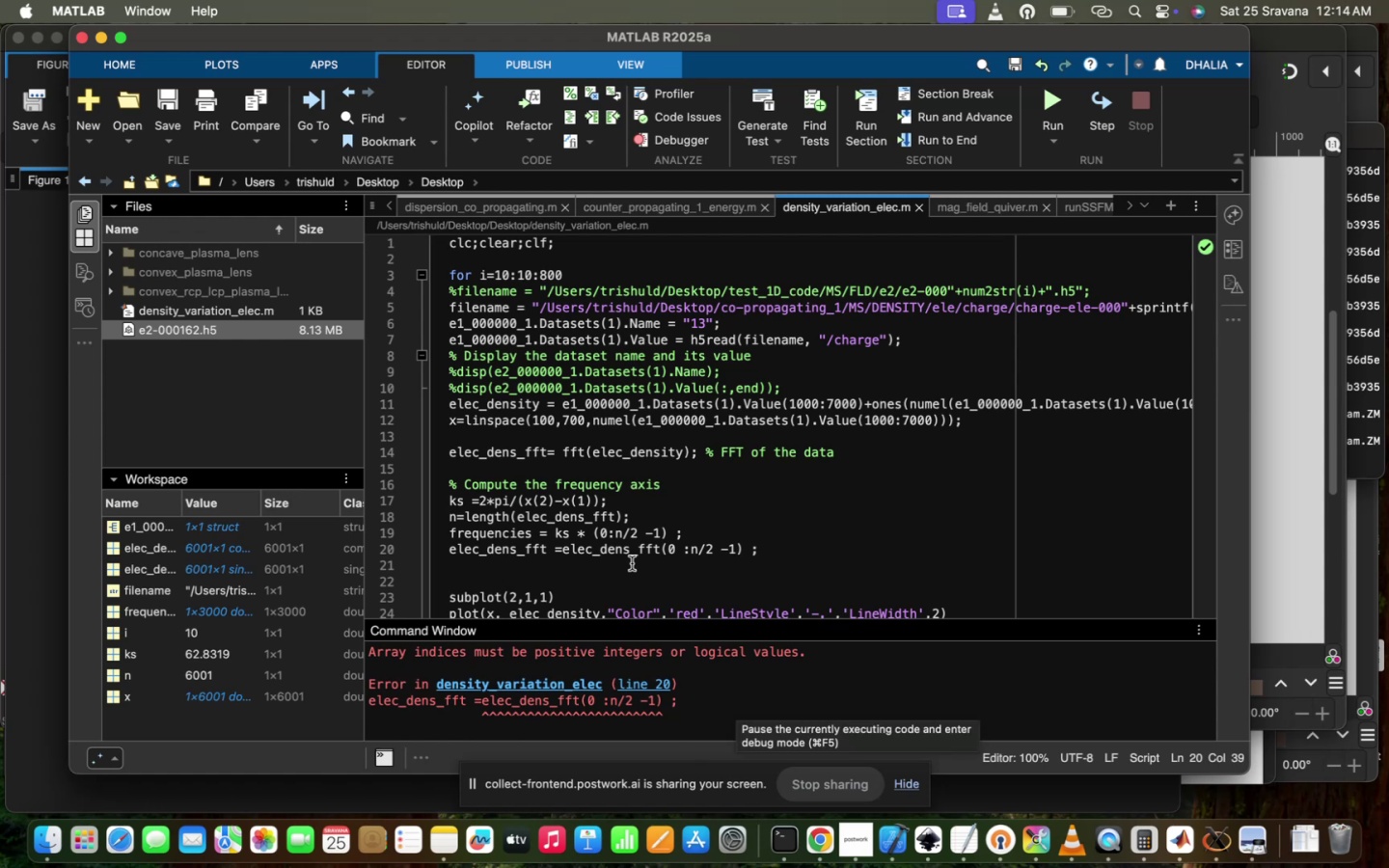 
left_click([631, 560])
 